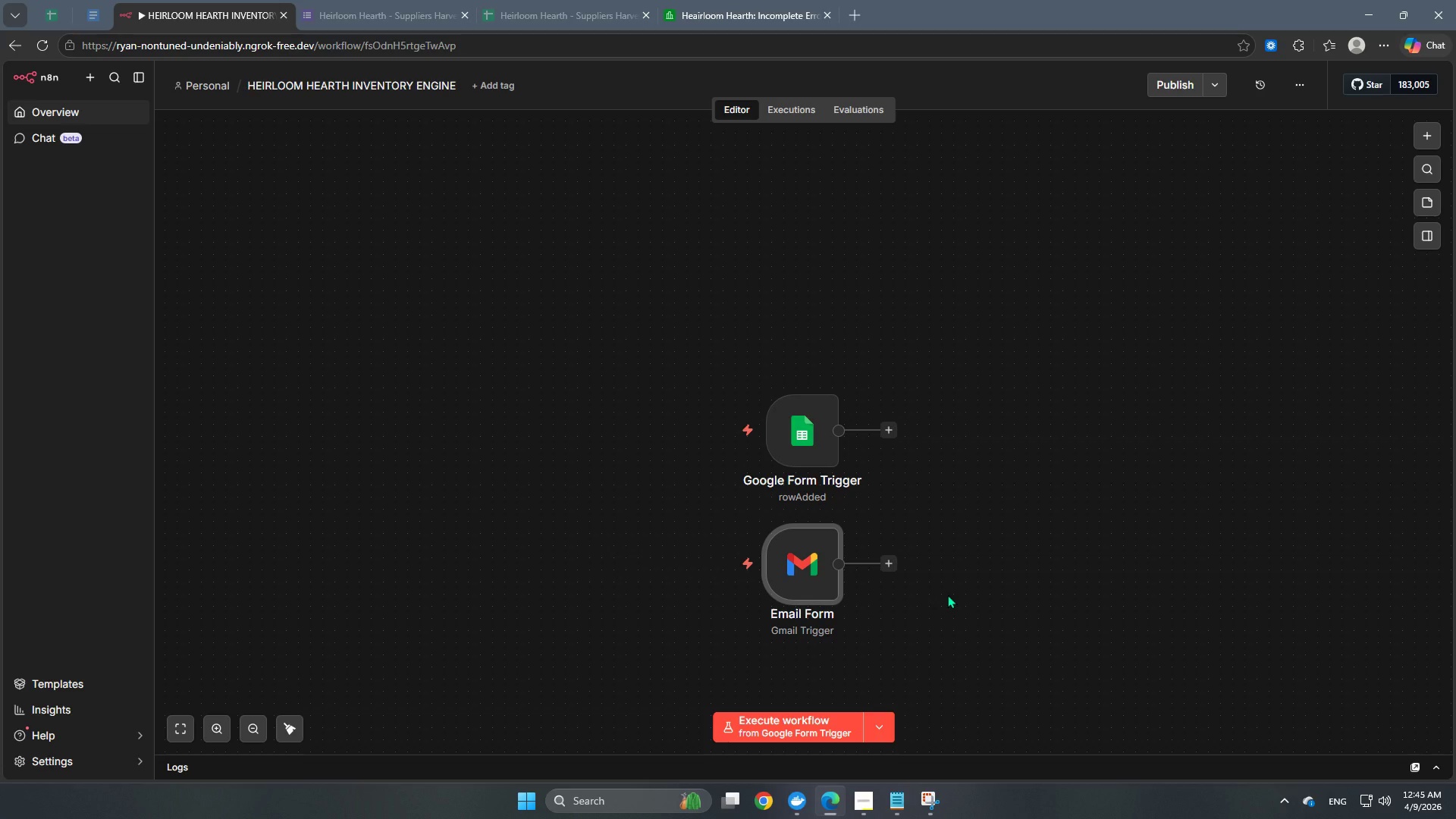 
scroll: coordinate [1106, 527], scroll_direction: none, amount: 0.0
 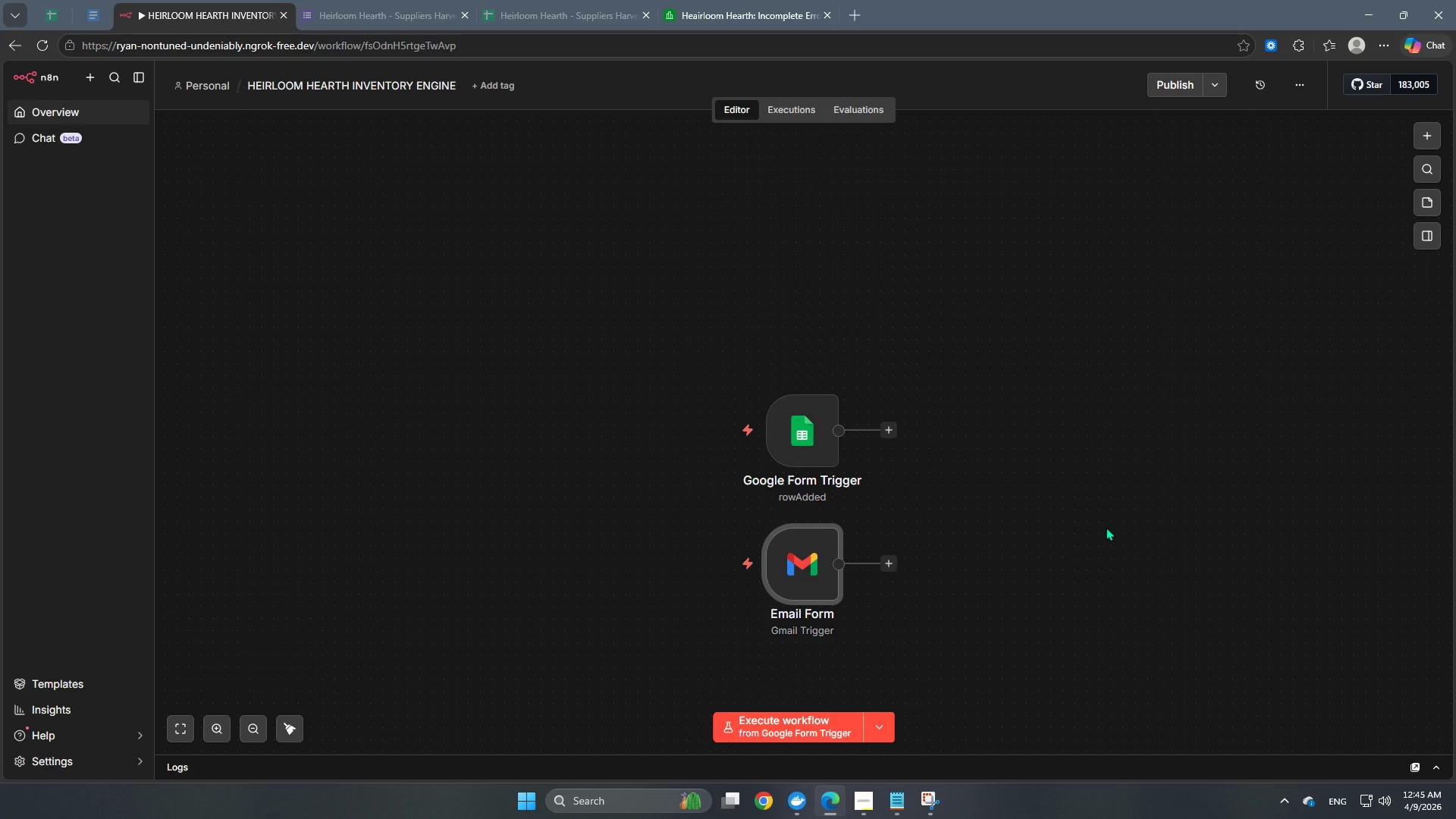 
wait(8.24)
 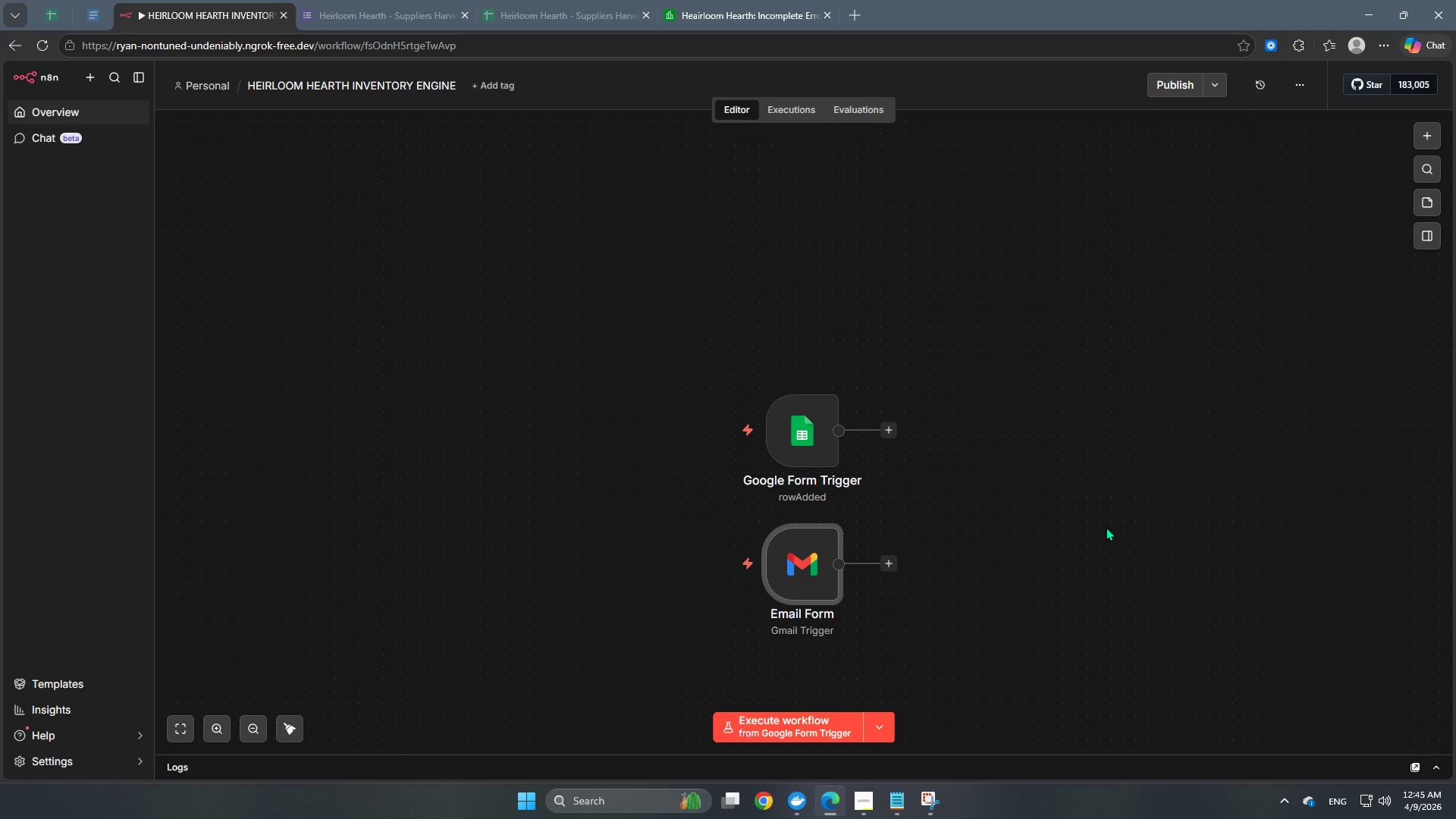 
left_click([1426, 134])
 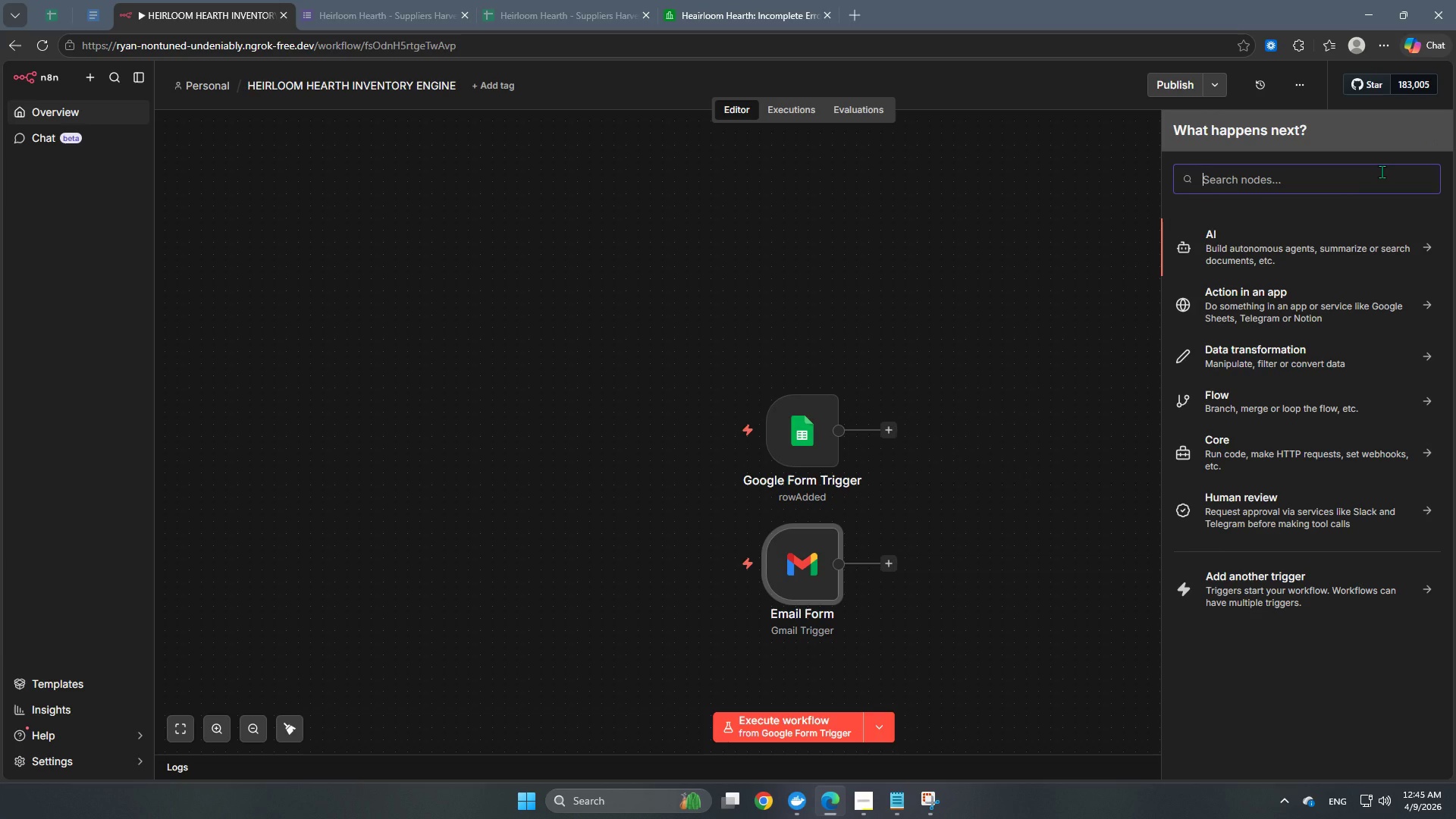 
type(mer)
 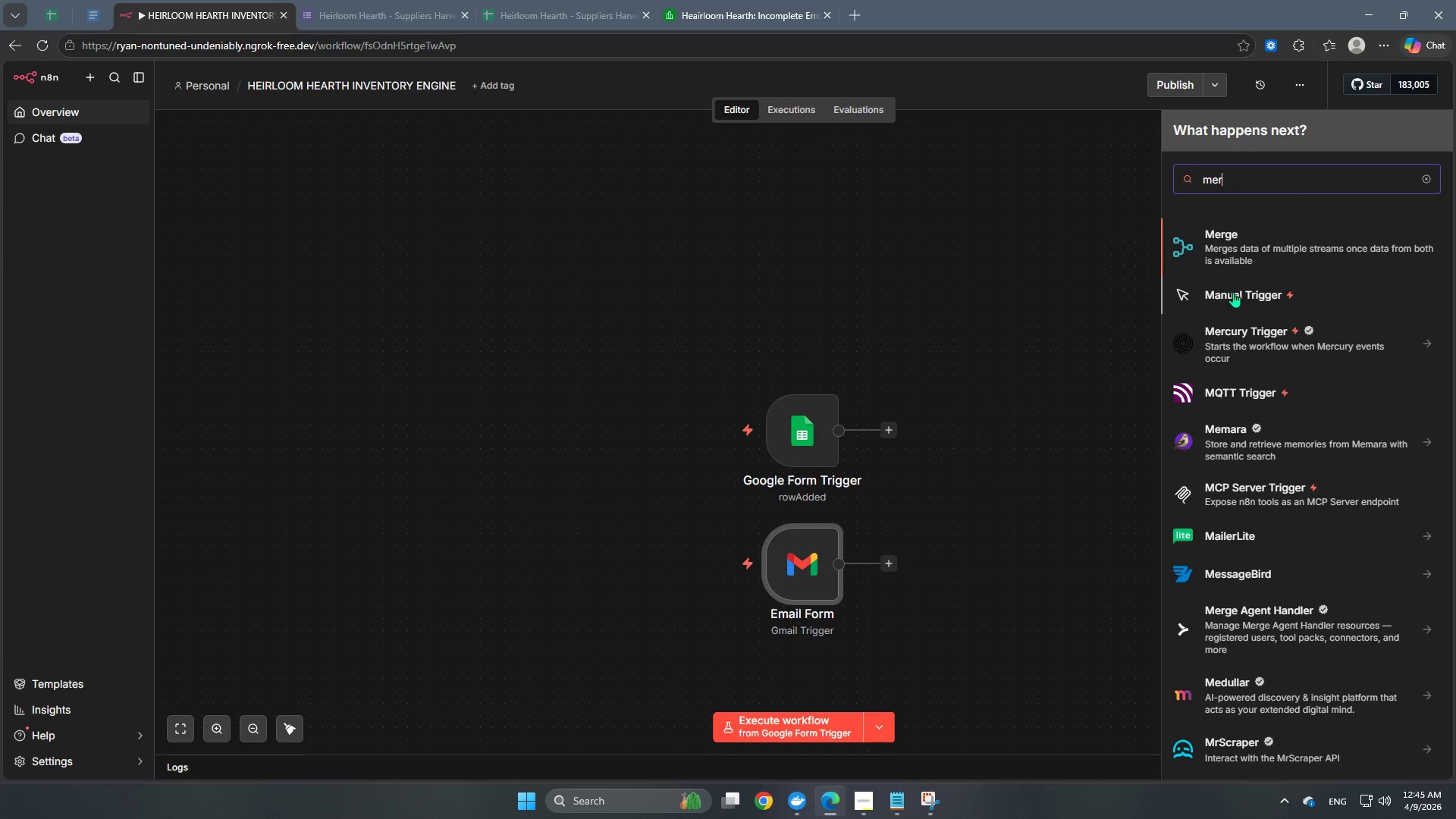 
left_click([1235, 249])
 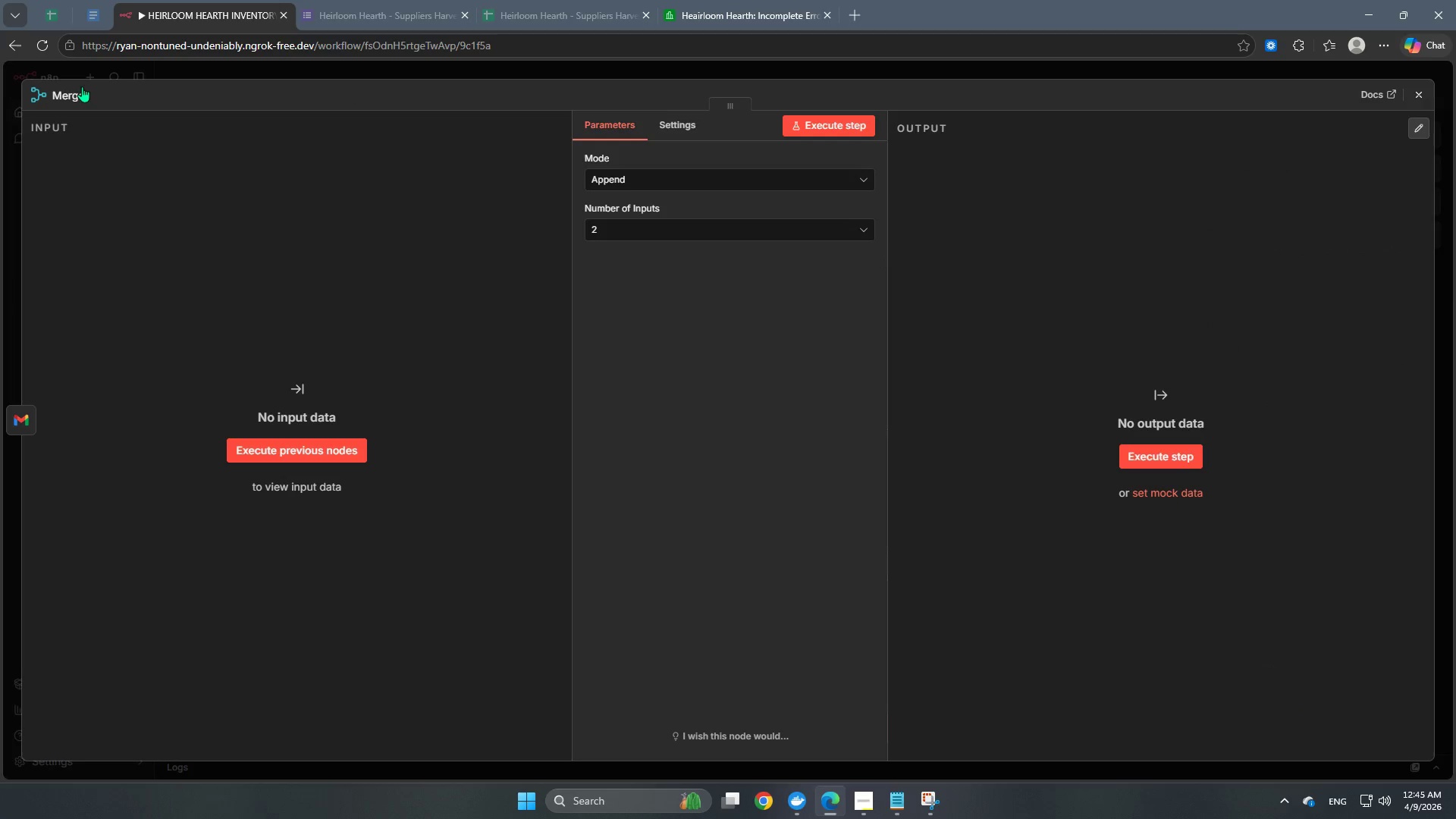 
left_click([58, 89])
 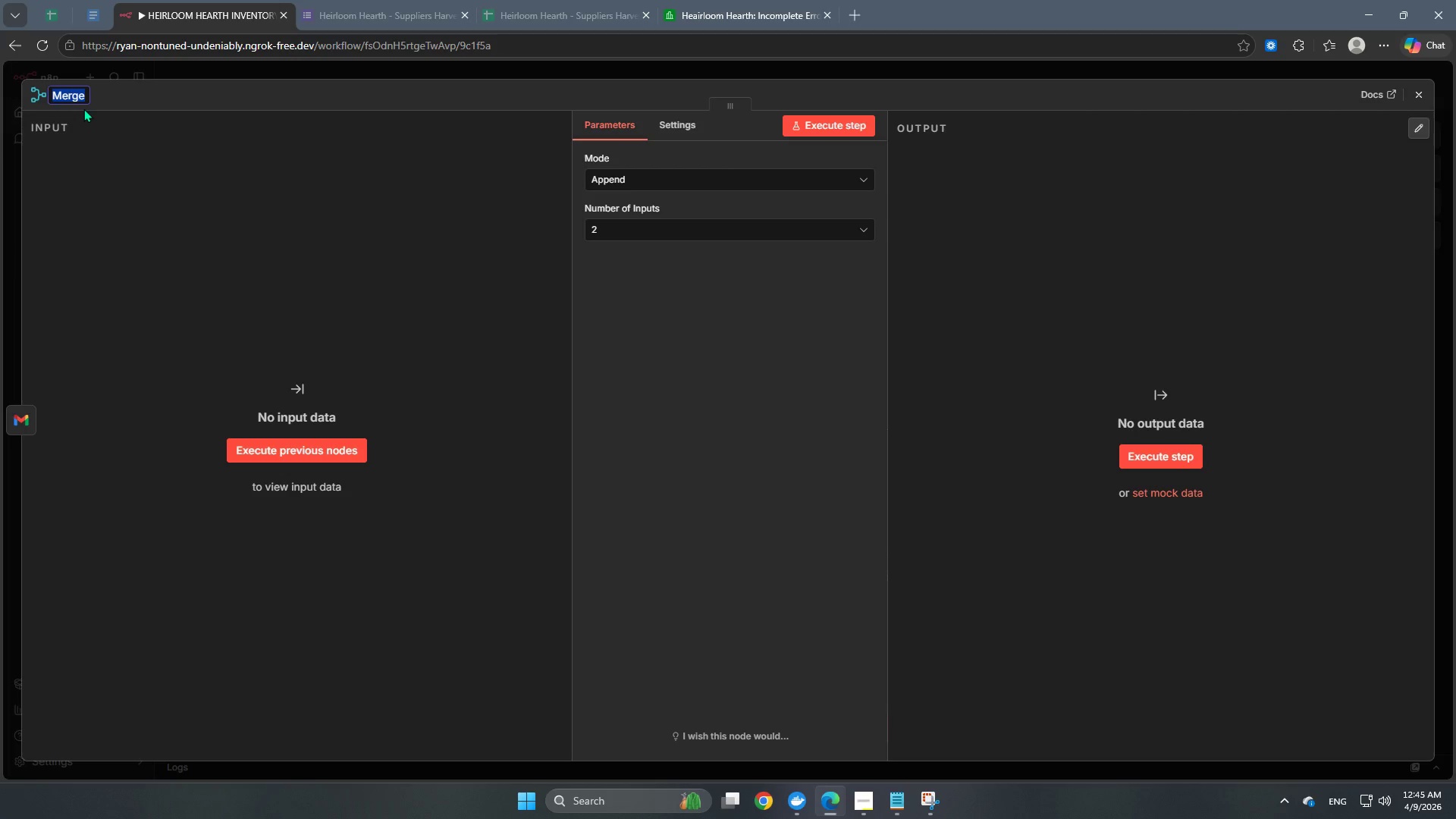 
wait(5.36)
 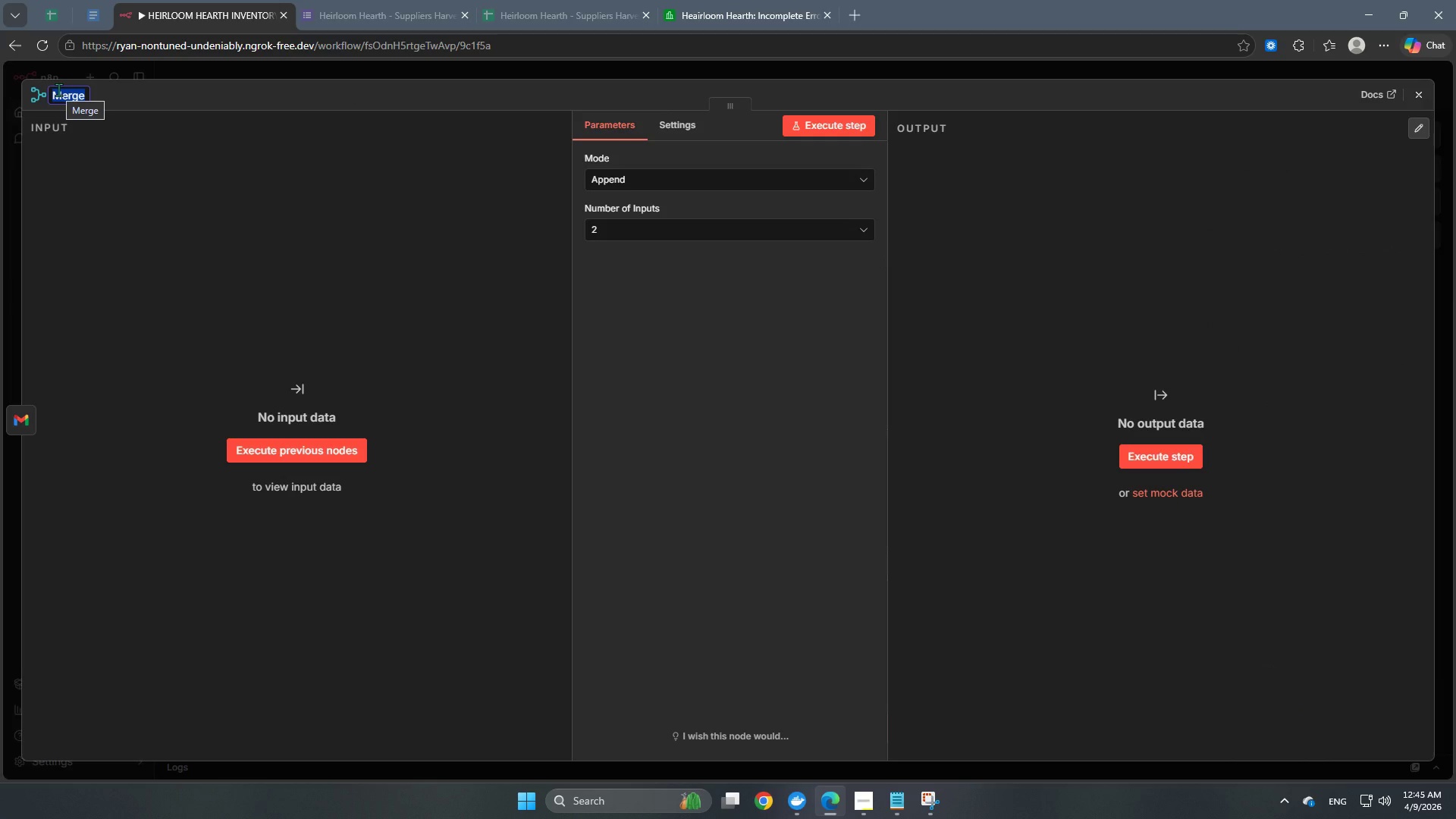 
type(Combining DAta)
key(Backspace)
key(Backspace)
key(Backspace)
type(ata)
 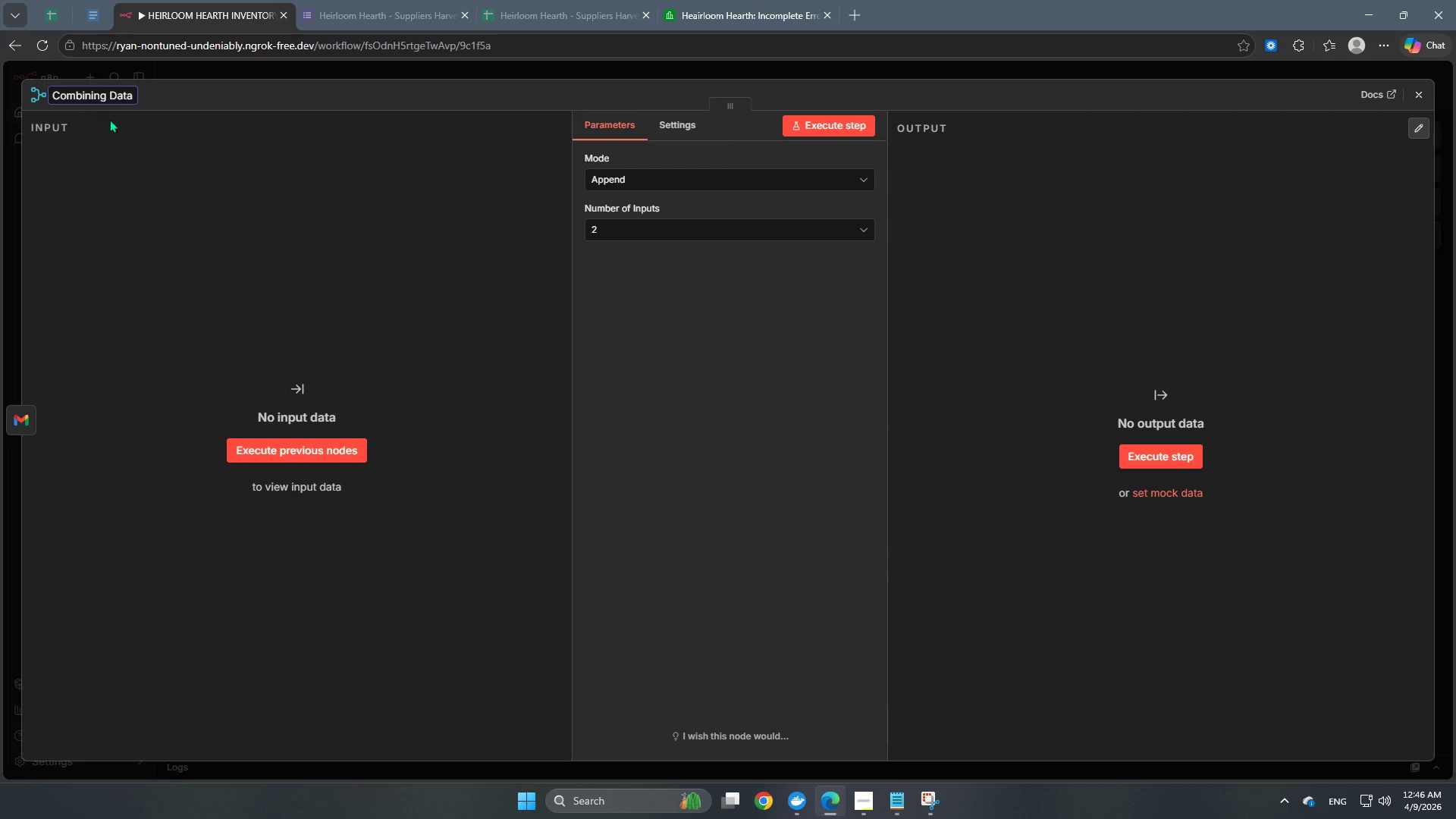 
left_click([201, 168])
 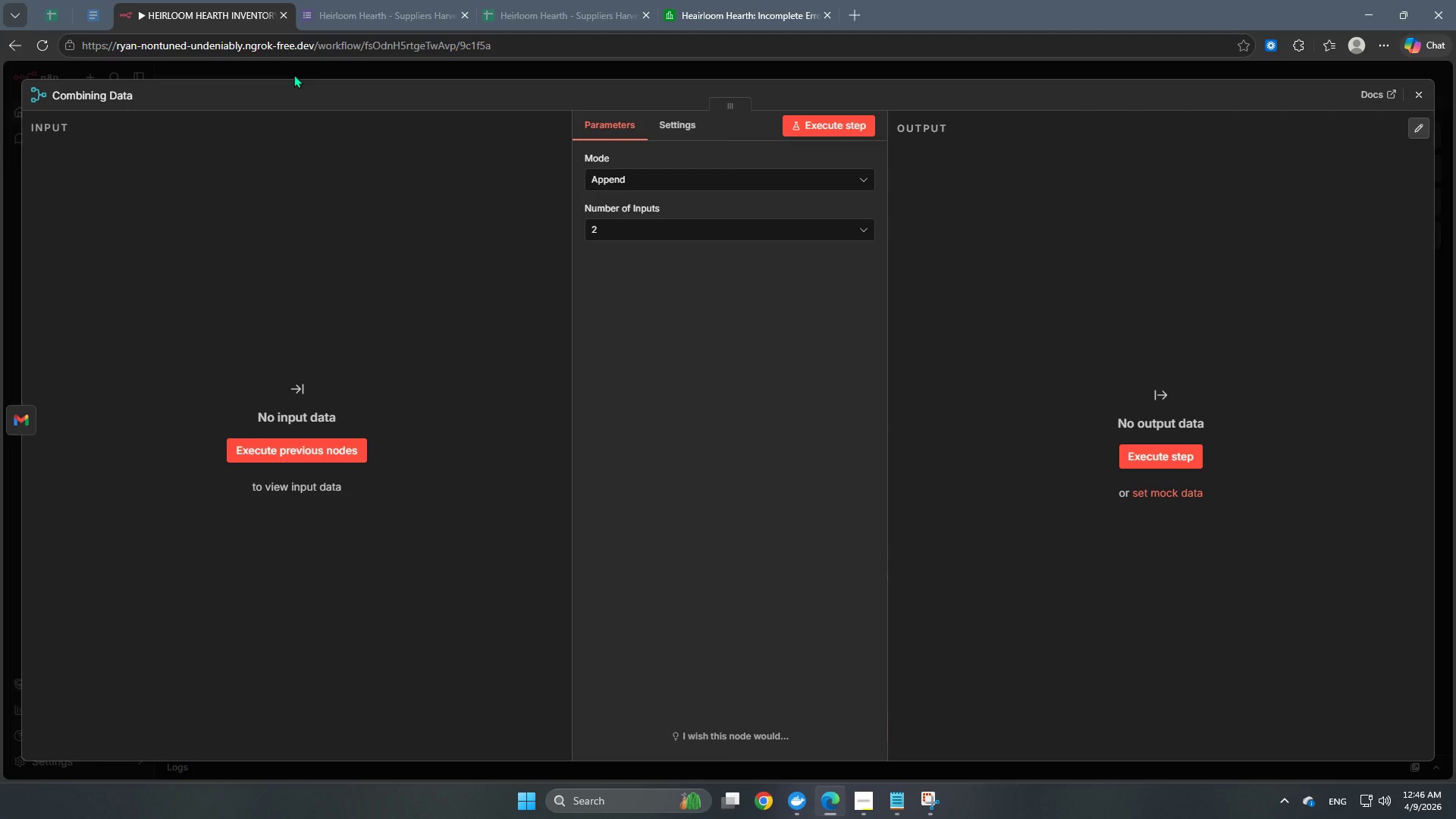 
left_click([293, 74])
 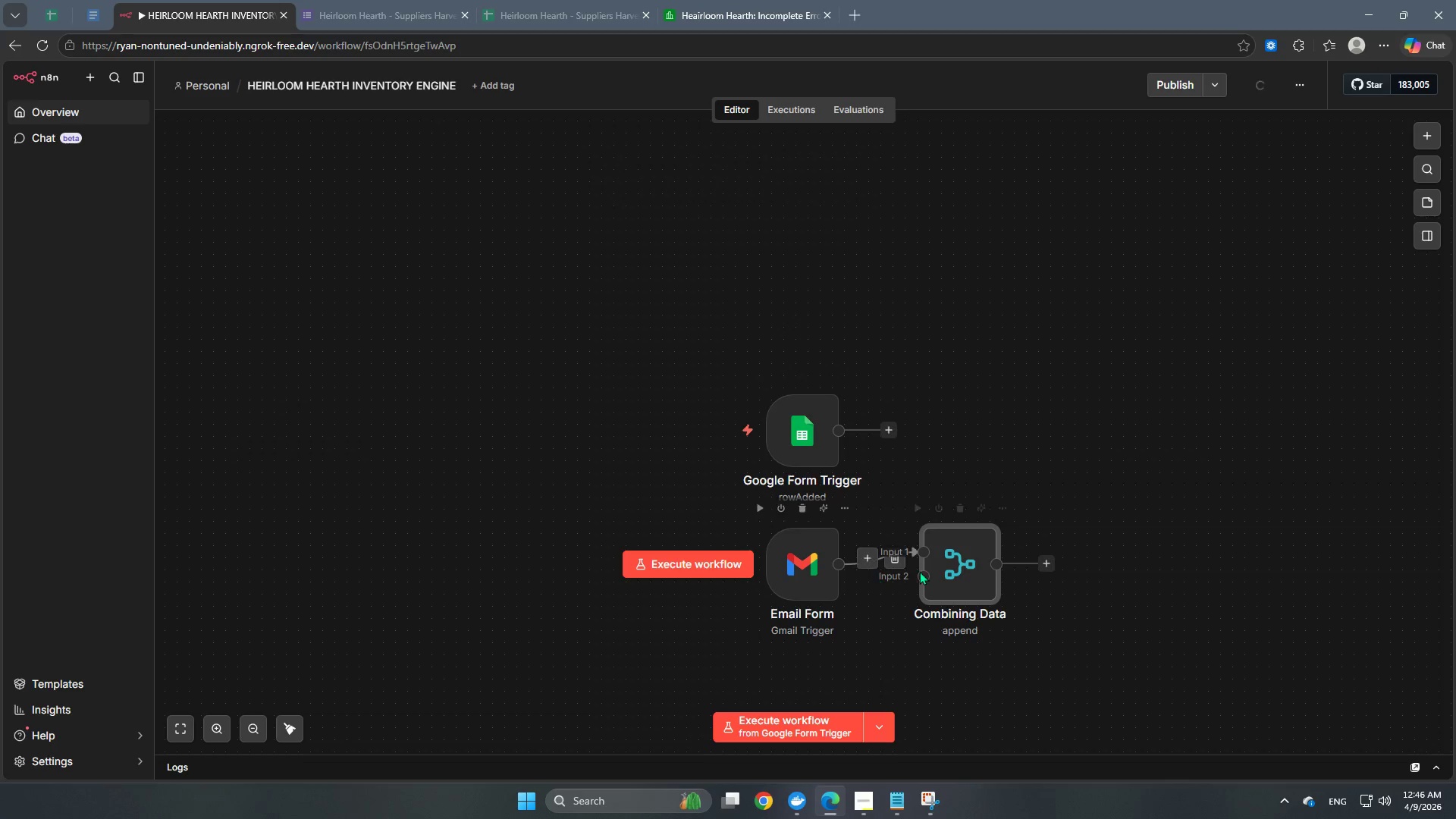 
left_click_drag(start_coordinate=[926, 570], to_coordinate=[1003, 518])
 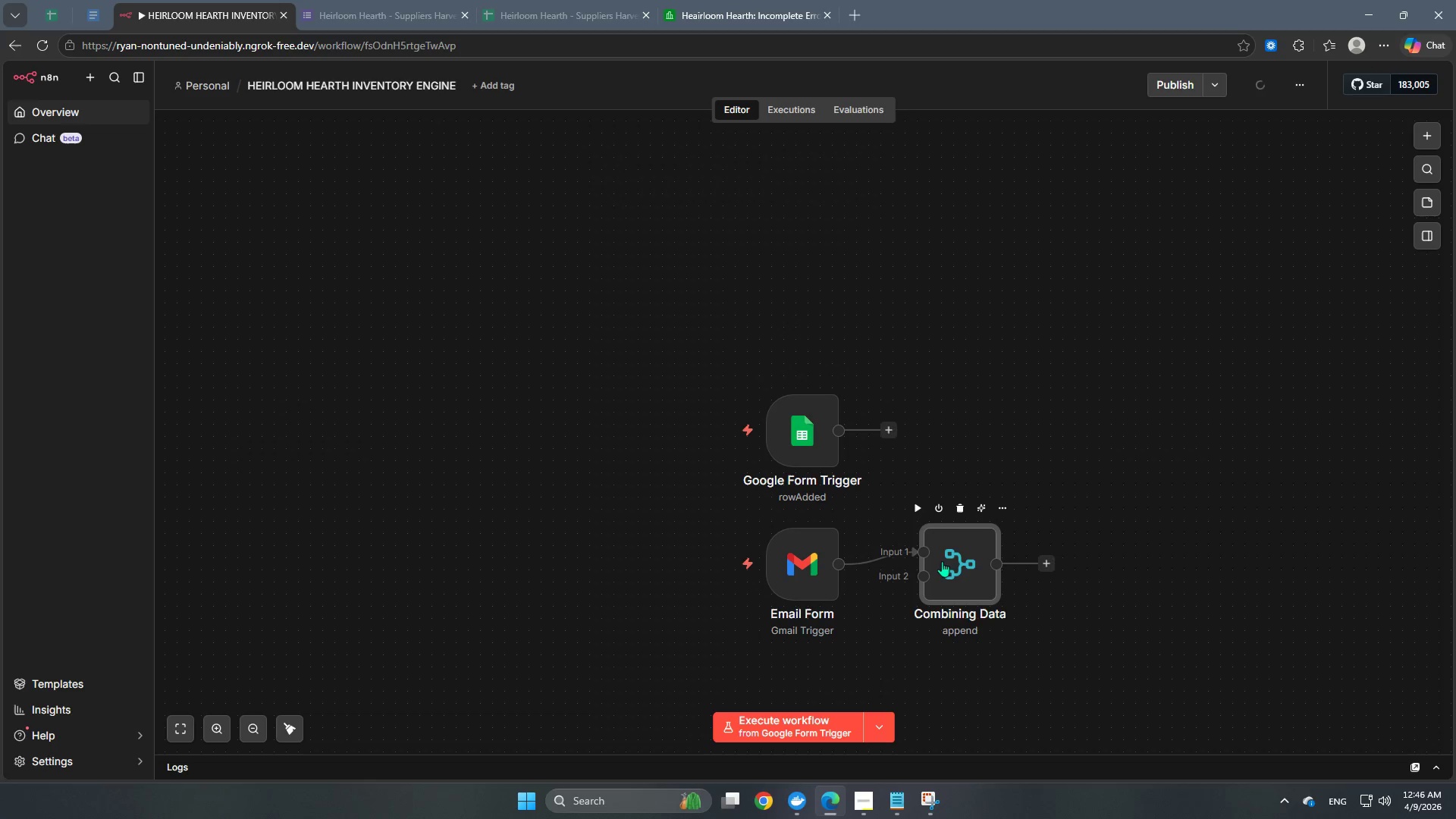 
left_click_drag(start_coordinate=[942, 563], to_coordinate=[981, 480])
 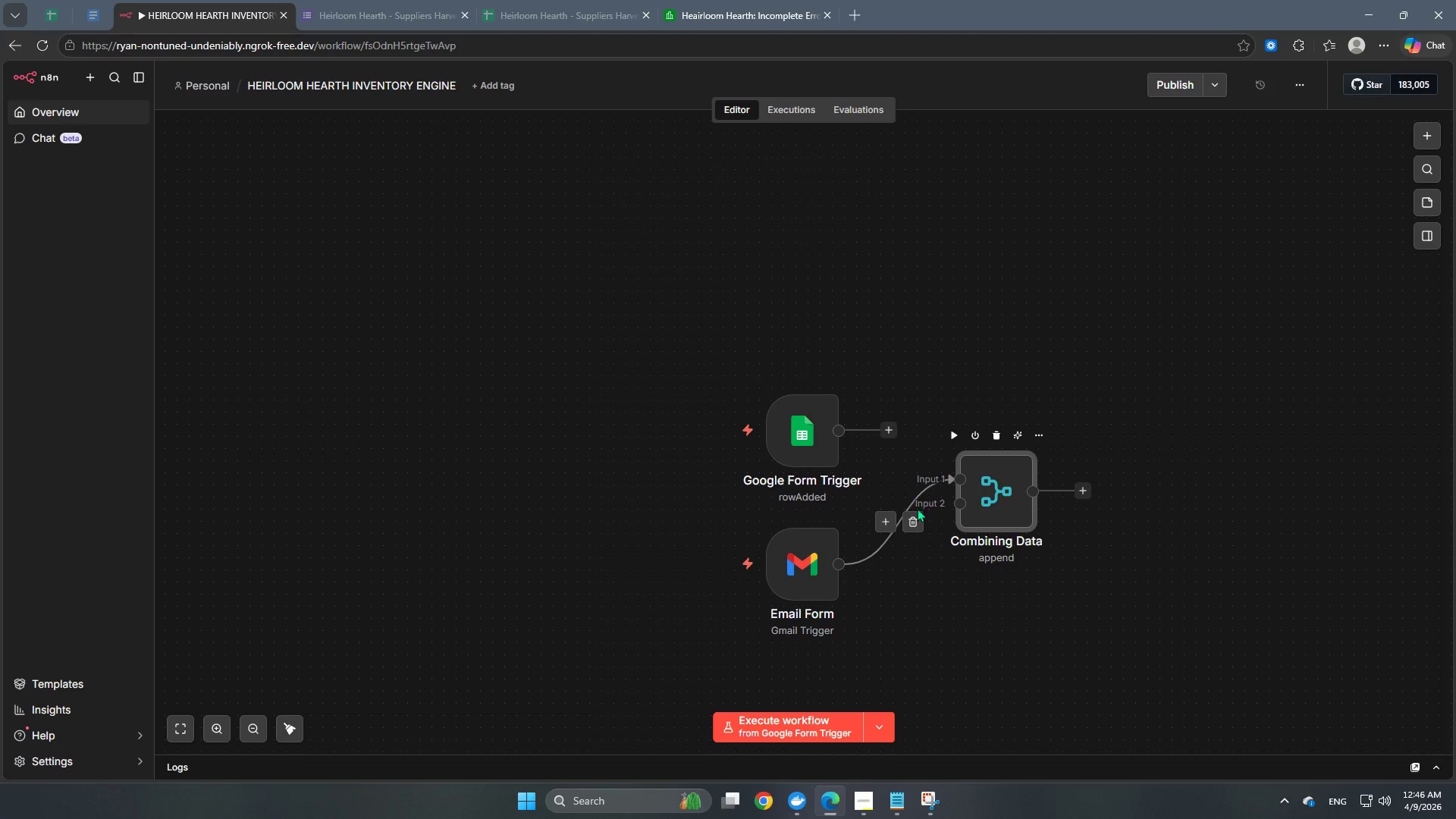 
left_click([916, 522])
 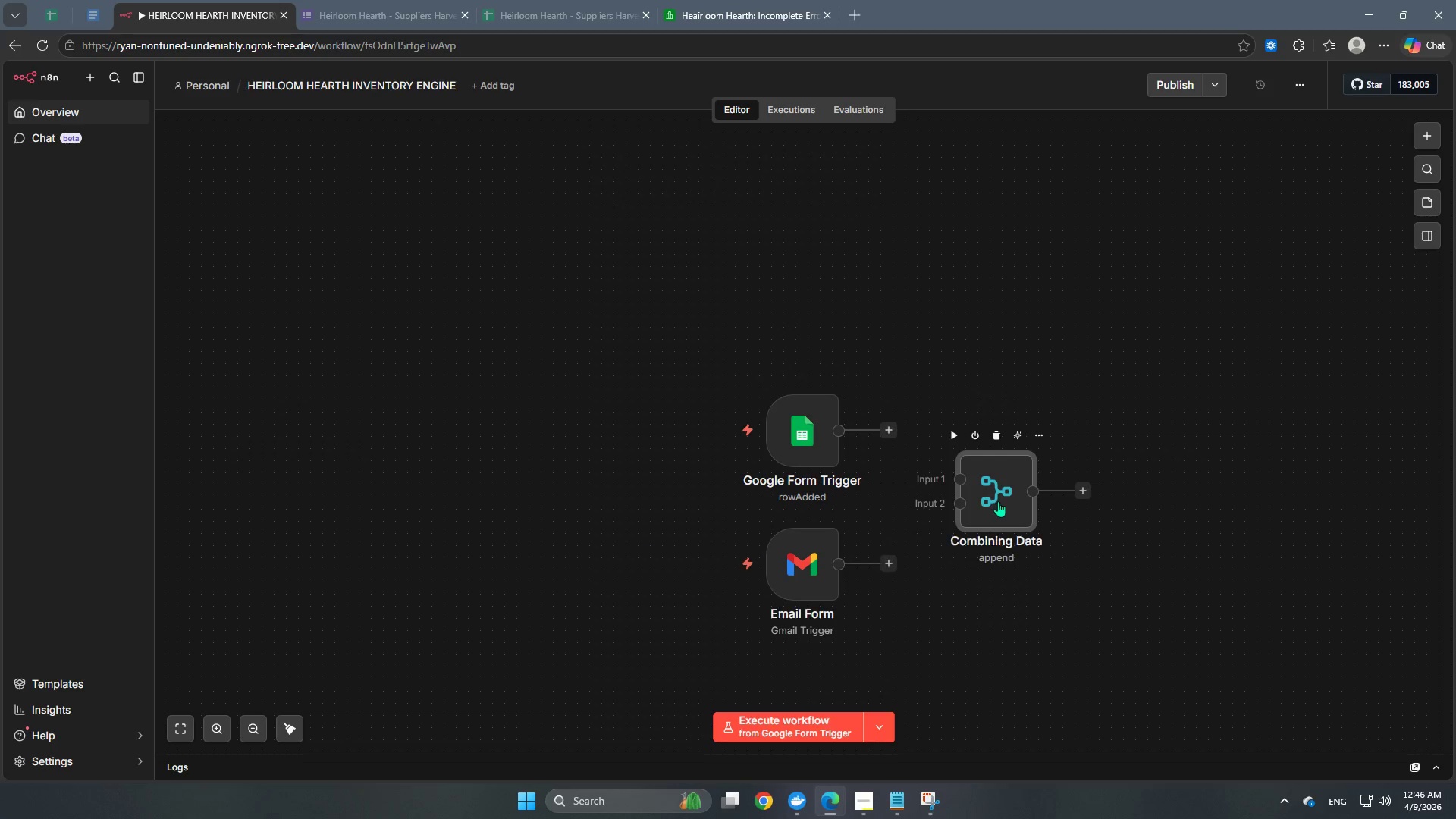 
left_click_drag(start_coordinate=[1001, 502], to_coordinate=[1036, 477])
 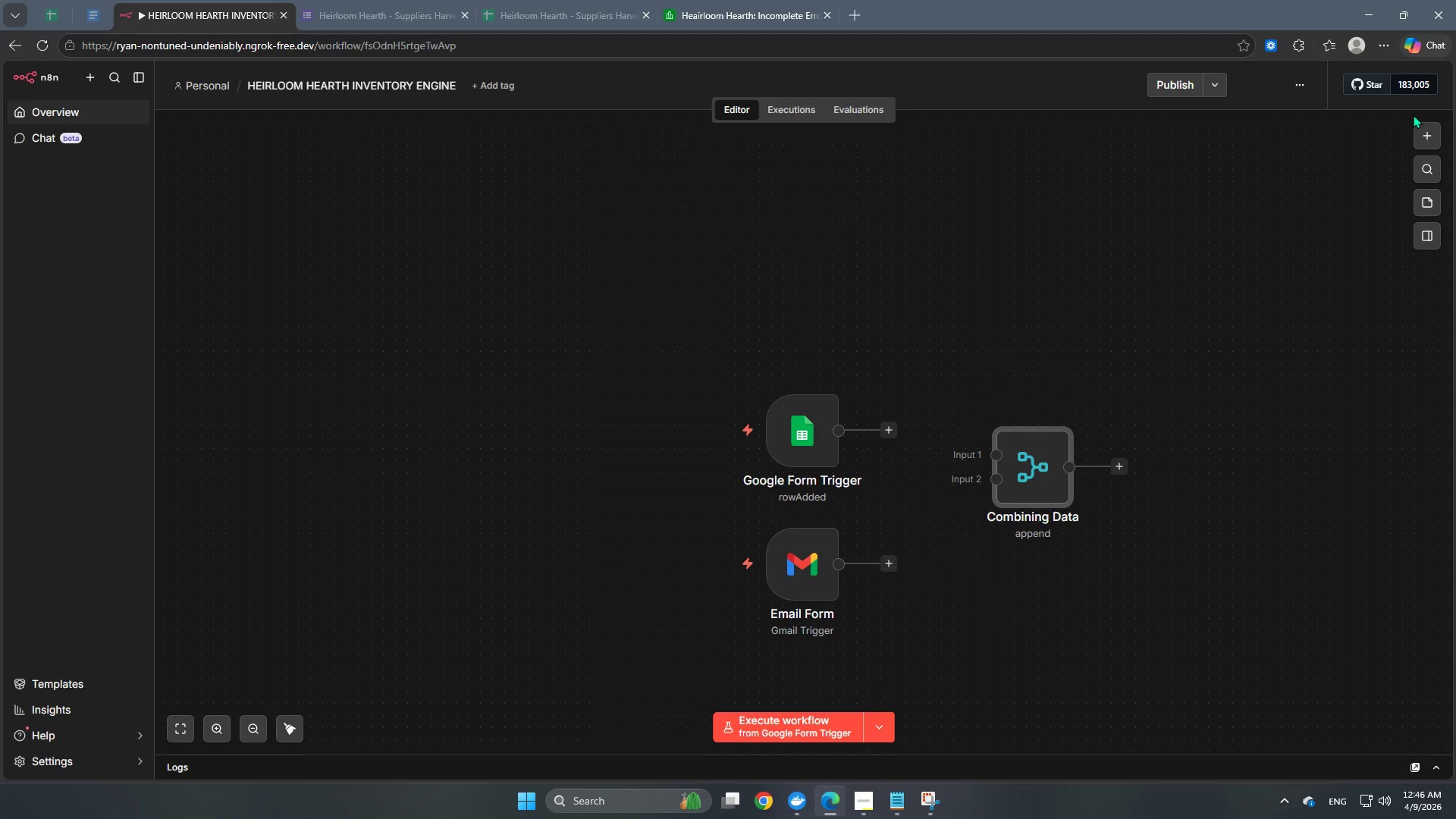 
left_click([1431, 141])
 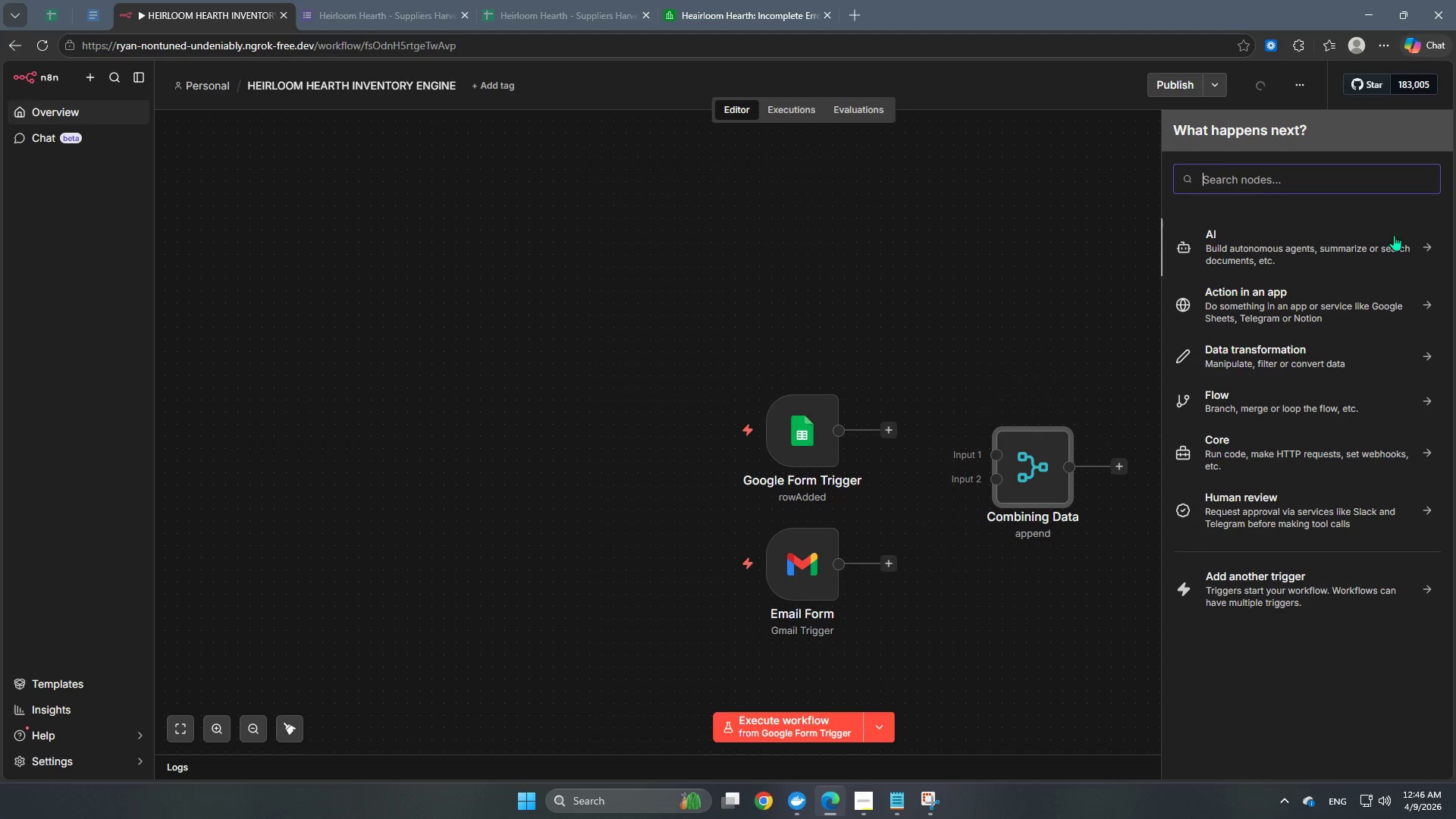 
type(edit)
 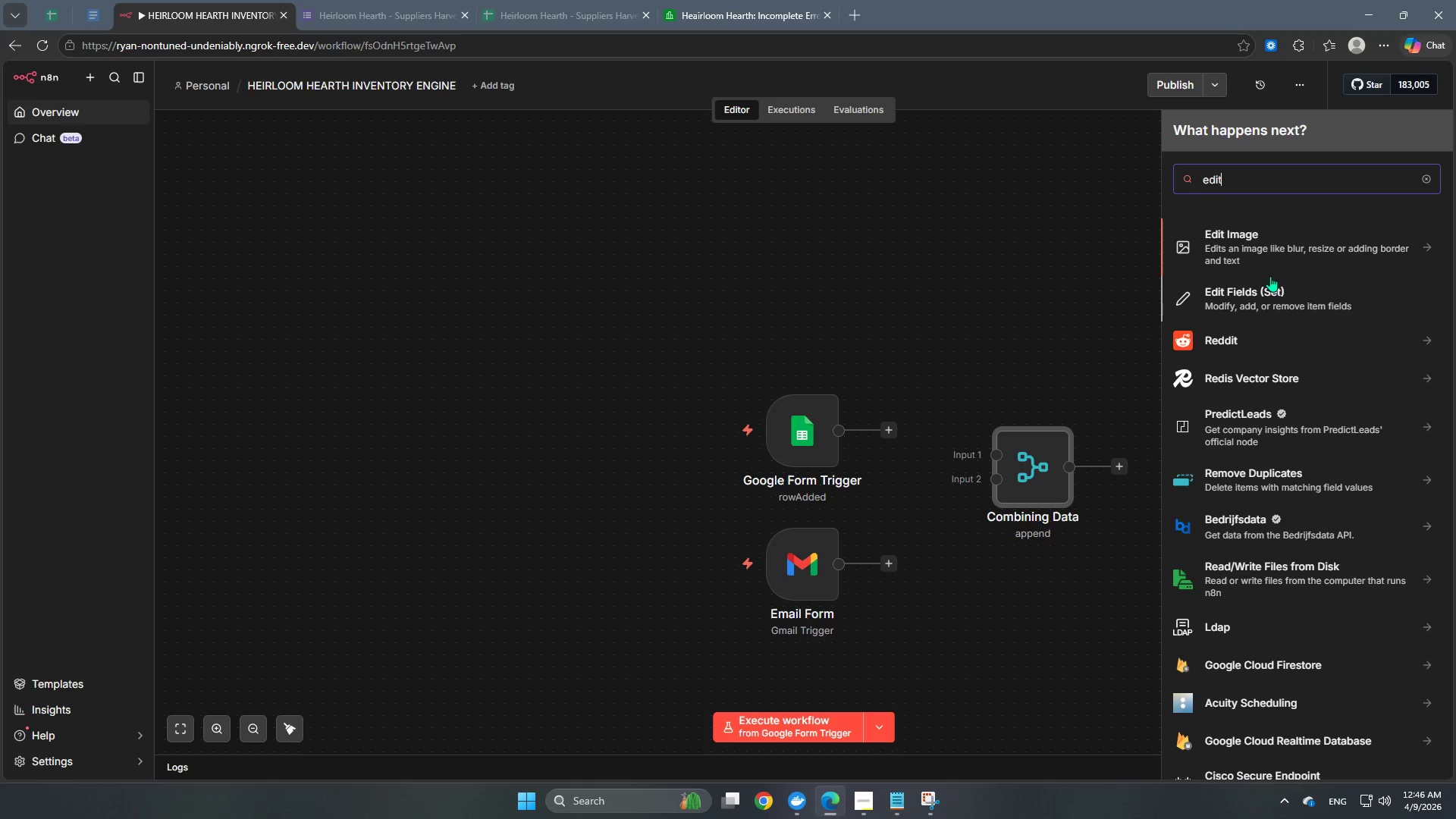 
scroll: coordinate [1271, 259], scroll_direction: up, amount: 1.0
 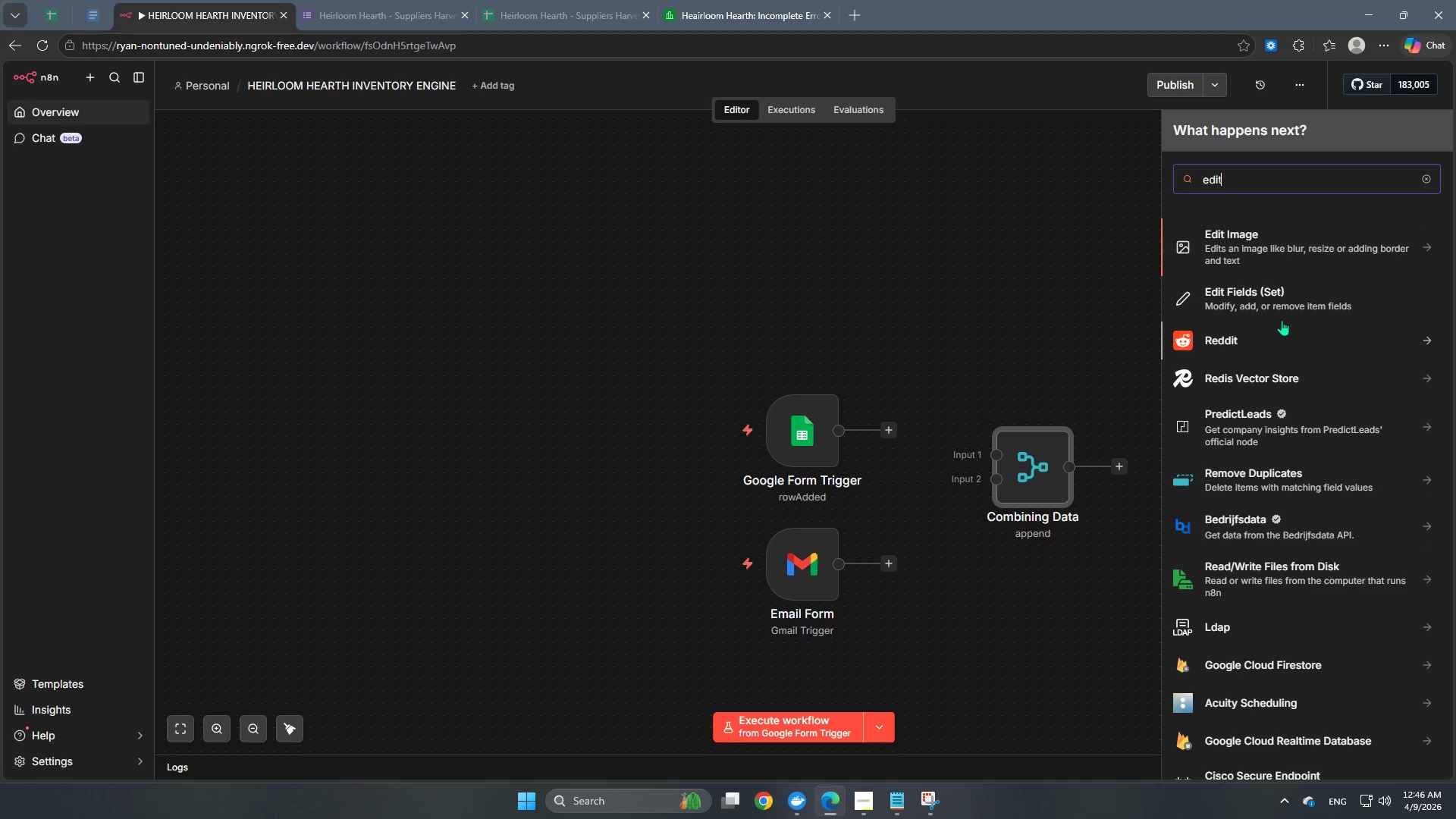 
left_click([1273, 291])
 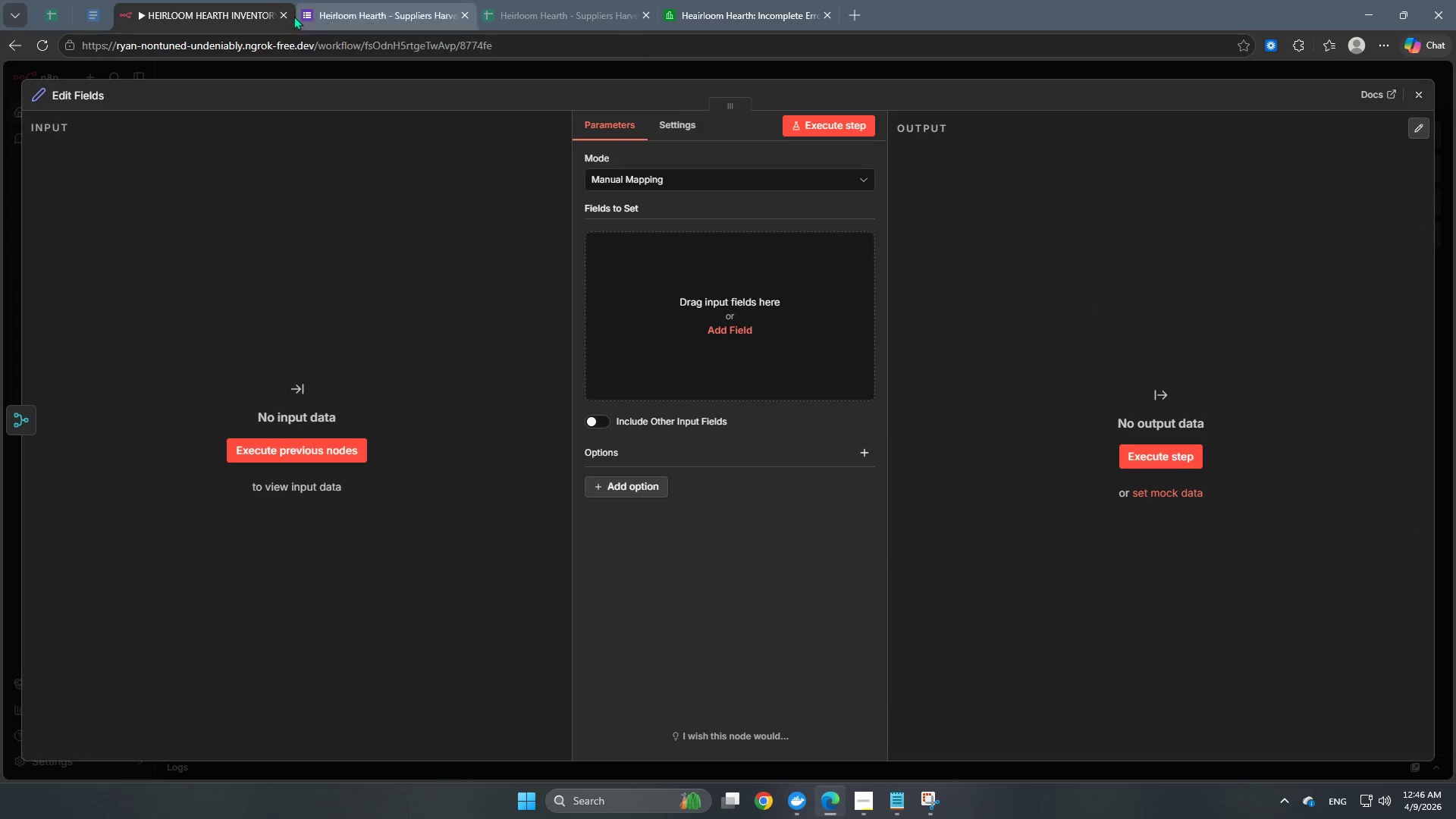 
left_click([68, 88])
 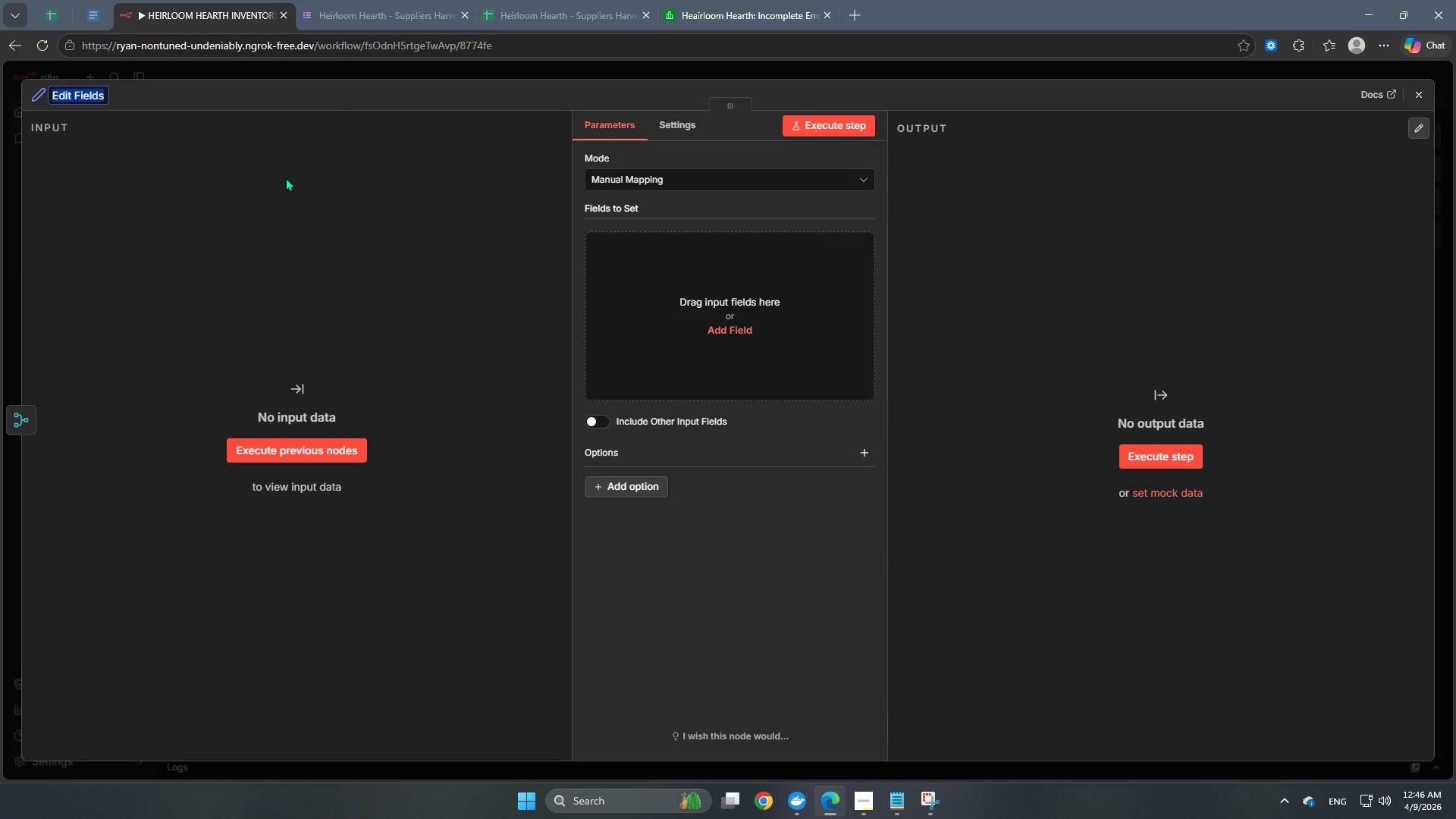 
type(Email Formatter)
 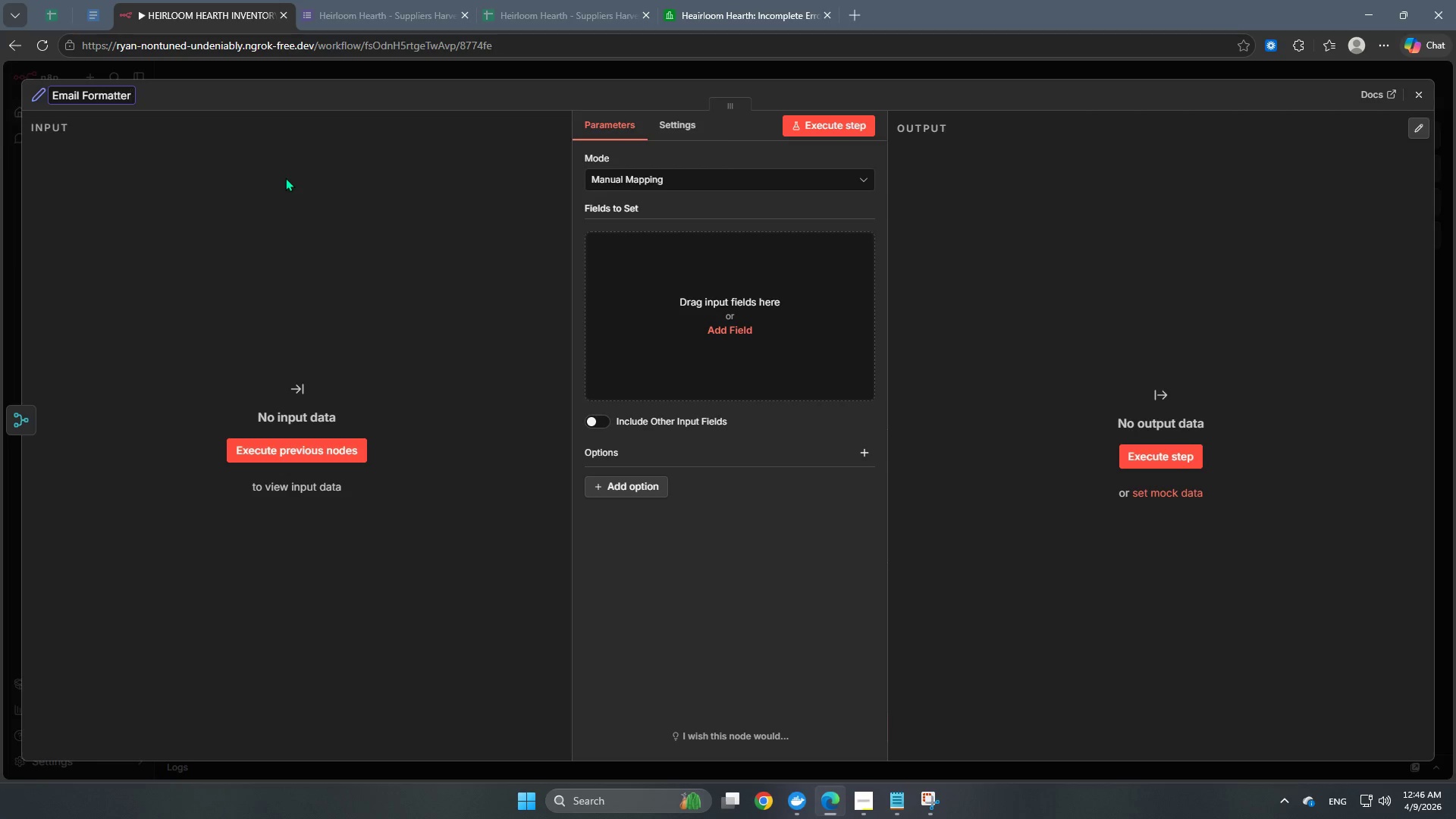 
left_click([290, 174])
 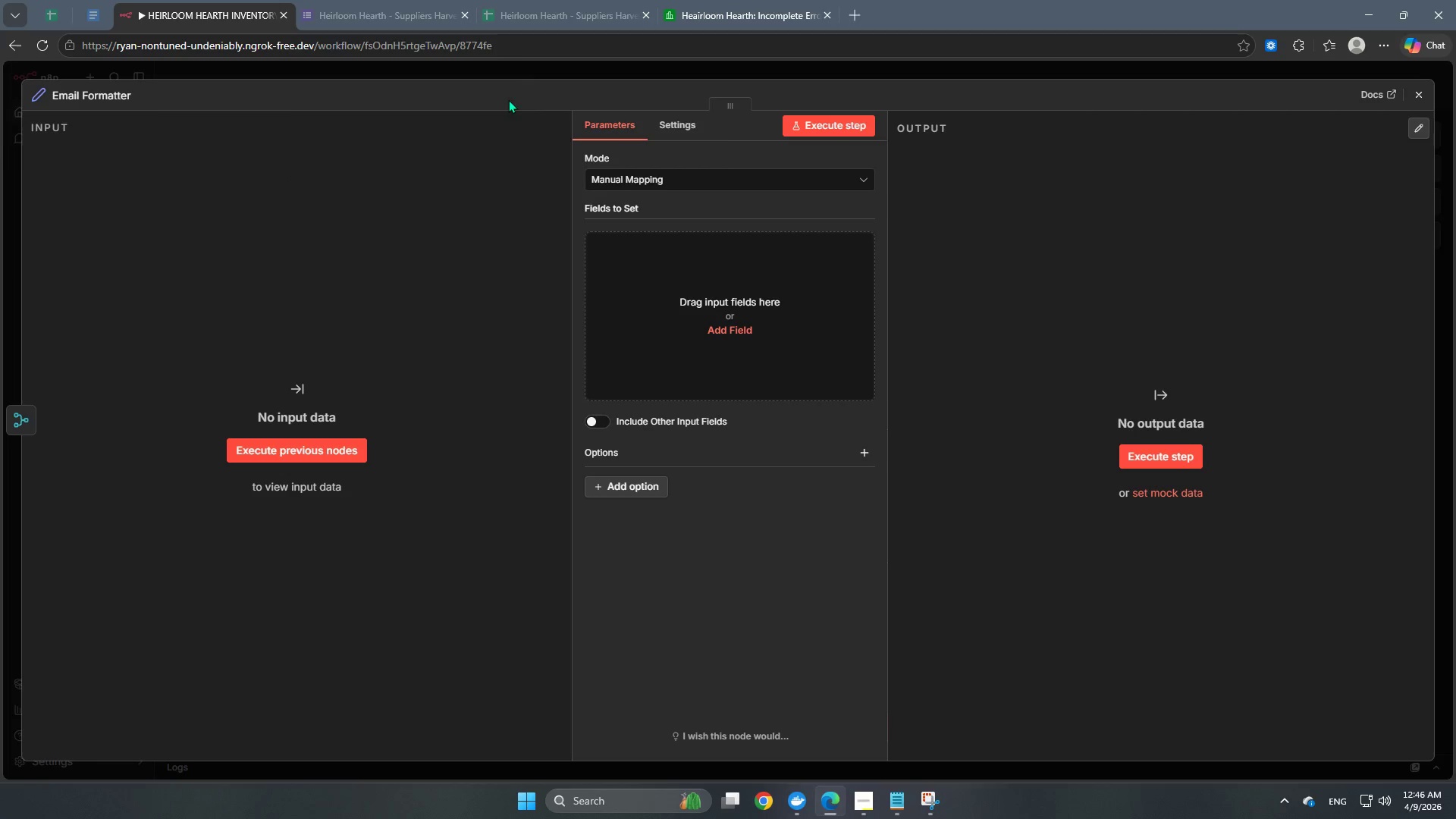 
left_click([532, 74])
 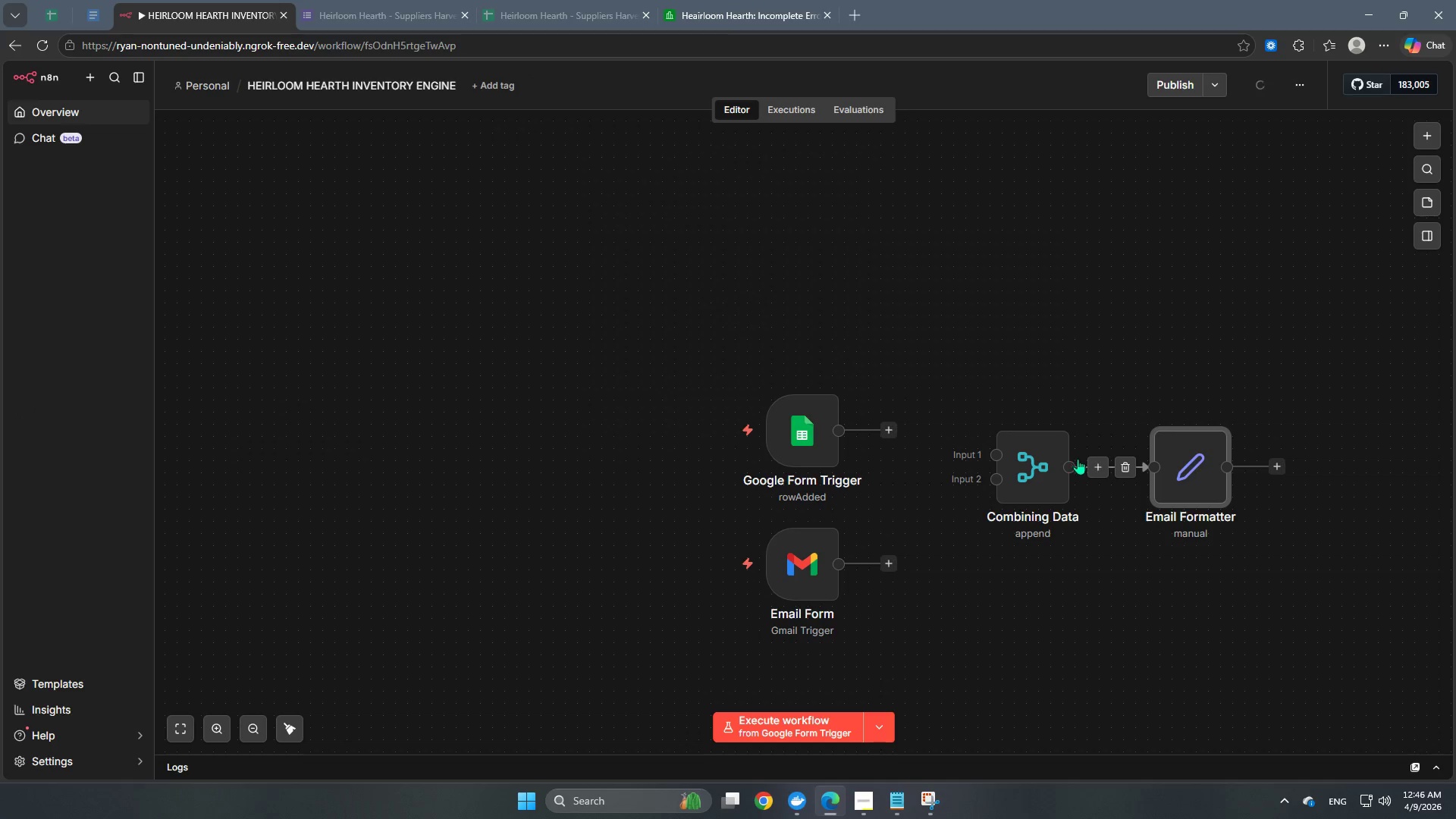 
left_click([1125, 471])
 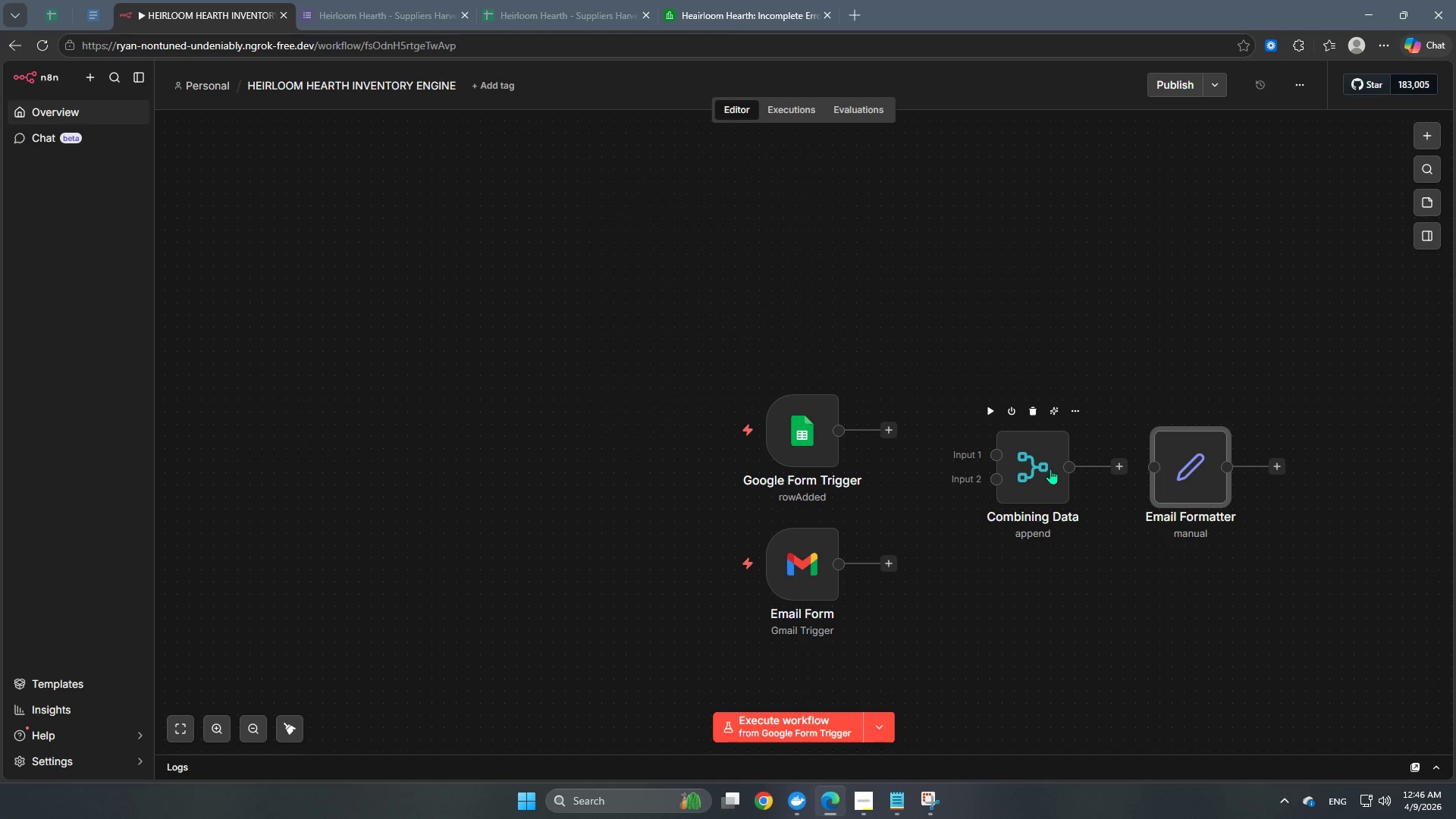 
left_click_drag(start_coordinate=[1046, 469], to_coordinate=[1102, 297])
 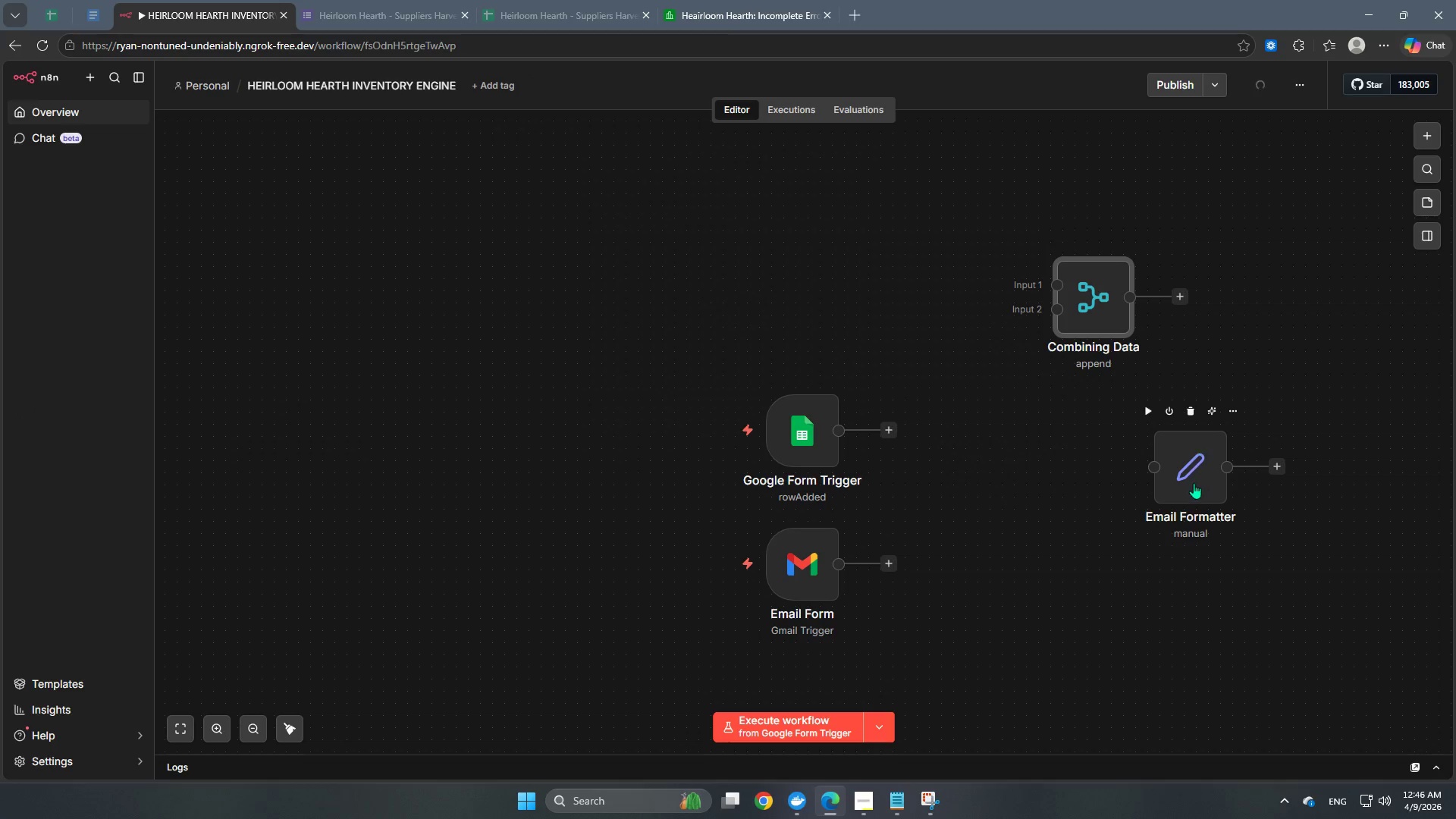 
left_click_drag(start_coordinate=[1189, 483], to_coordinate=[962, 573])
 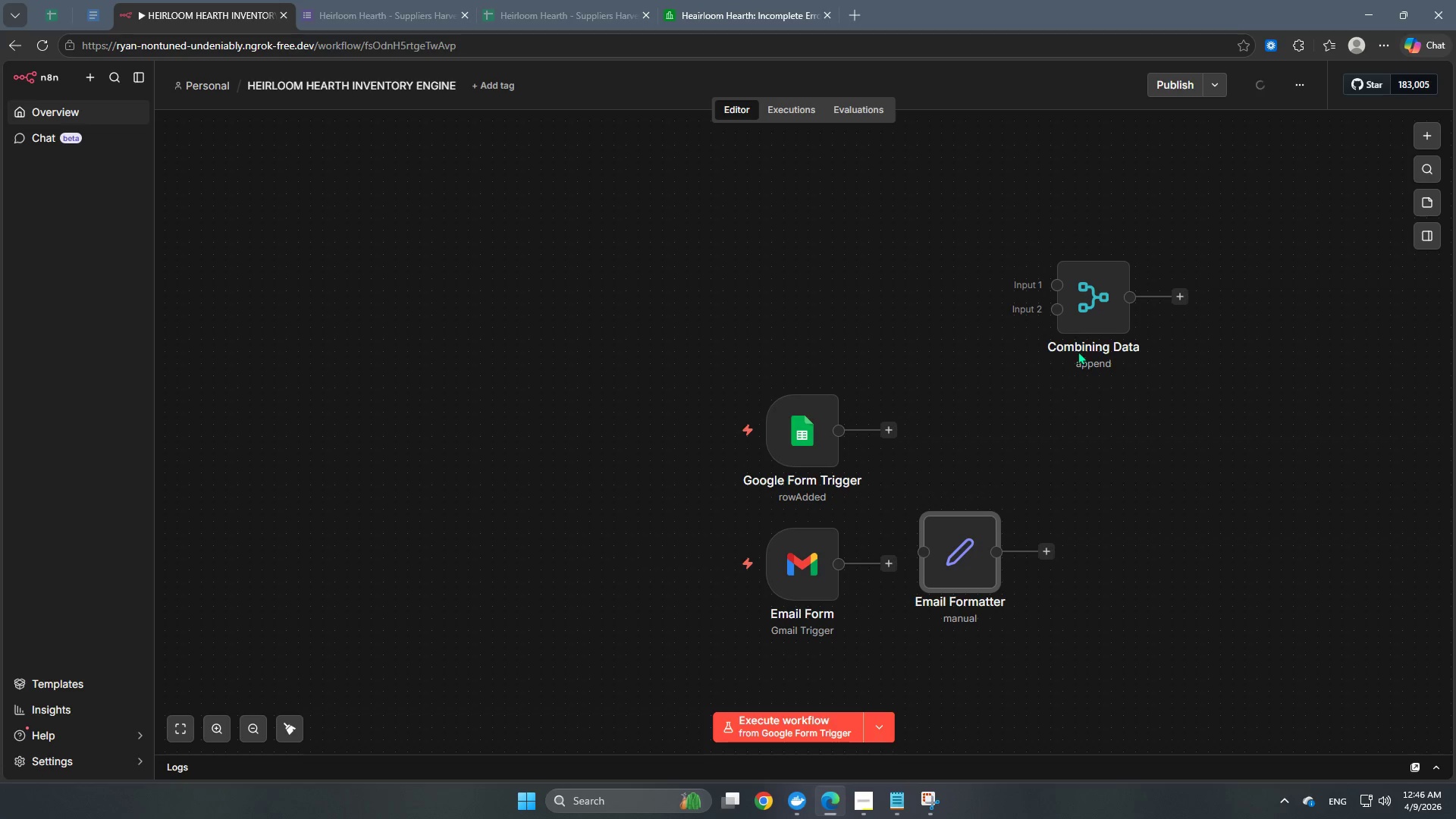 
left_click([1078, 298])
 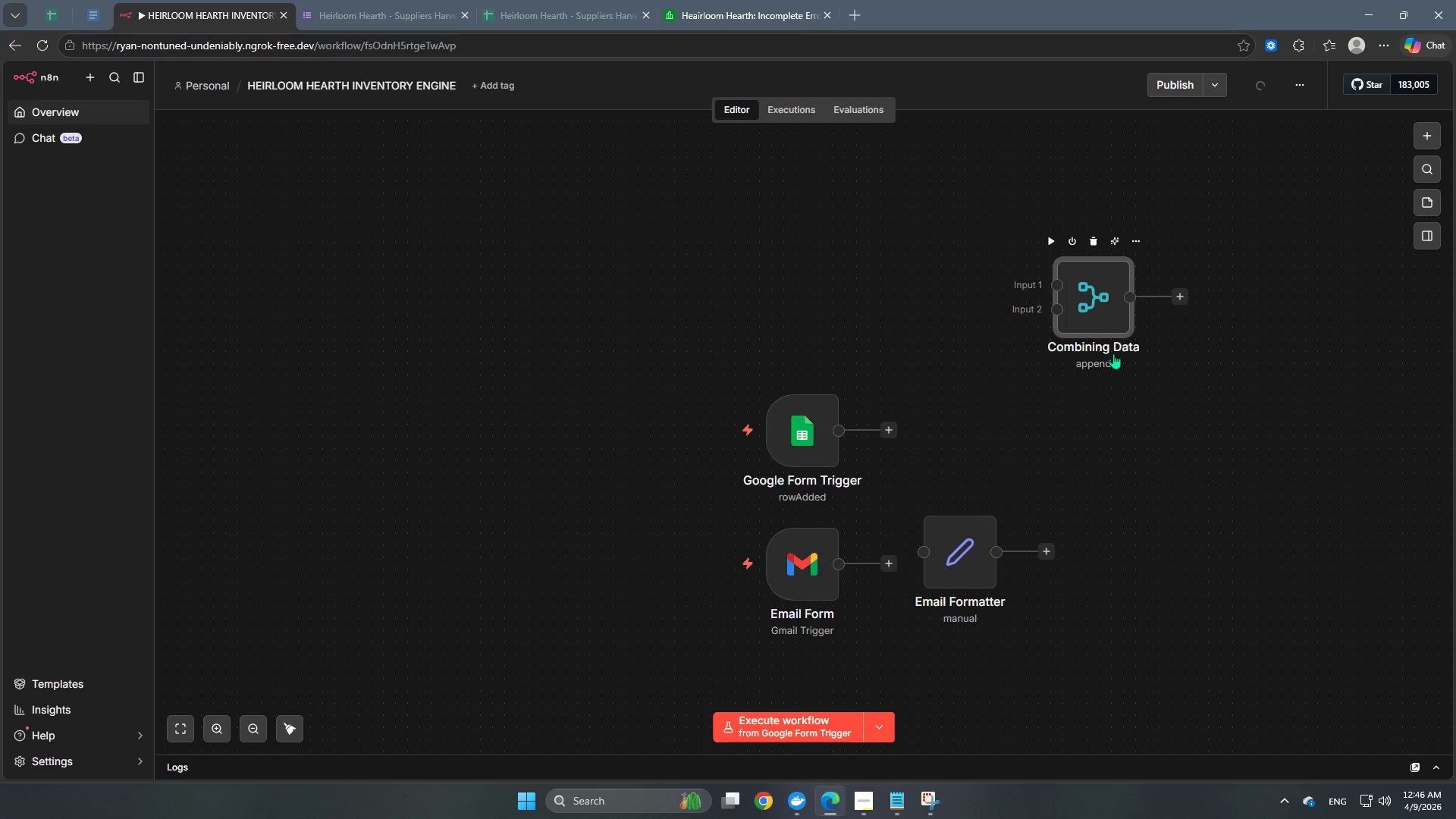 
left_click([1159, 450])
 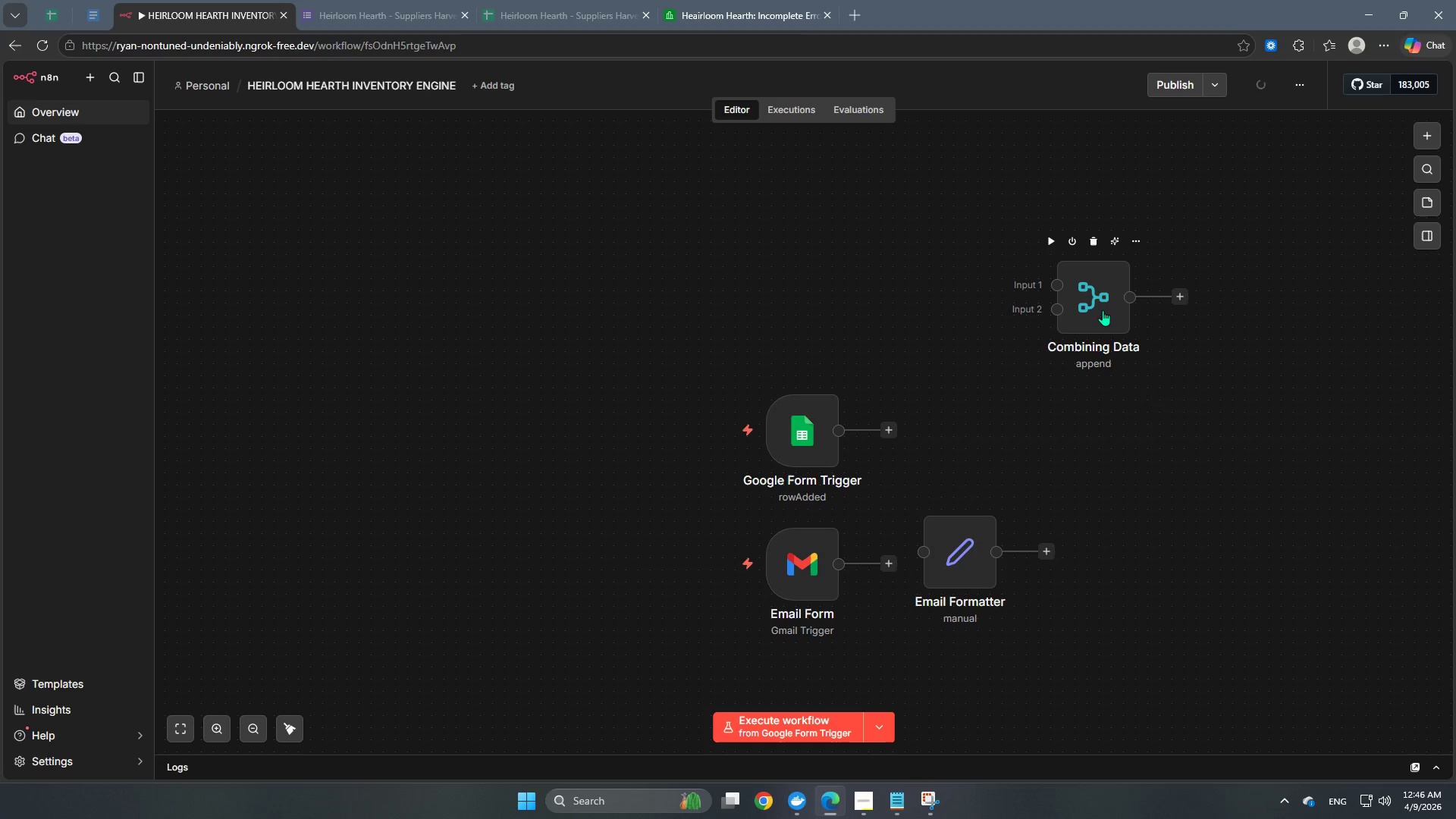 
left_click_drag(start_coordinate=[1103, 310], to_coordinate=[1163, 472])
 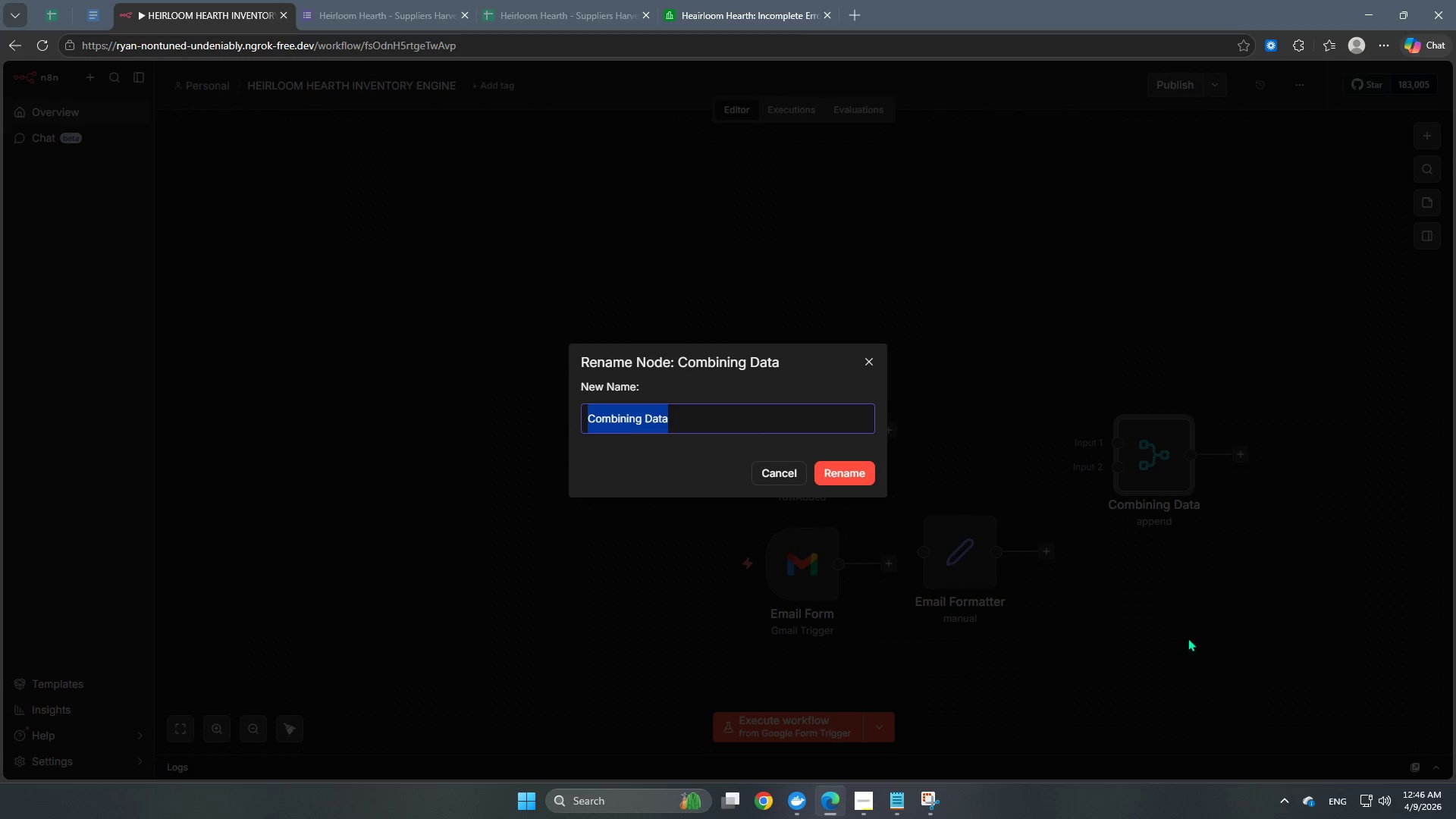 
key(Space)
 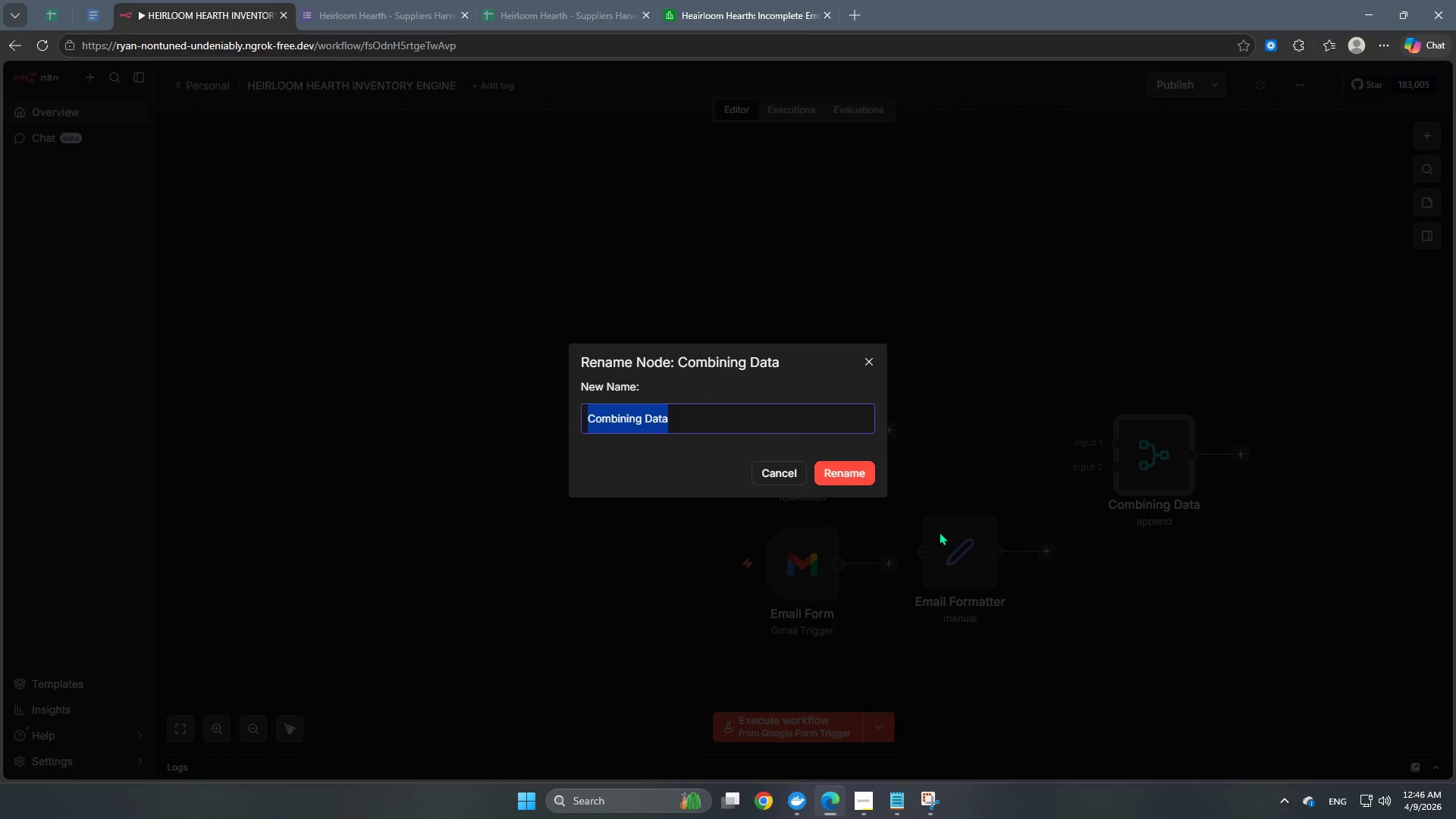 
left_click([1228, 638])
 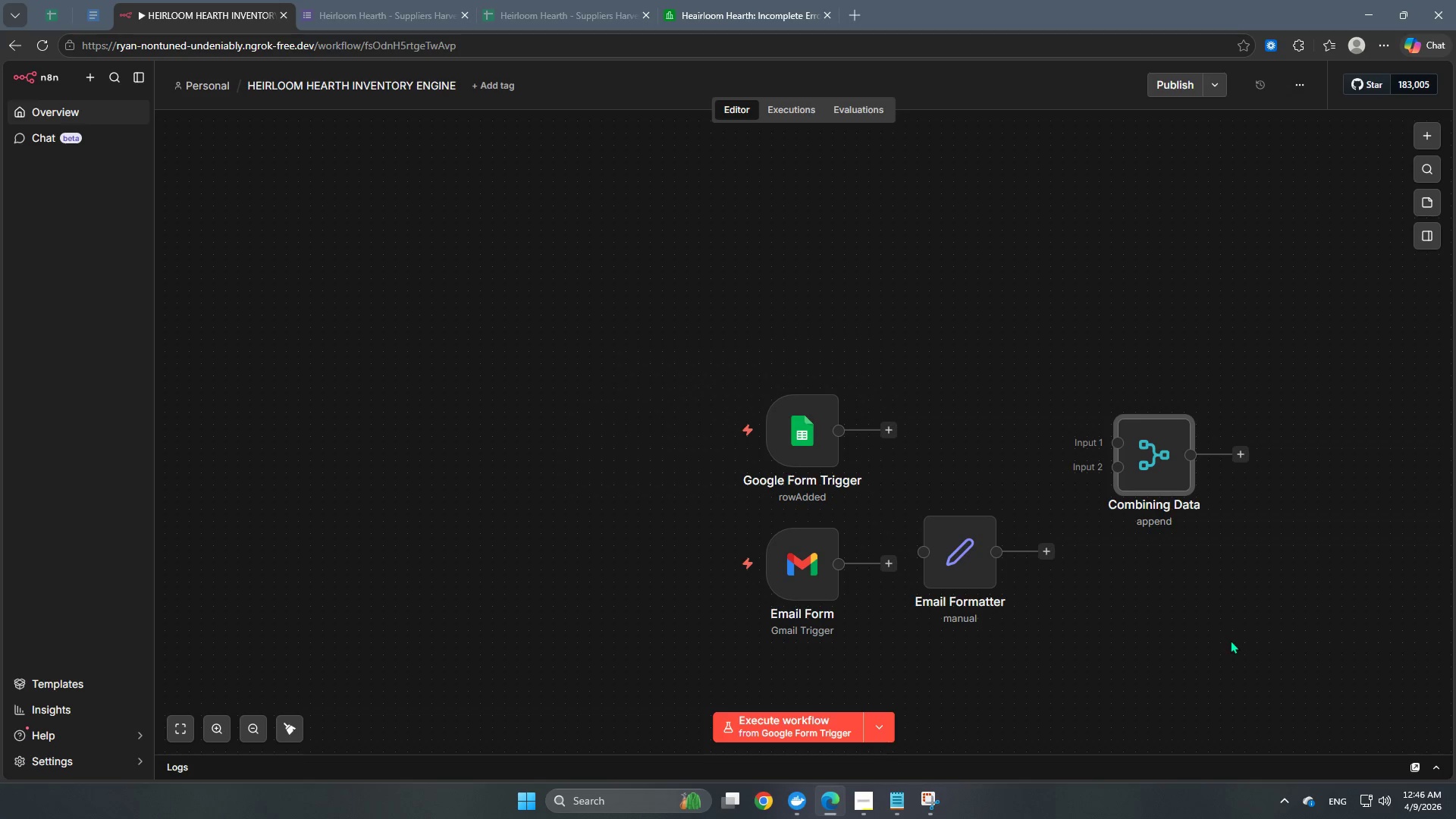 
hold_key(key=Space, duration=1.5)
 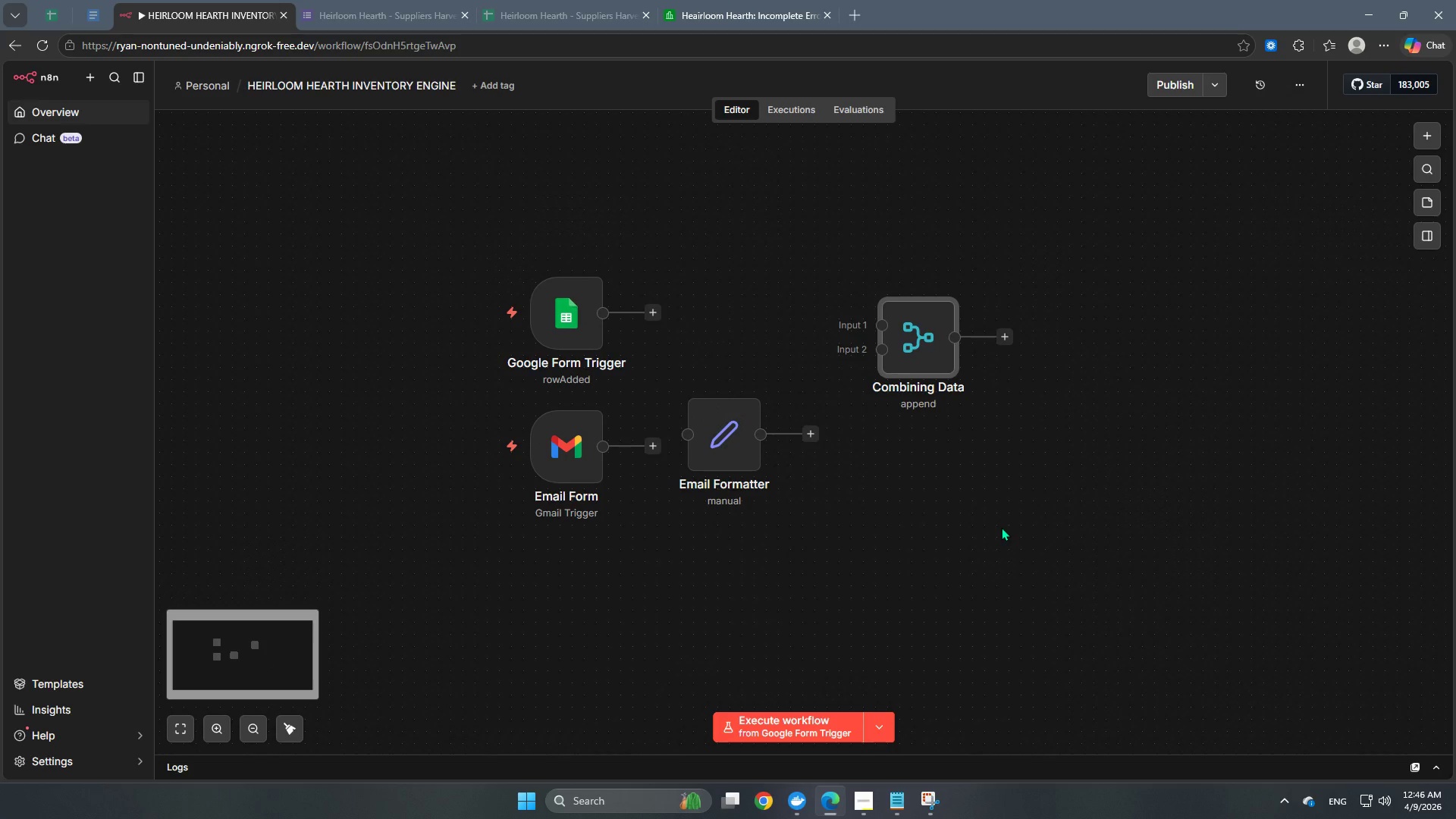 
left_click_drag(start_coordinate=[1237, 645], to_coordinate=[1001, 527])
 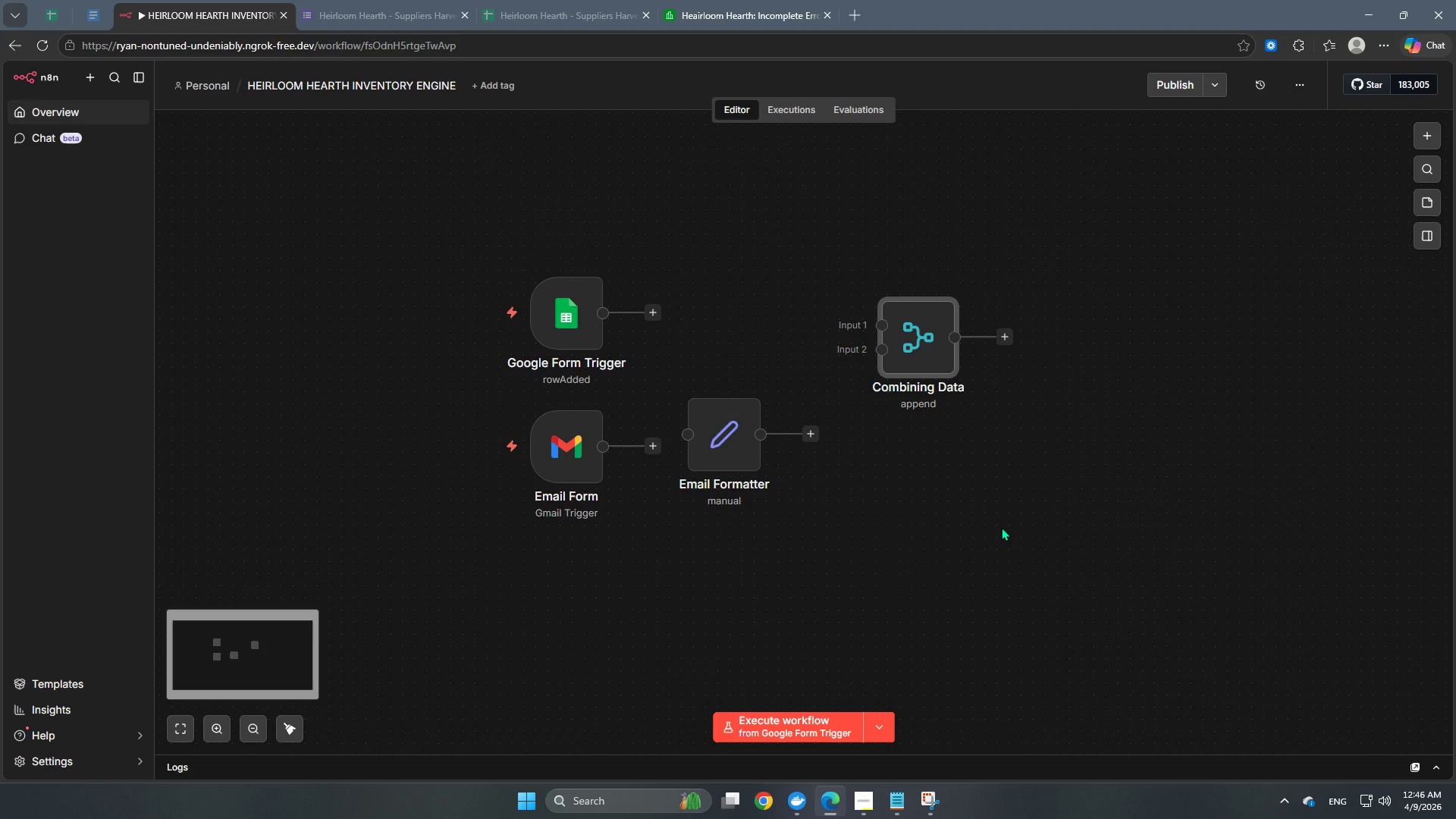 
key(Space)
 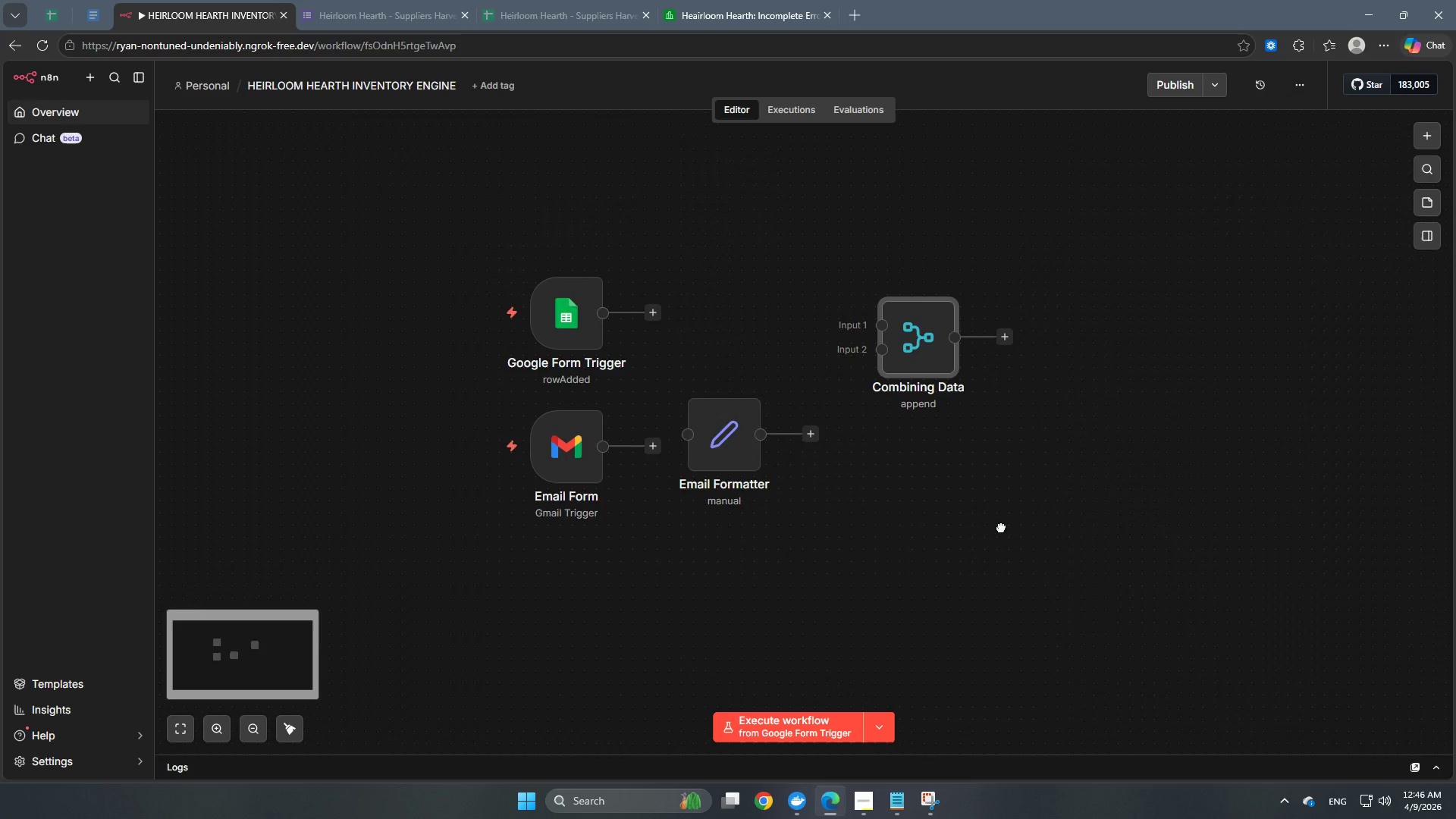 
key(Space)
 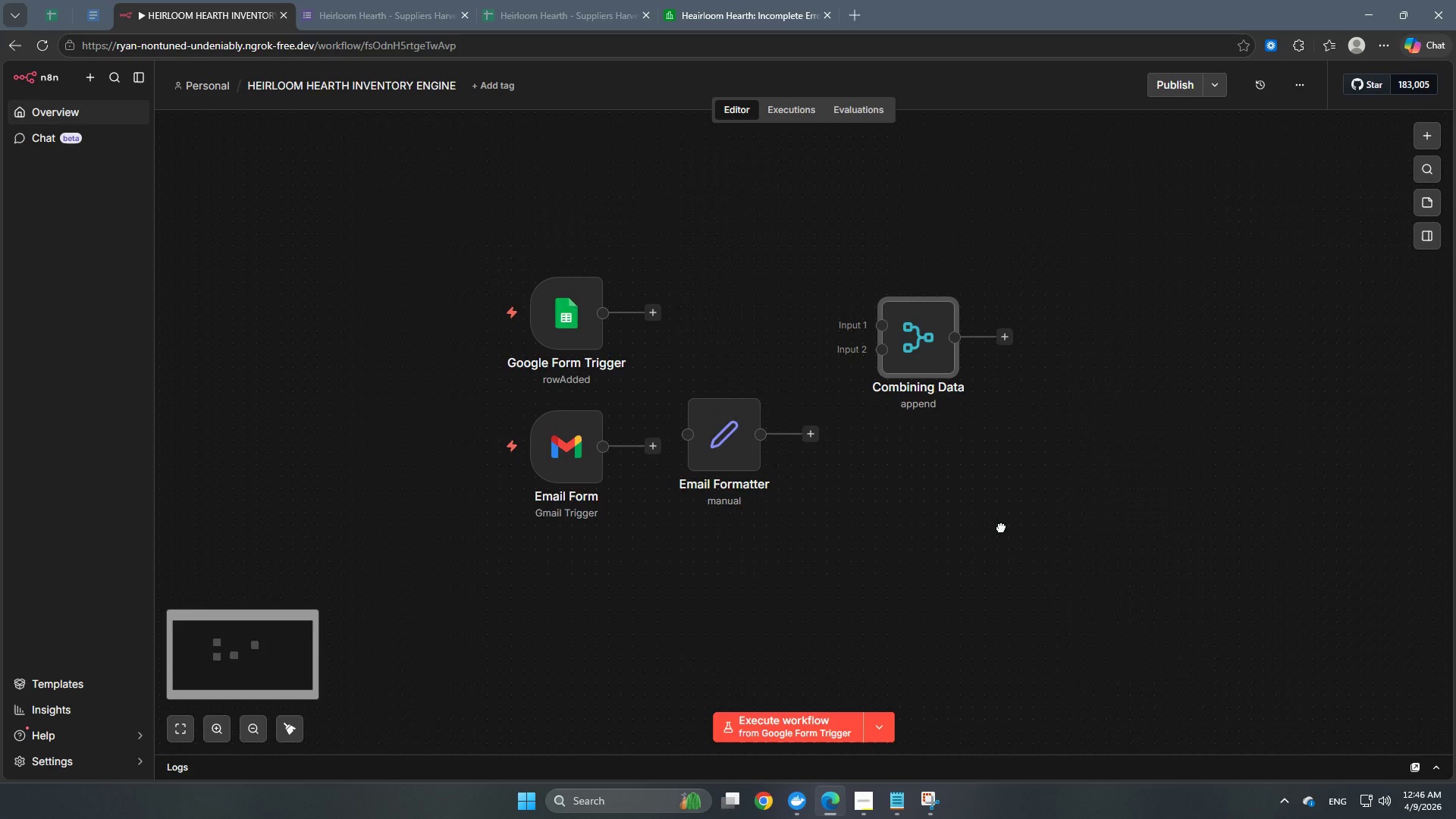 
key(Space)
 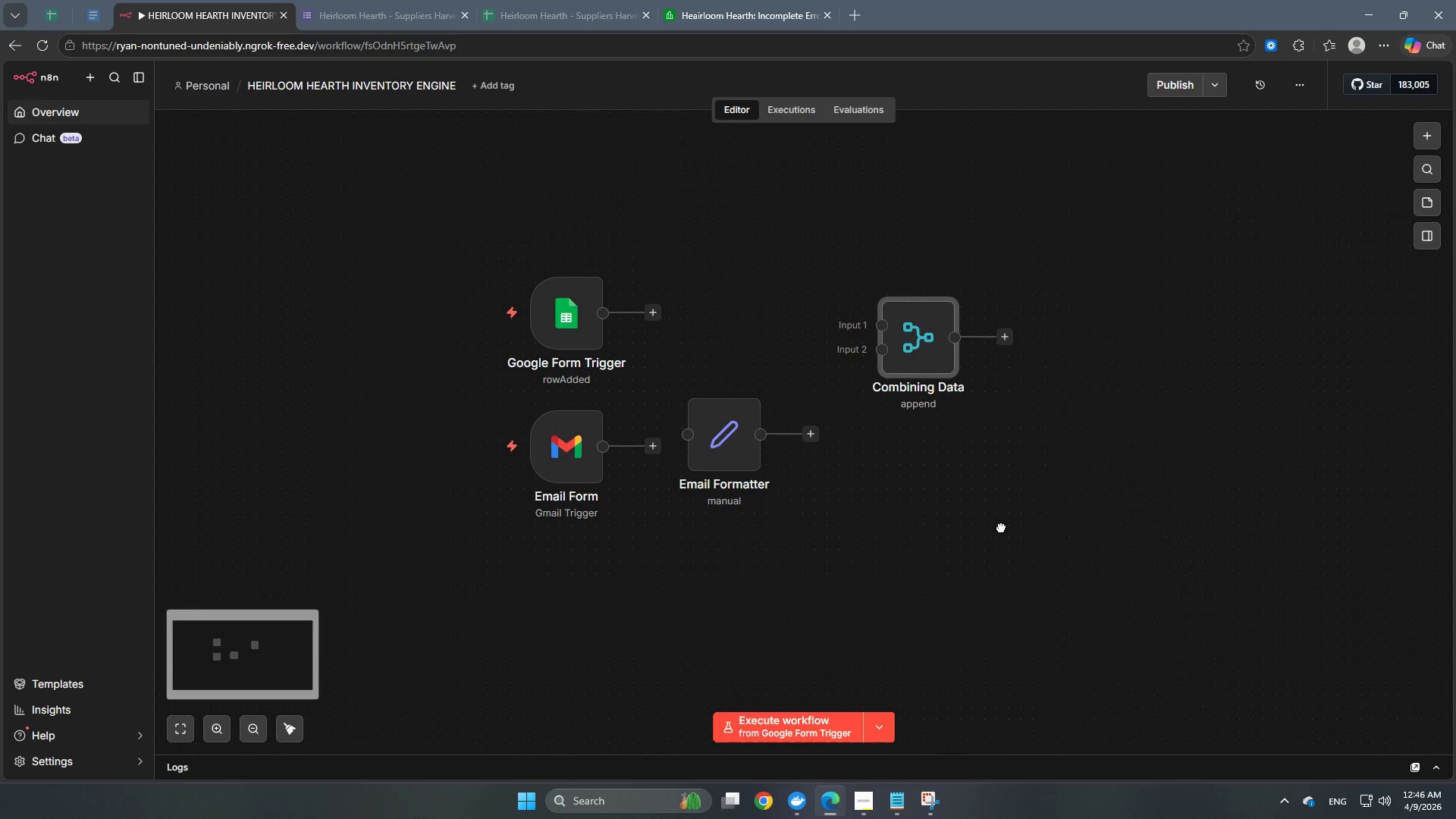 
key(Space)
 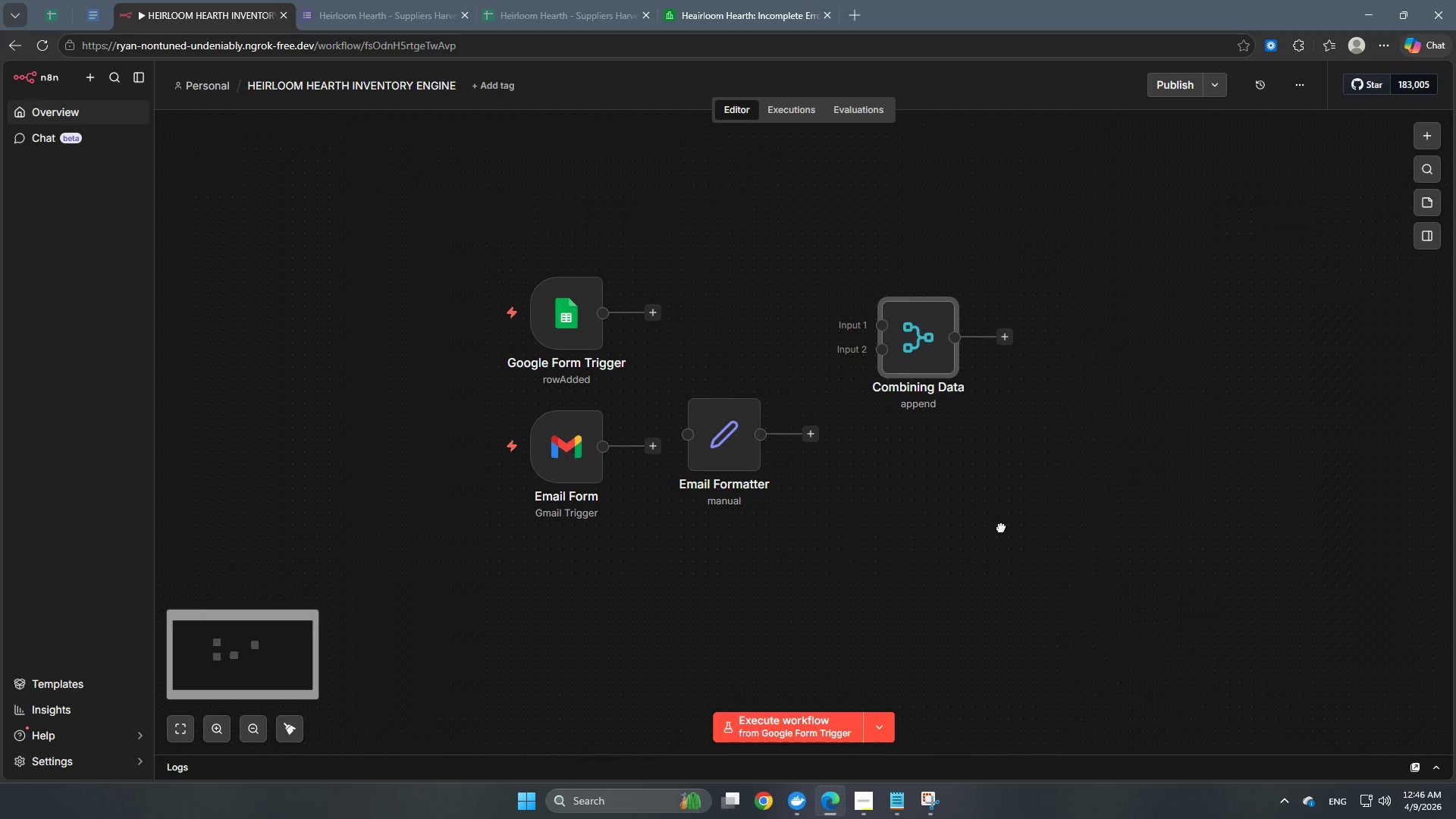 
key(Space)
 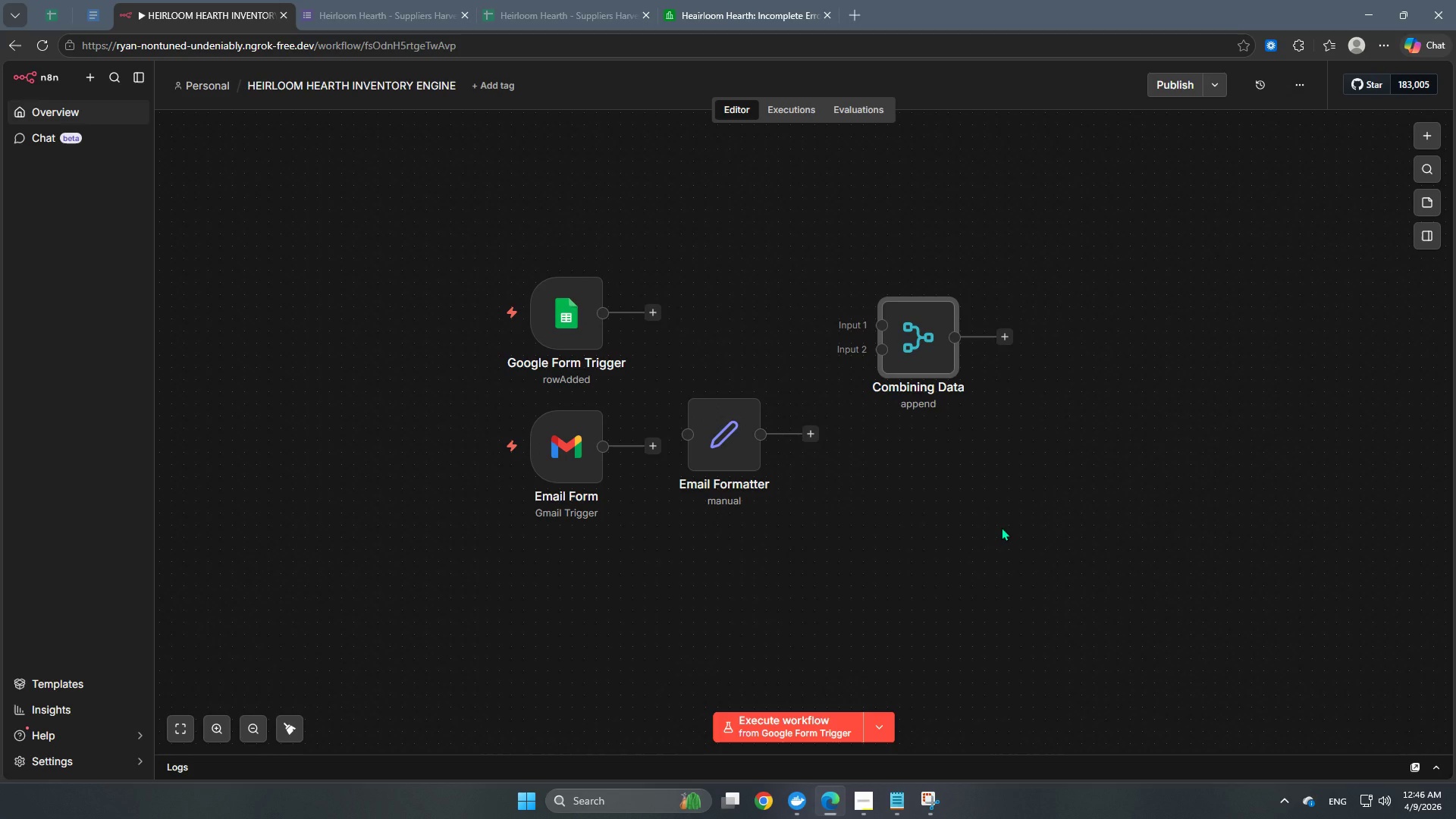 
wait(5.24)
 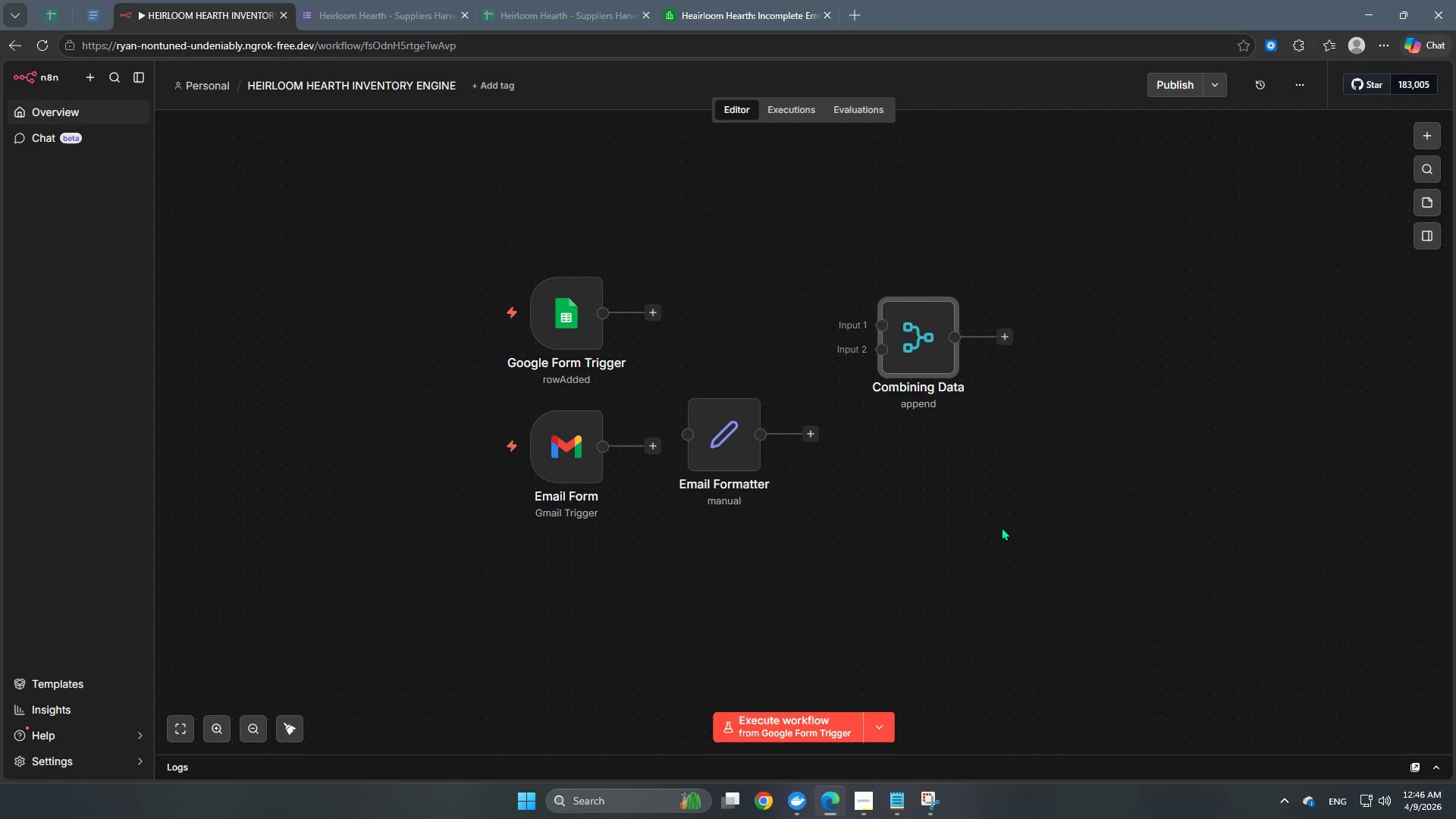 
left_click([738, 19])
 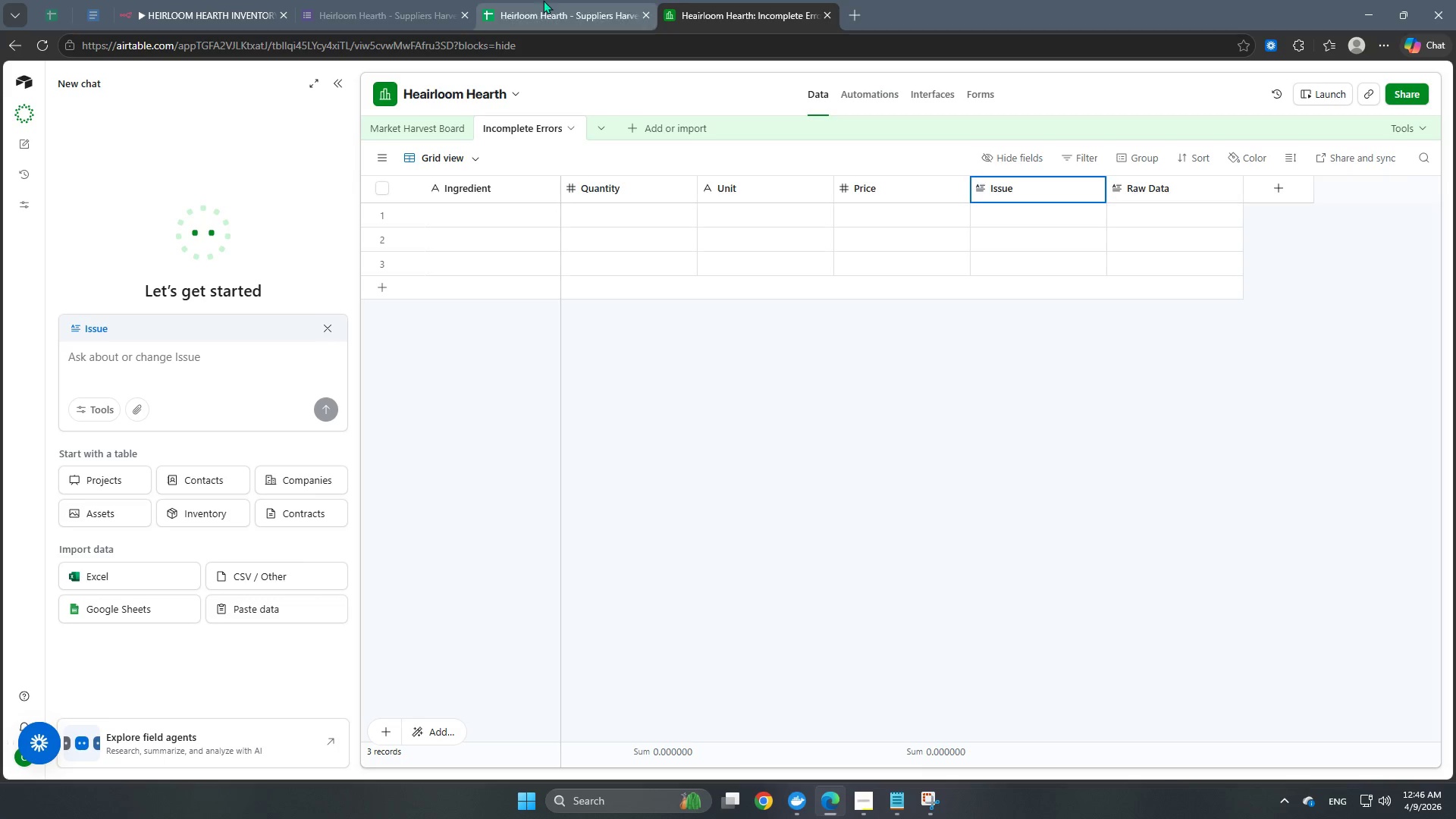 
left_click([312, 0])
 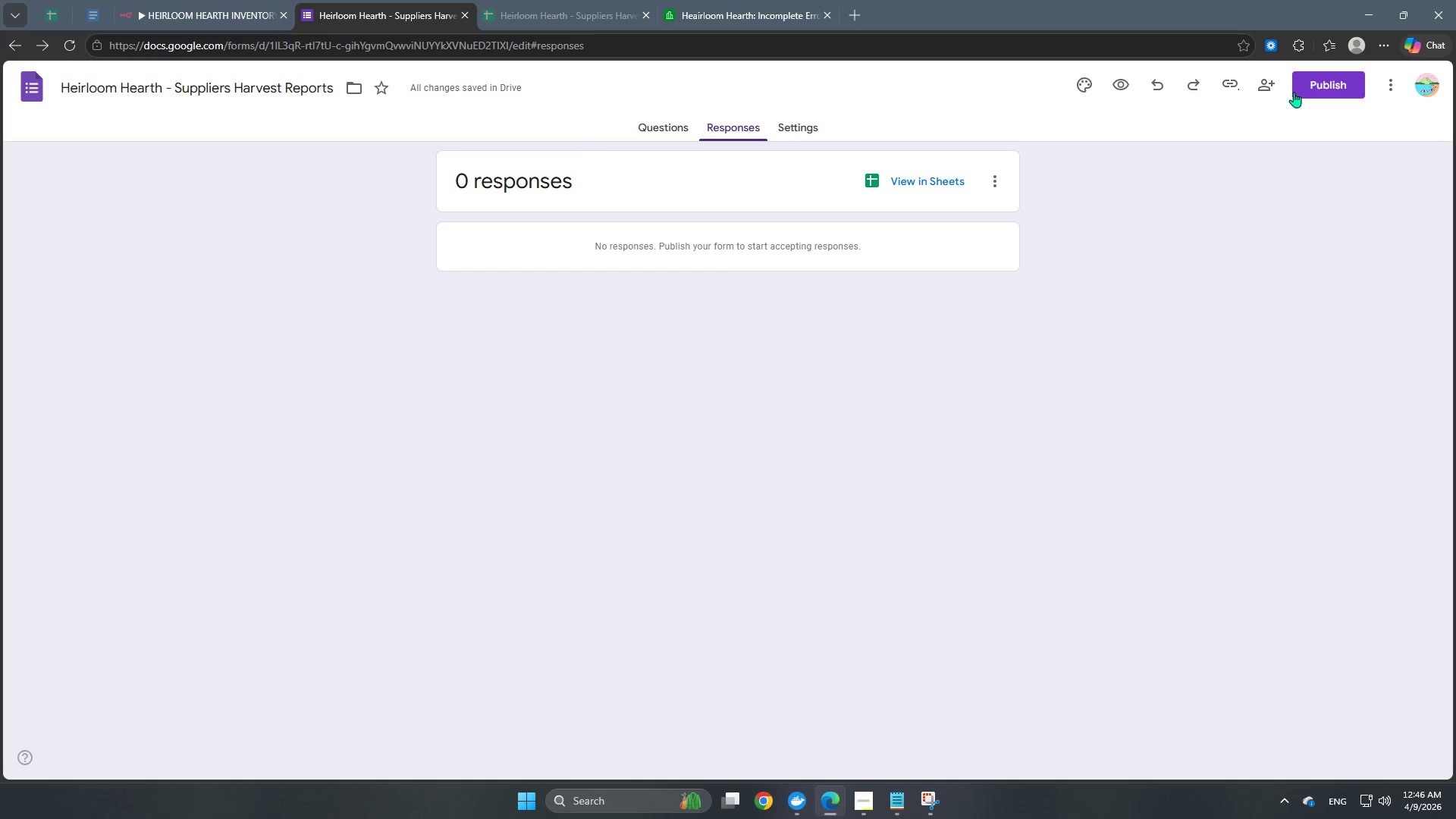 
left_click([1314, 81])
 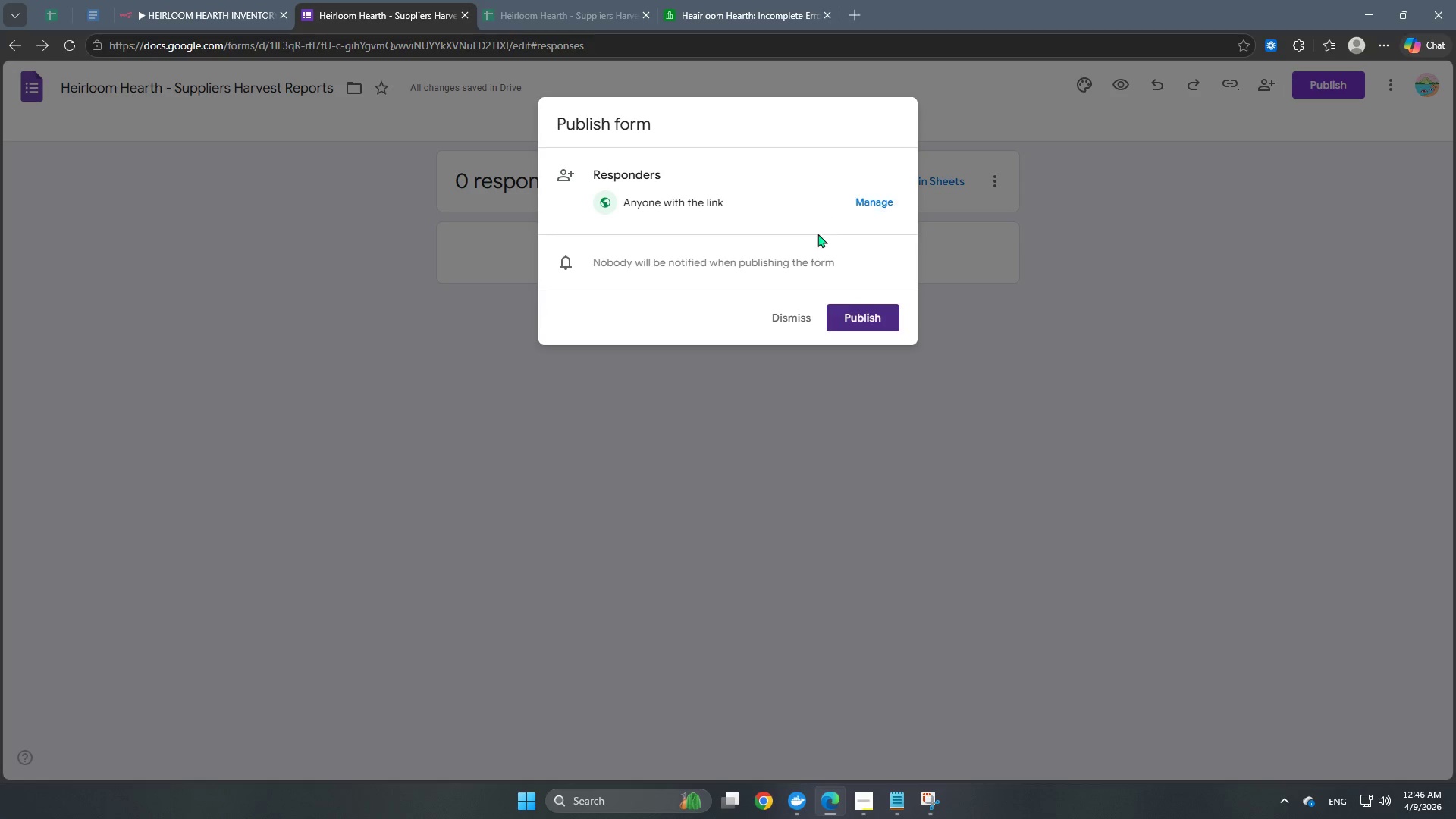 
left_click([877, 315])
 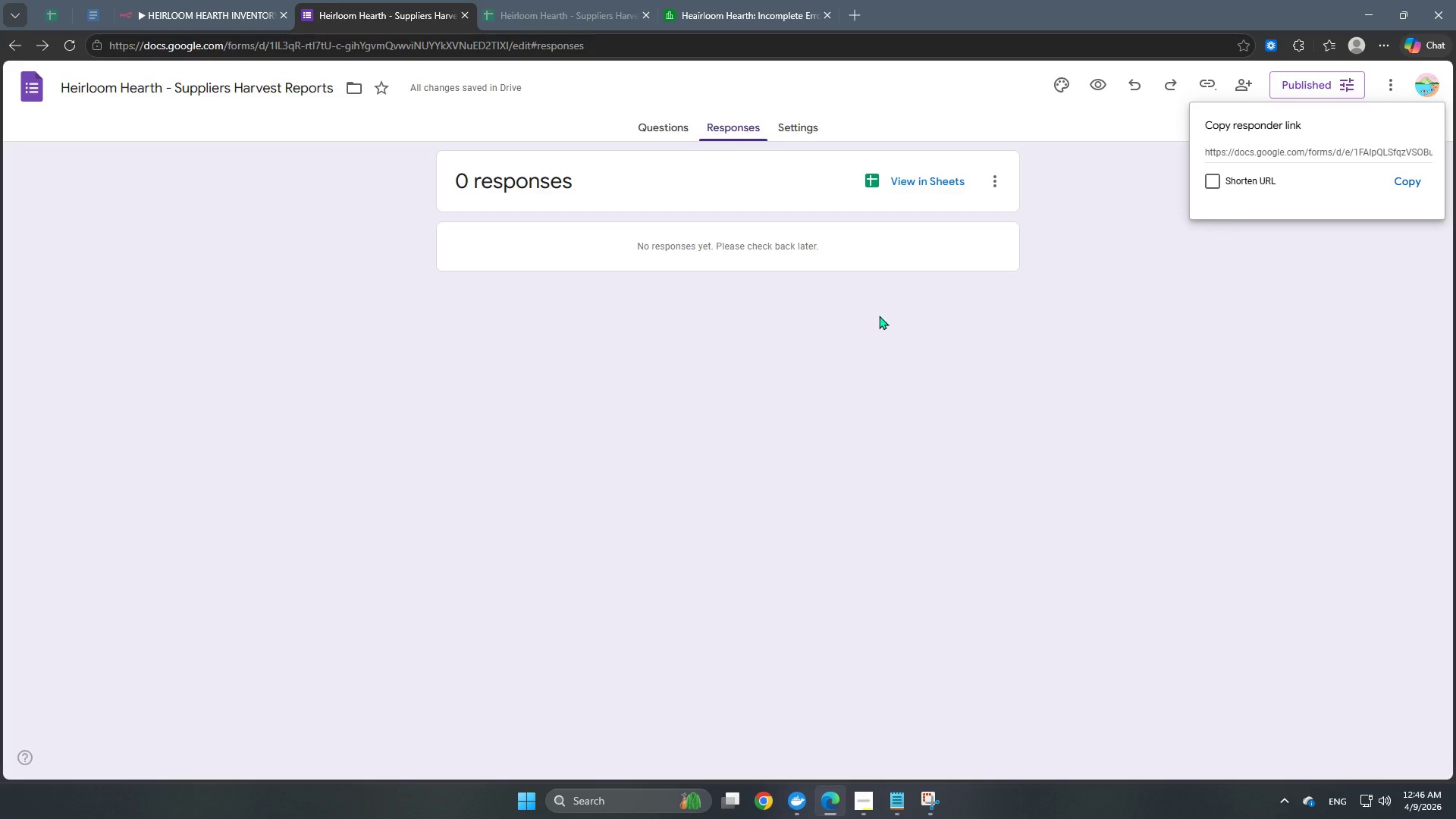 
left_click([1252, 184])
 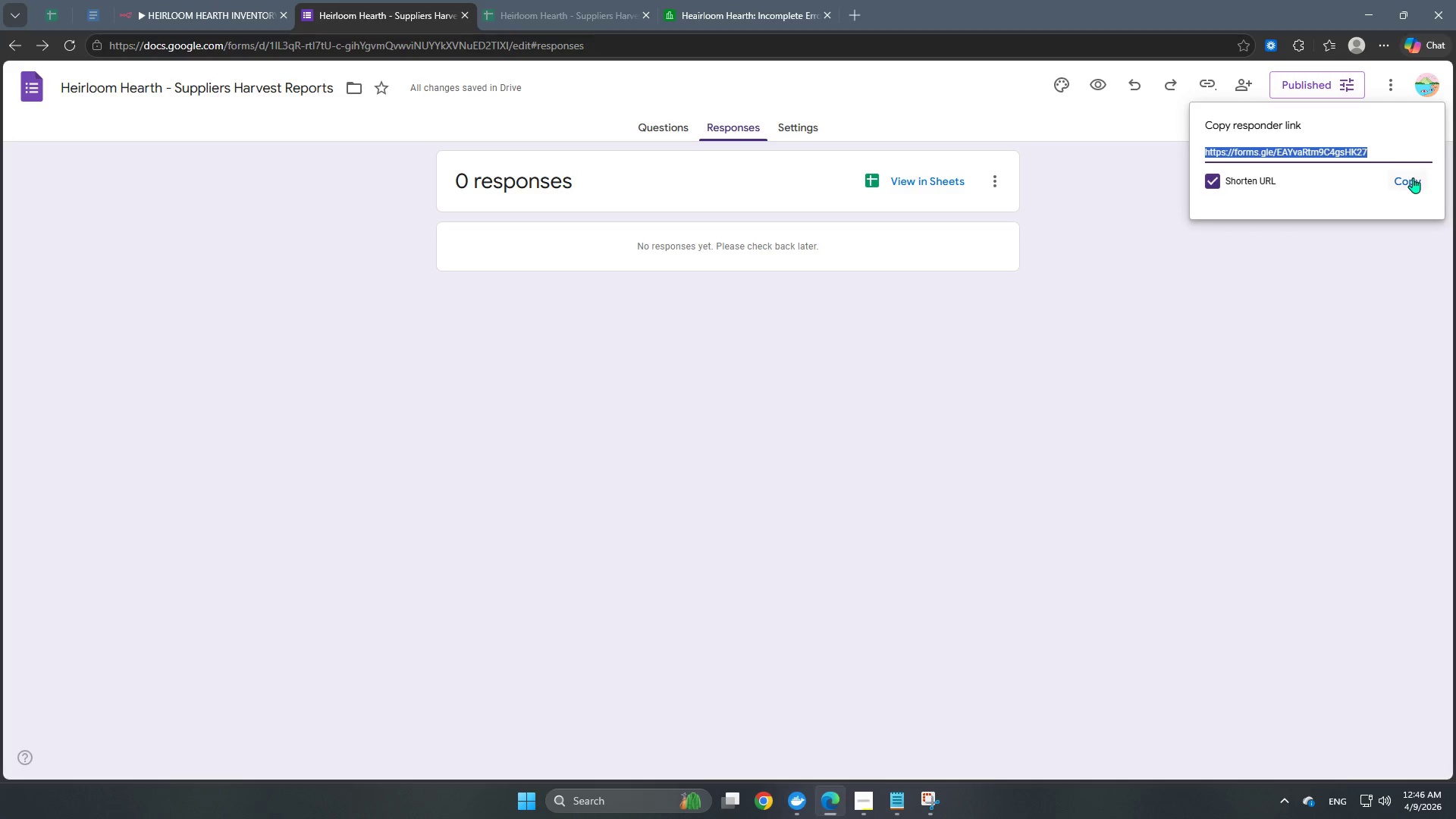 
left_click([1412, 180])
 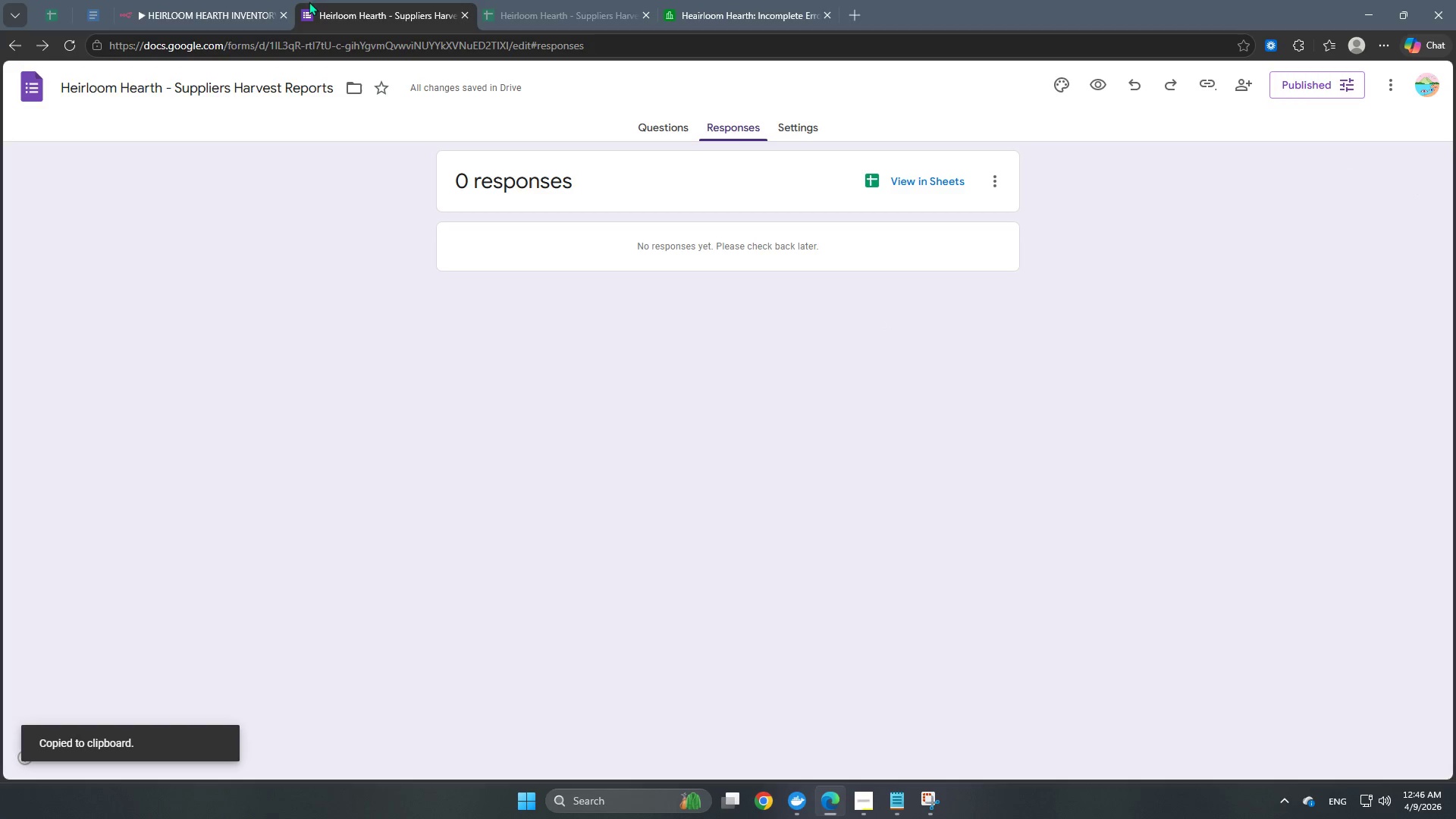 
left_click([223, 6])
 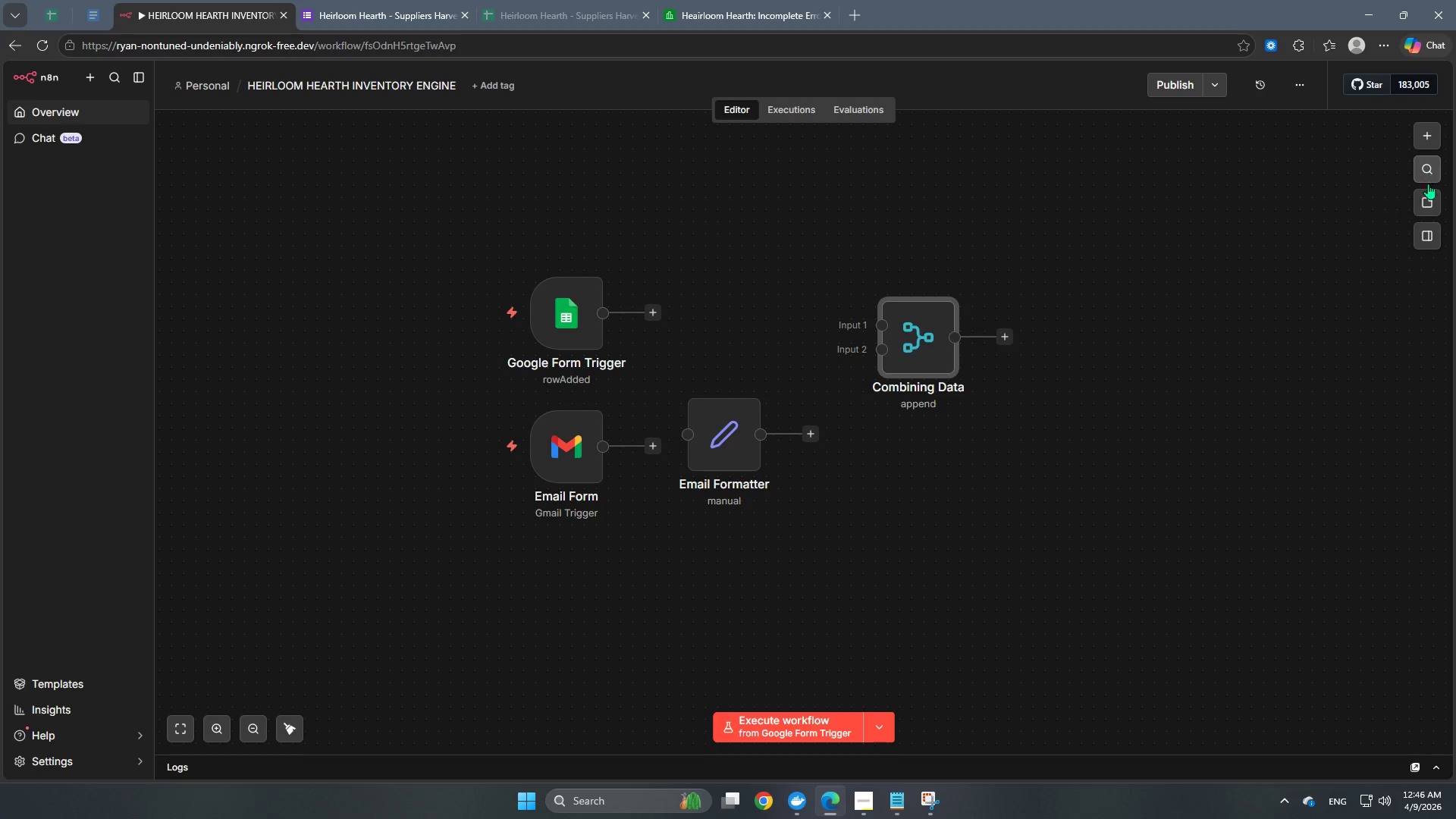 
left_click([1429, 198])
 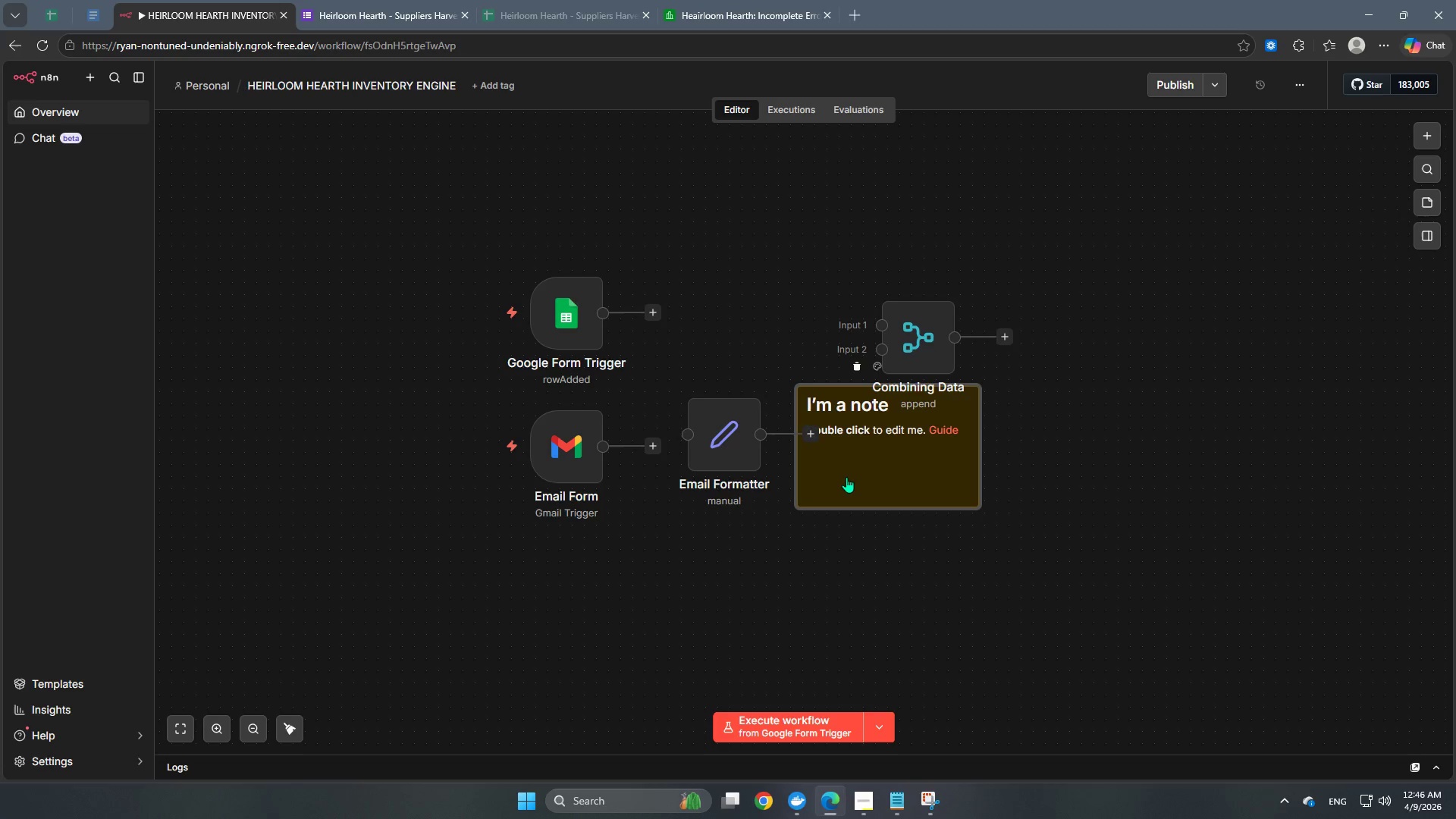 
left_click_drag(start_coordinate=[849, 477], to_coordinate=[991, 546])
 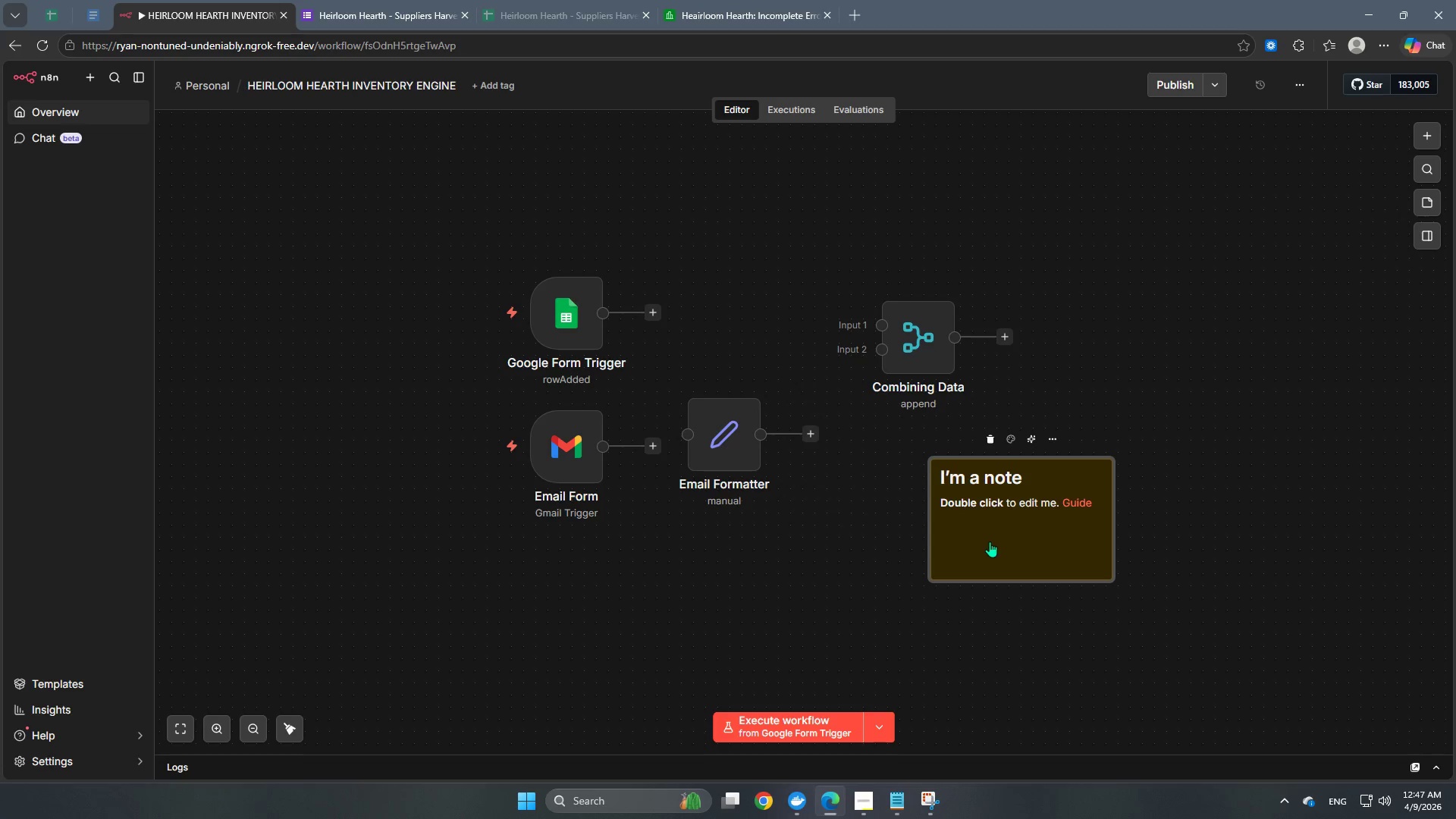 
left_click([990, 541])
 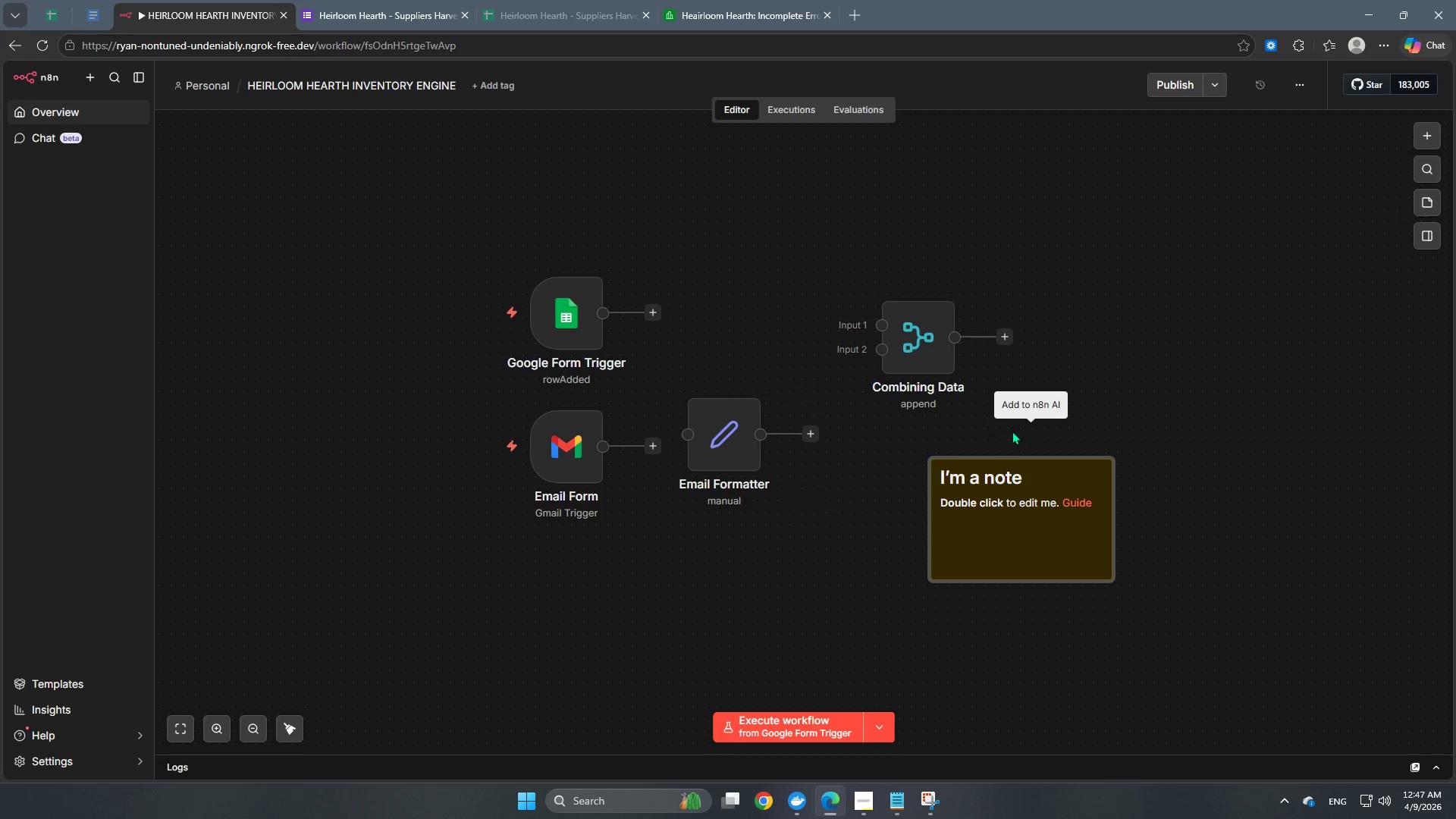 
left_click([1010, 438])
 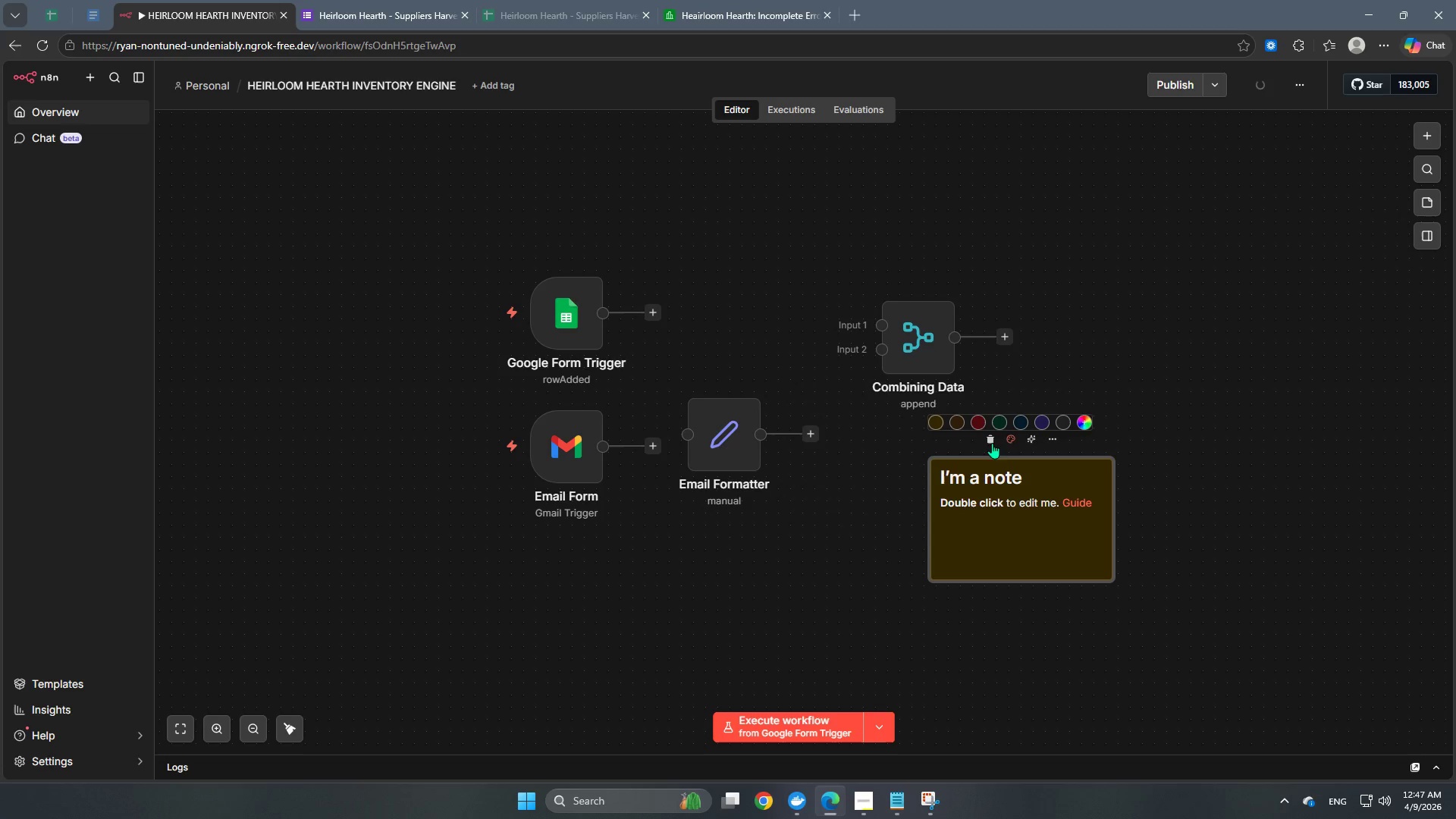 
left_click([977, 421])
 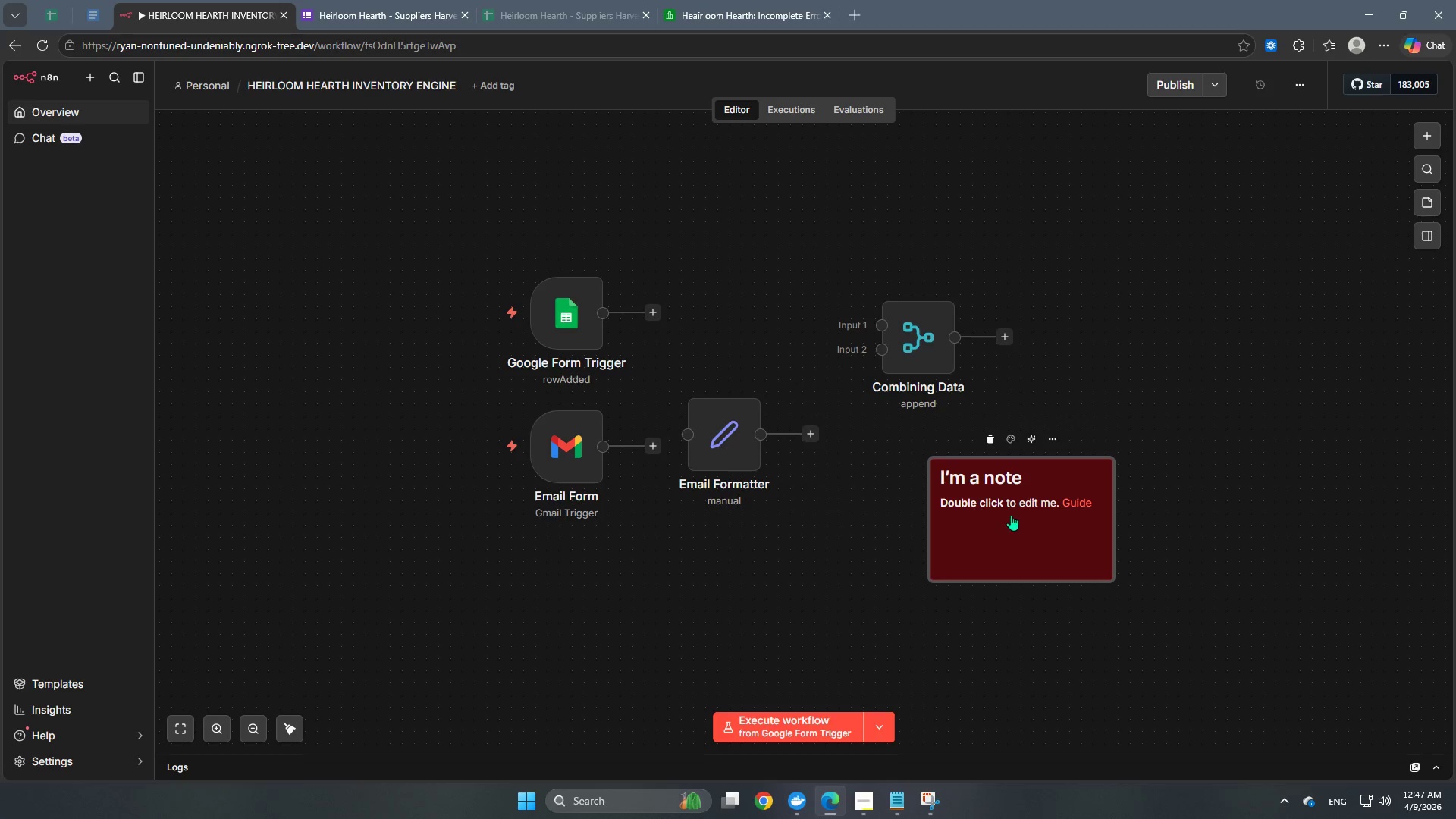 
left_click([1013, 526])
 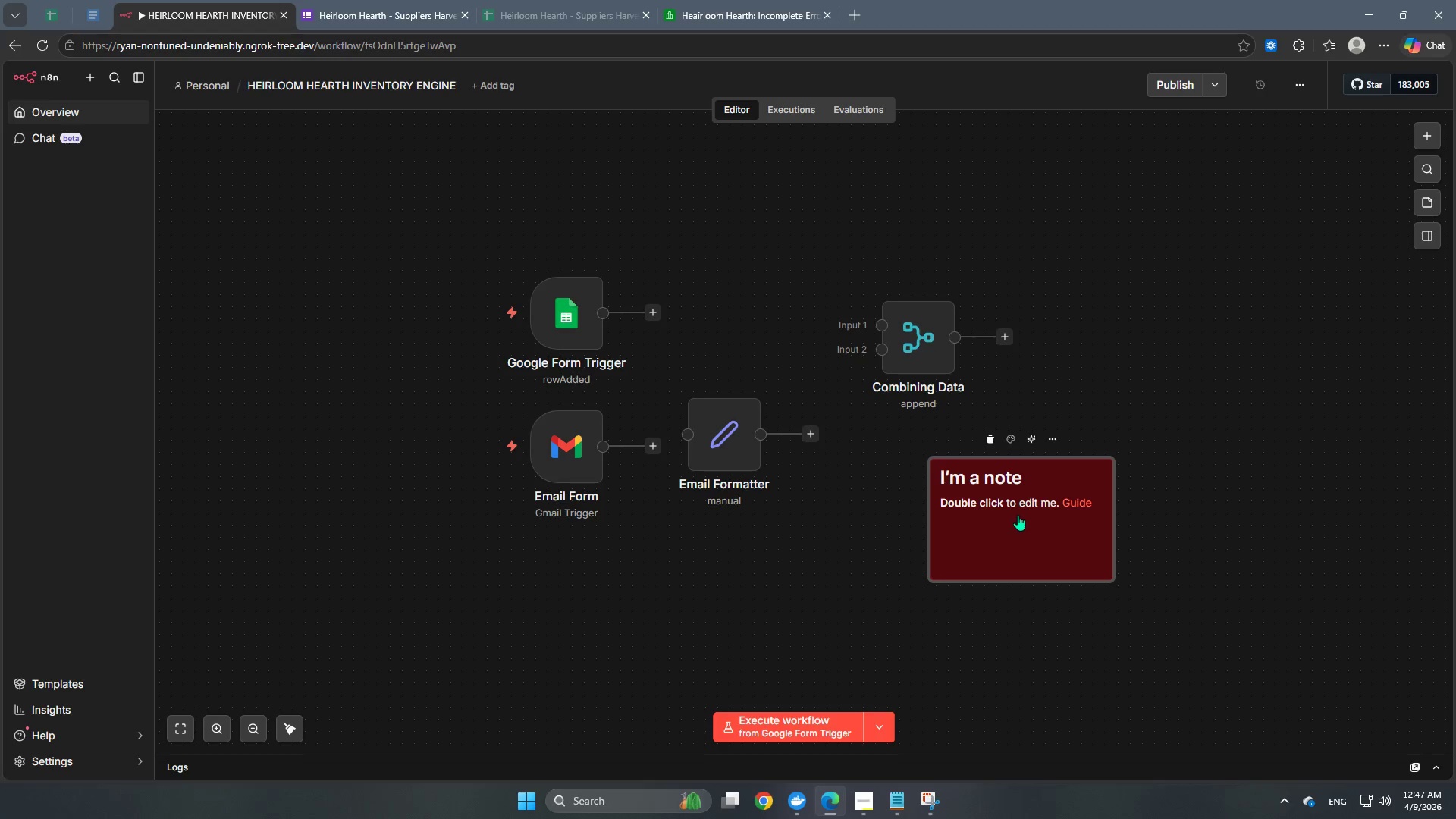 
double_click([1018, 515])
 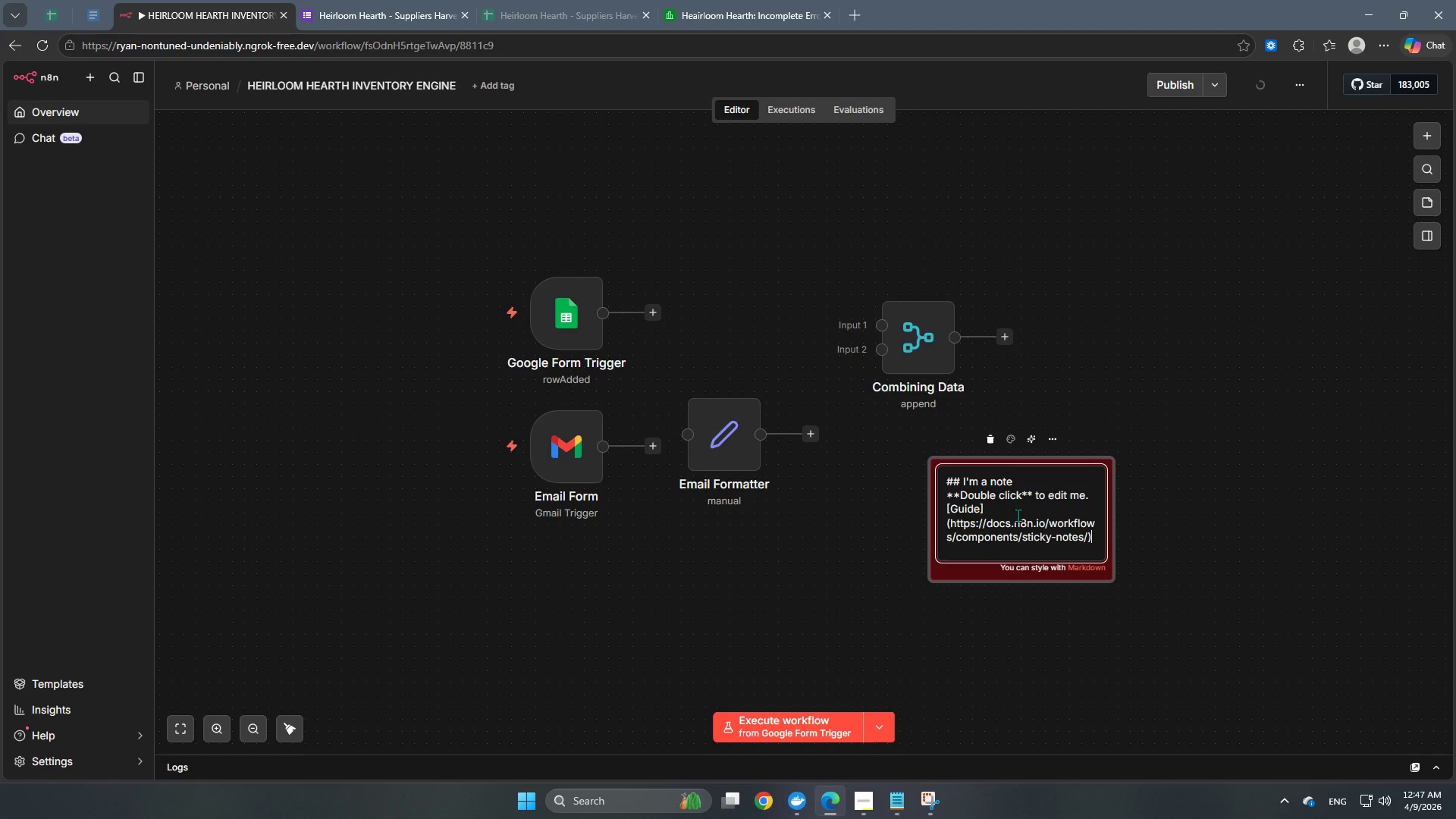 
key(Control+A)
 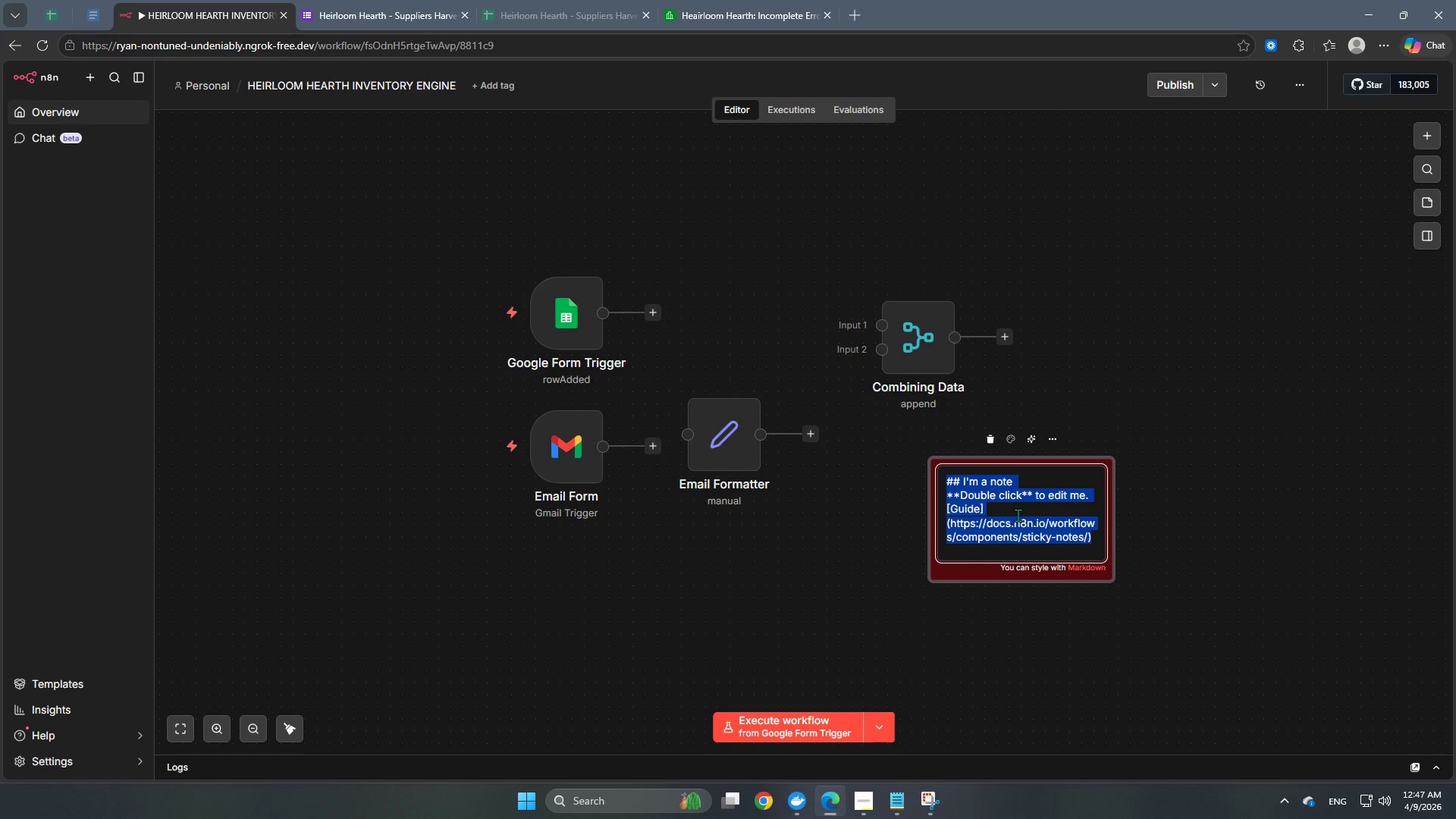 
type(Google Form )
 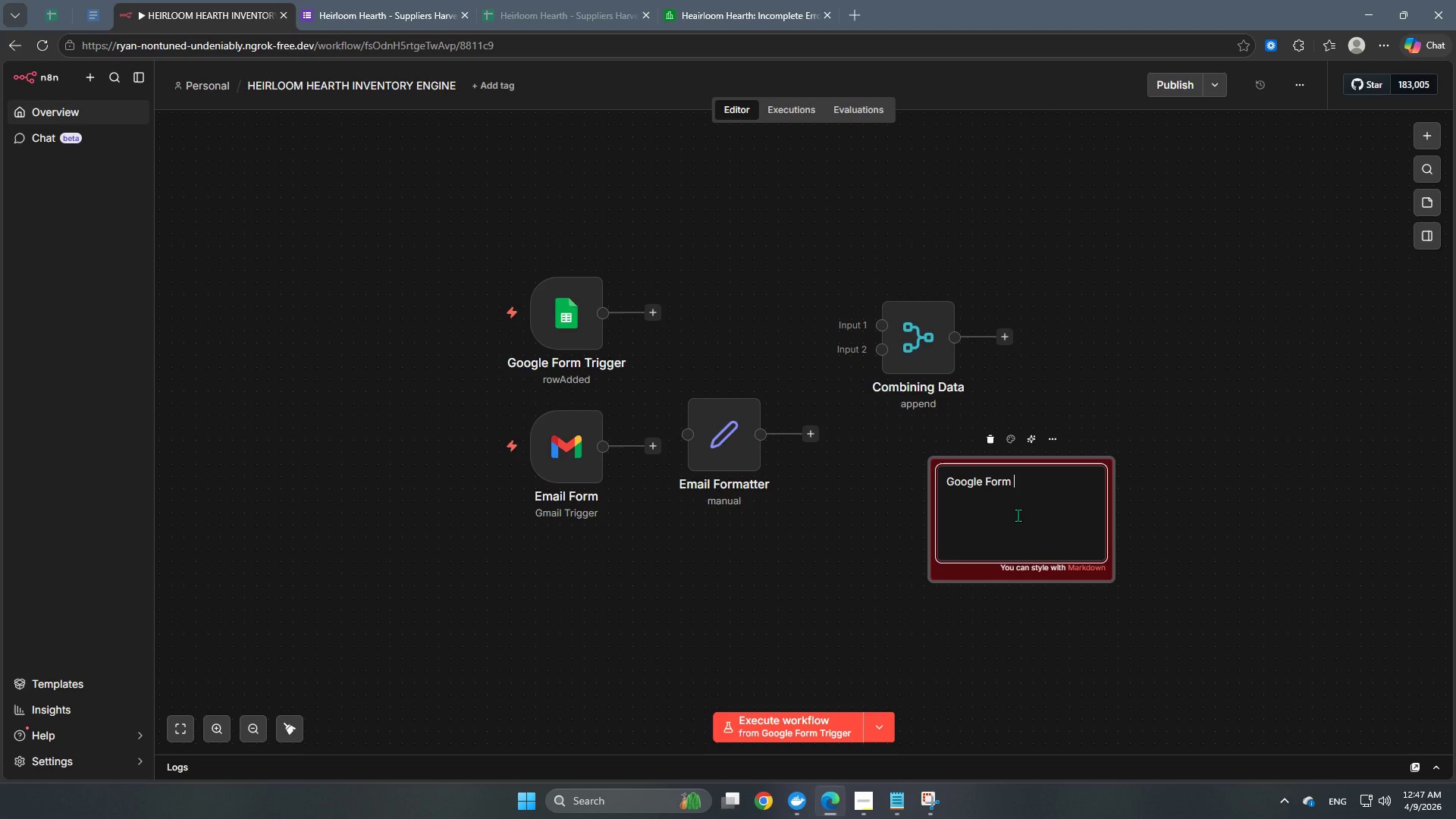 
hold_key(key=ShiftLeft, duration=1.5)
 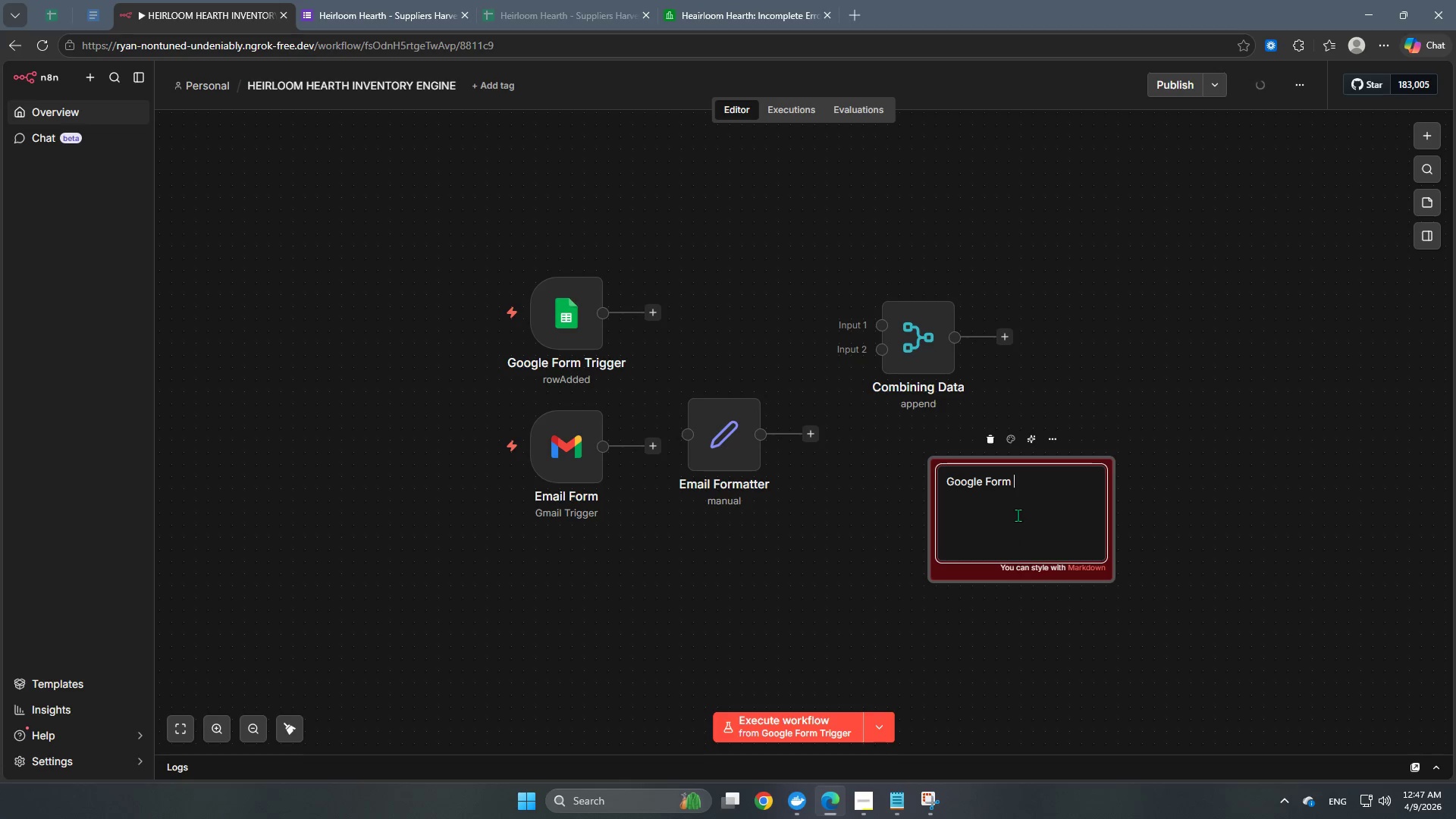 
hold_key(key=ShiftLeft, duration=1.09)
 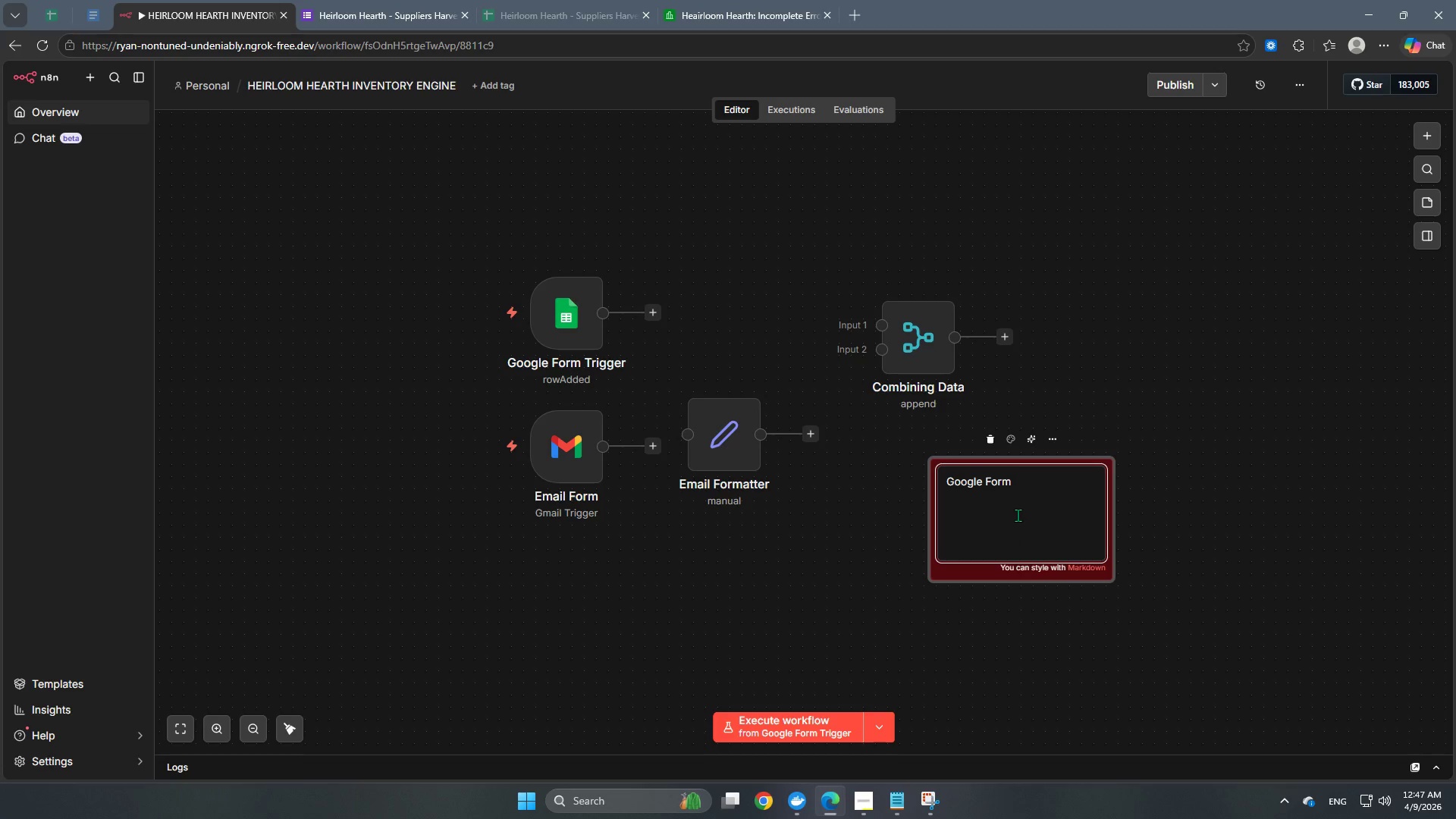 
type(Link: )
 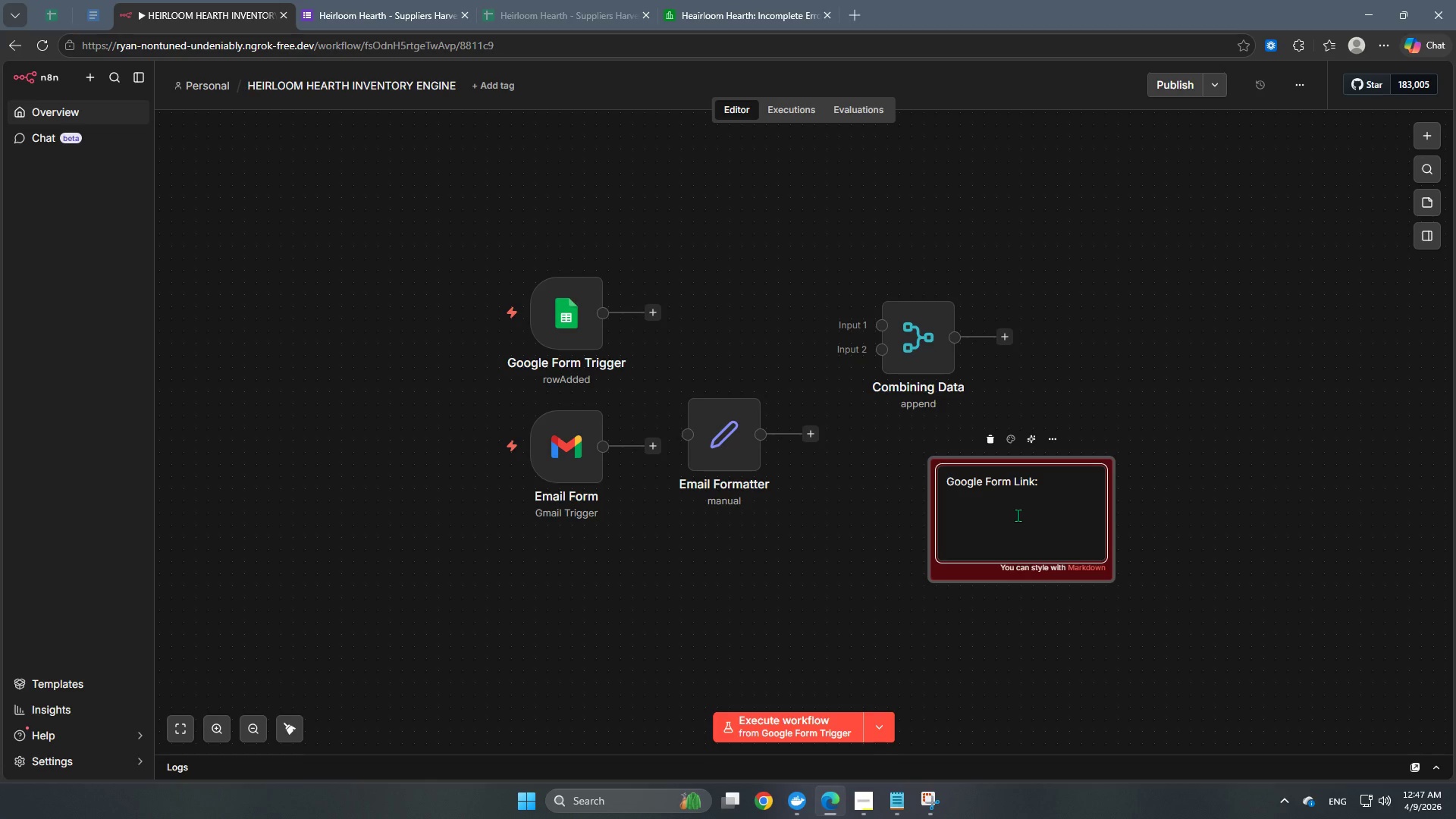 
key(Control+V)
 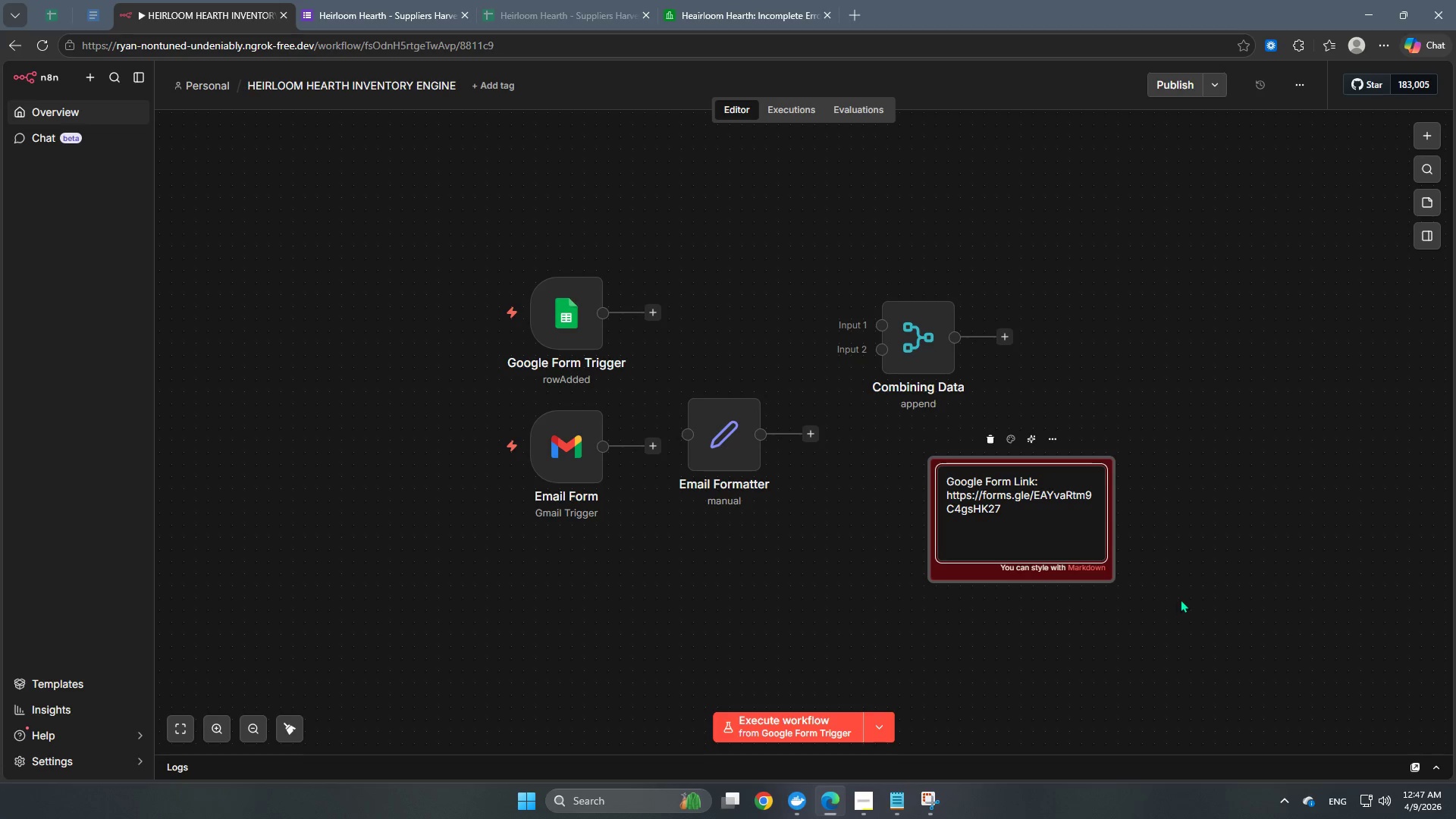 
left_click([1257, 595])
 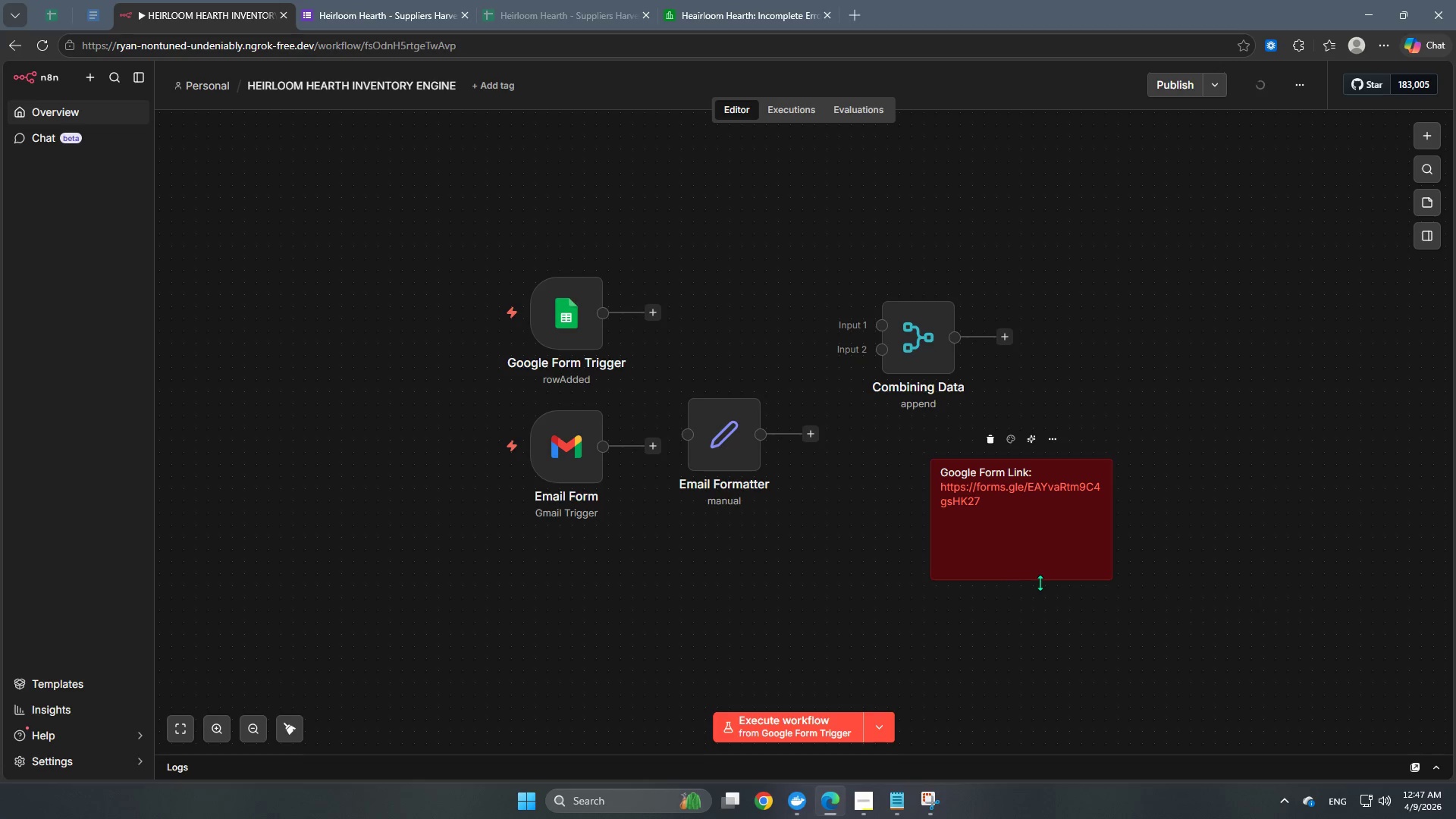 
left_click_drag(start_coordinate=[1042, 581], to_coordinate=[1044, 518])
 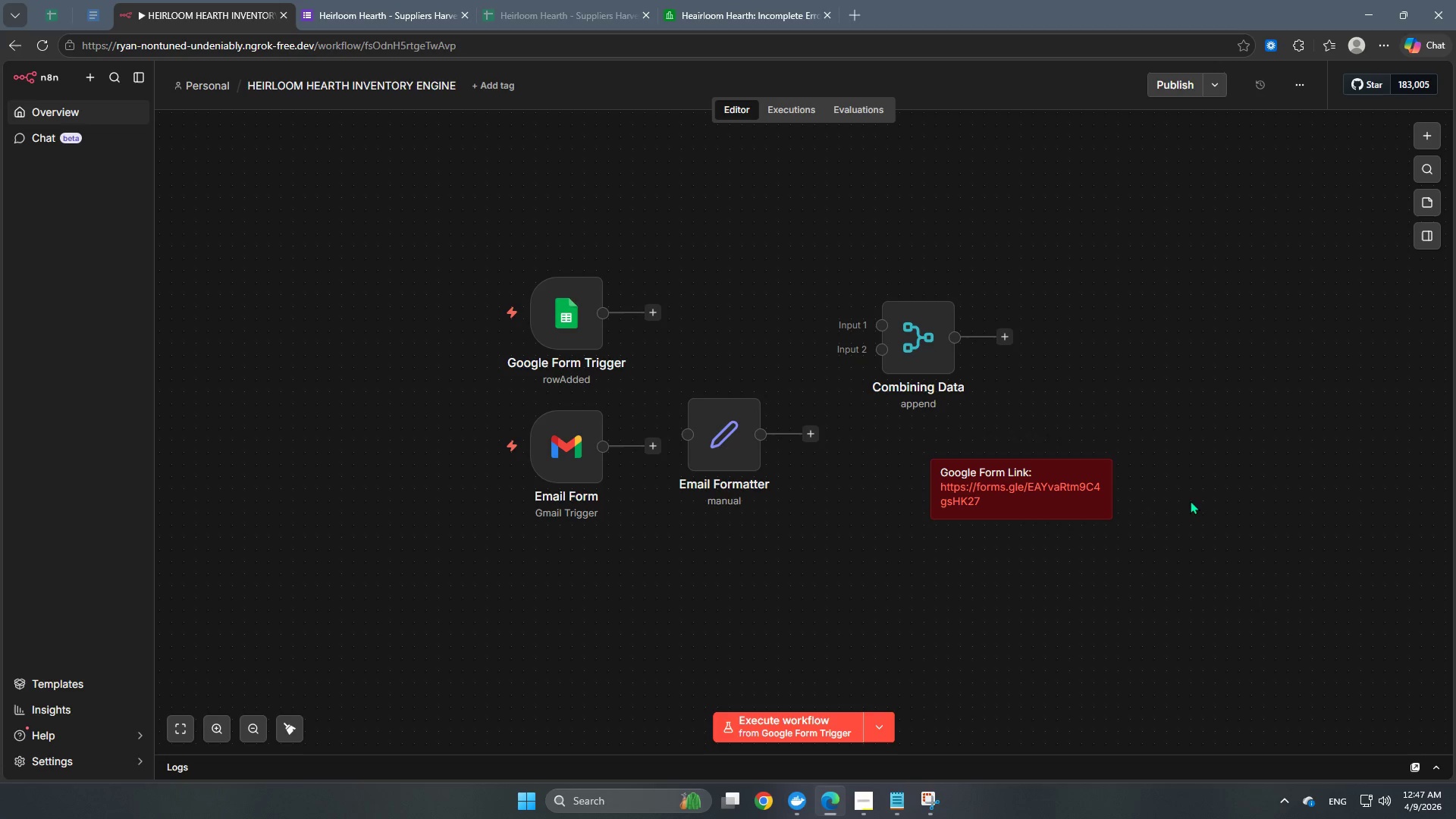 
left_click([1192, 502])
 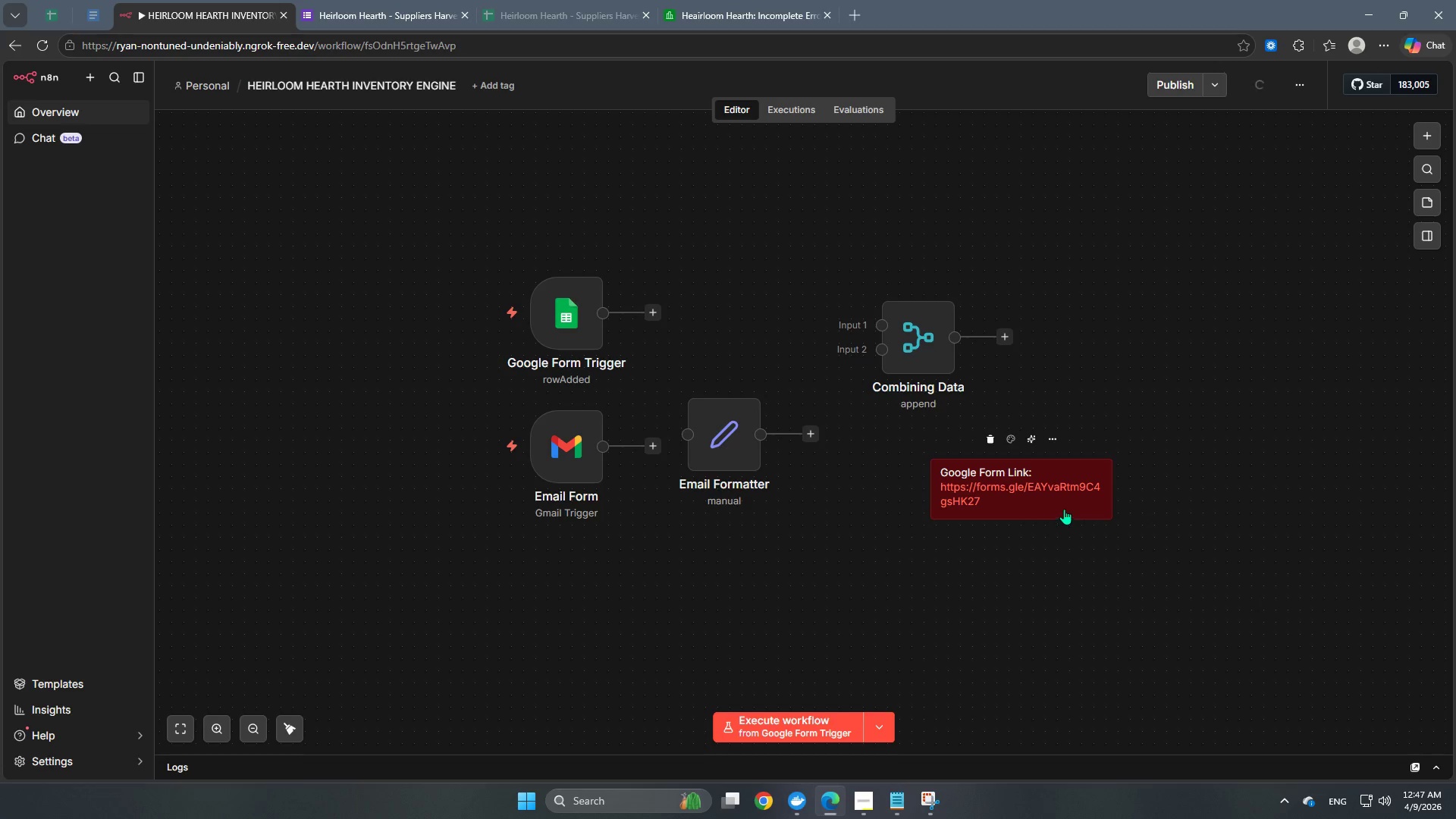 
left_click_drag(start_coordinate=[1064, 508], to_coordinate=[306, 206])
 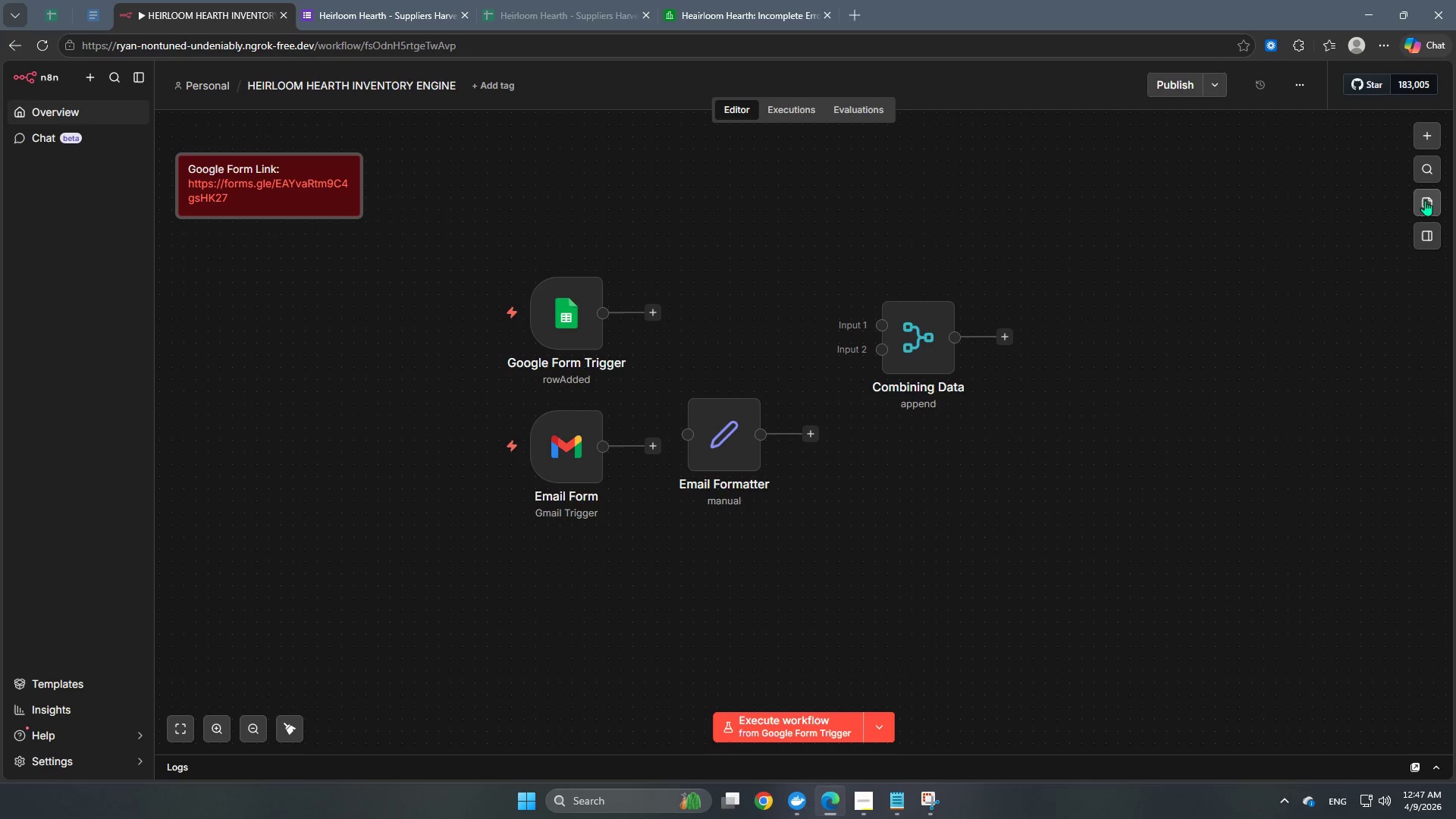 
left_click([1426, 201])
 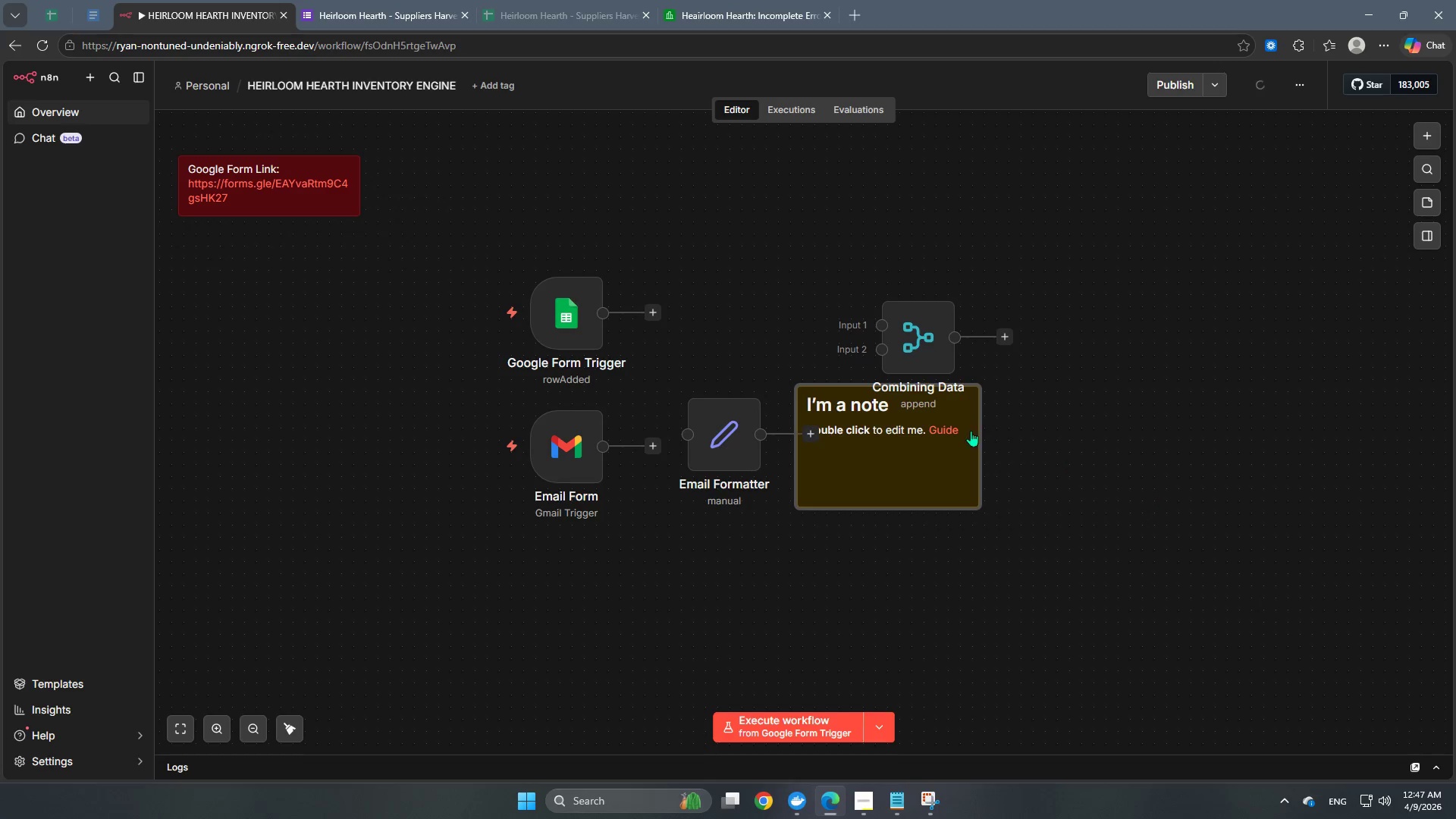 
left_click_drag(start_coordinate=[934, 462], to_coordinate=[878, 592])
 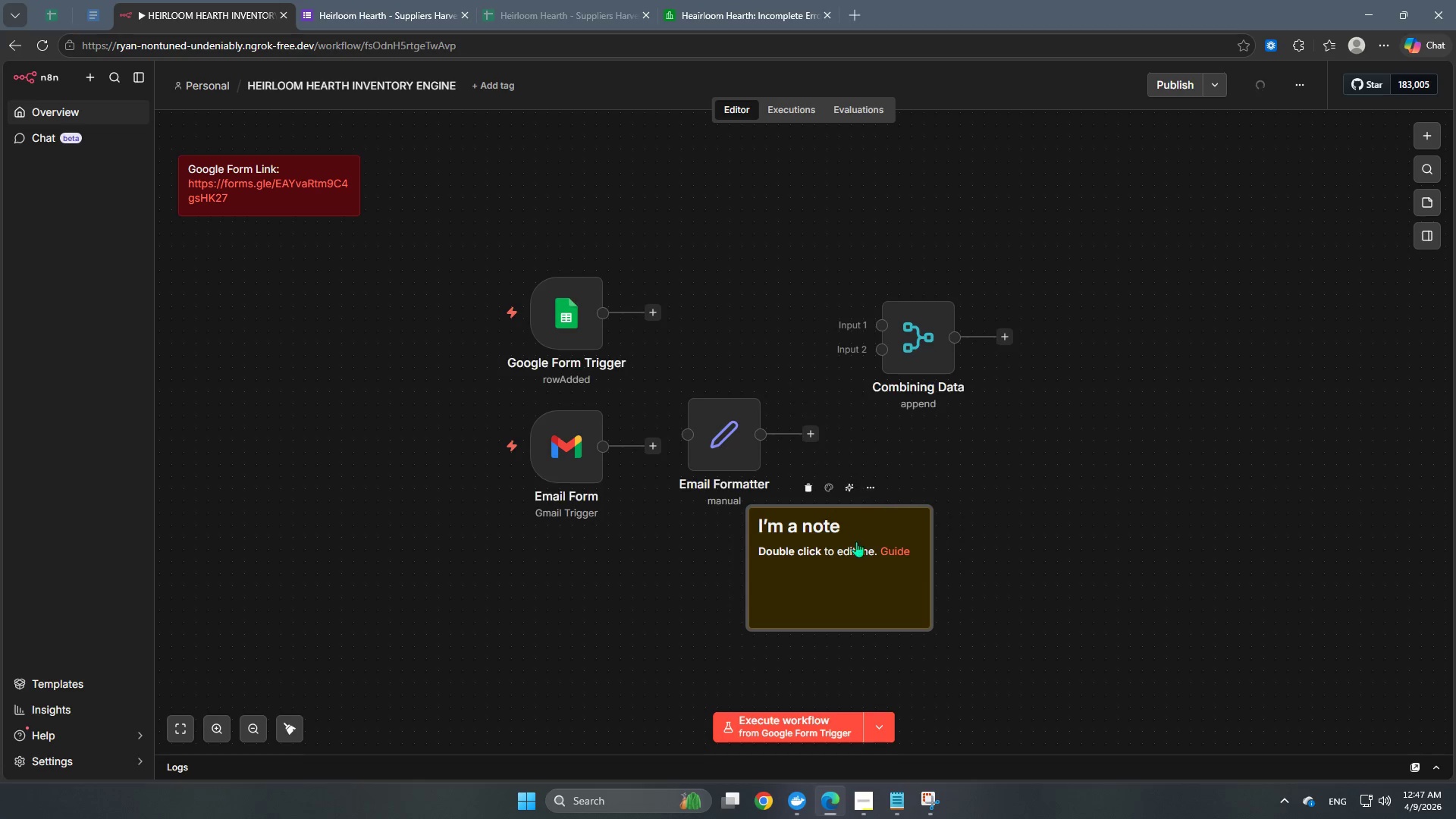 
left_click([807, 485])
 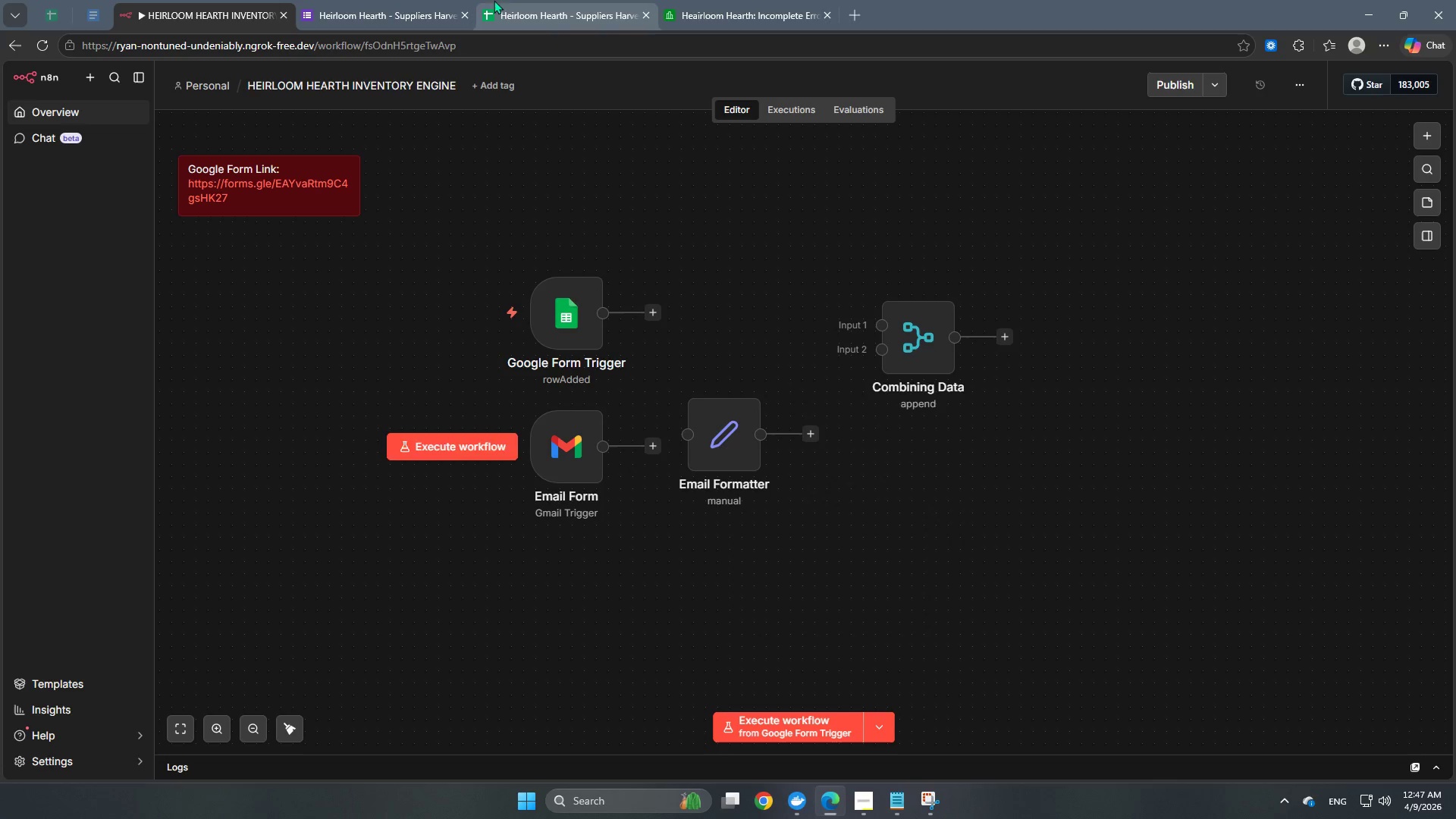 
left_click([391, 9])
 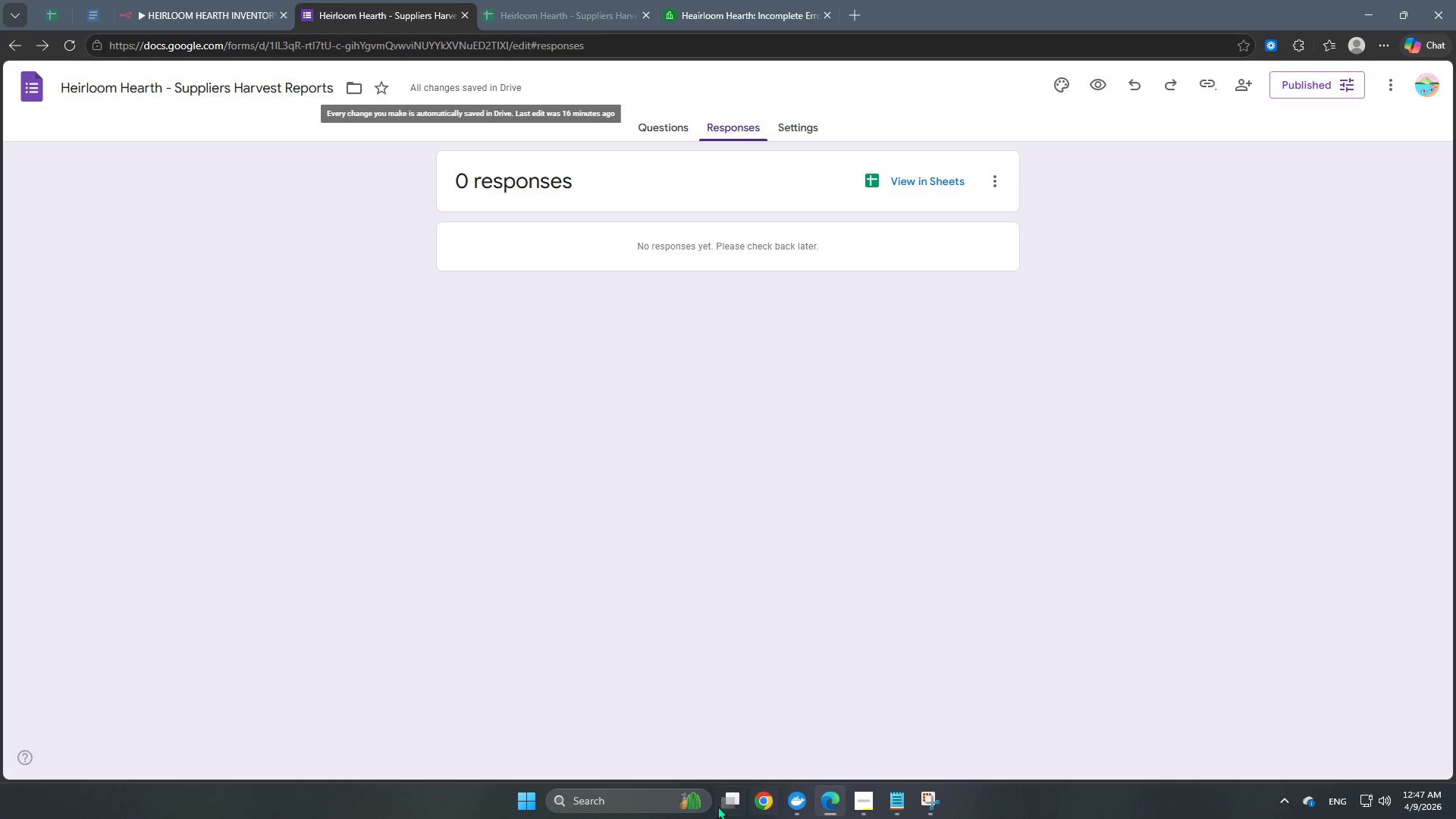 
wait(5.99)
 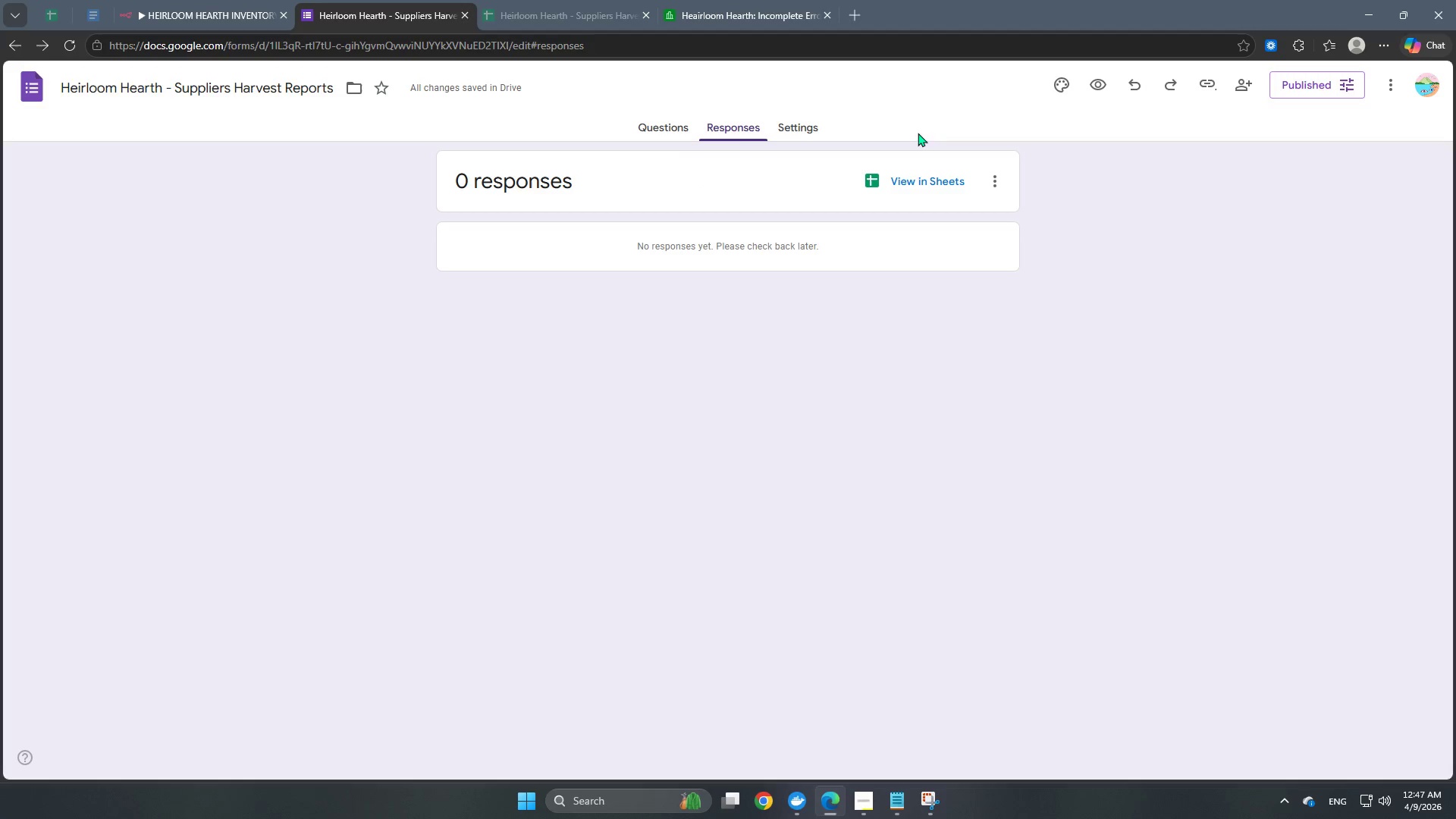 
left_click([768, 804])
 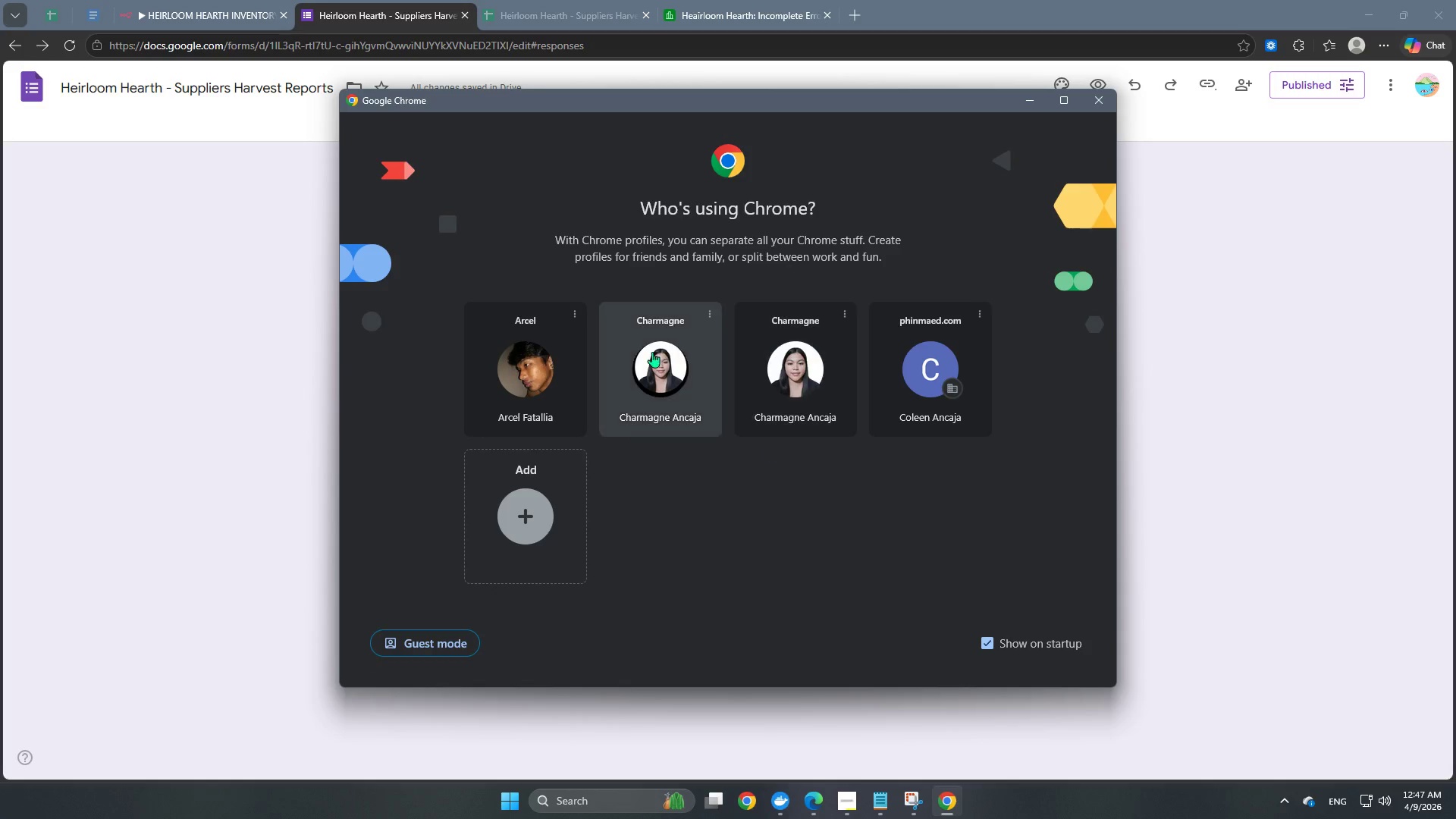 
left_click([780, 416])
 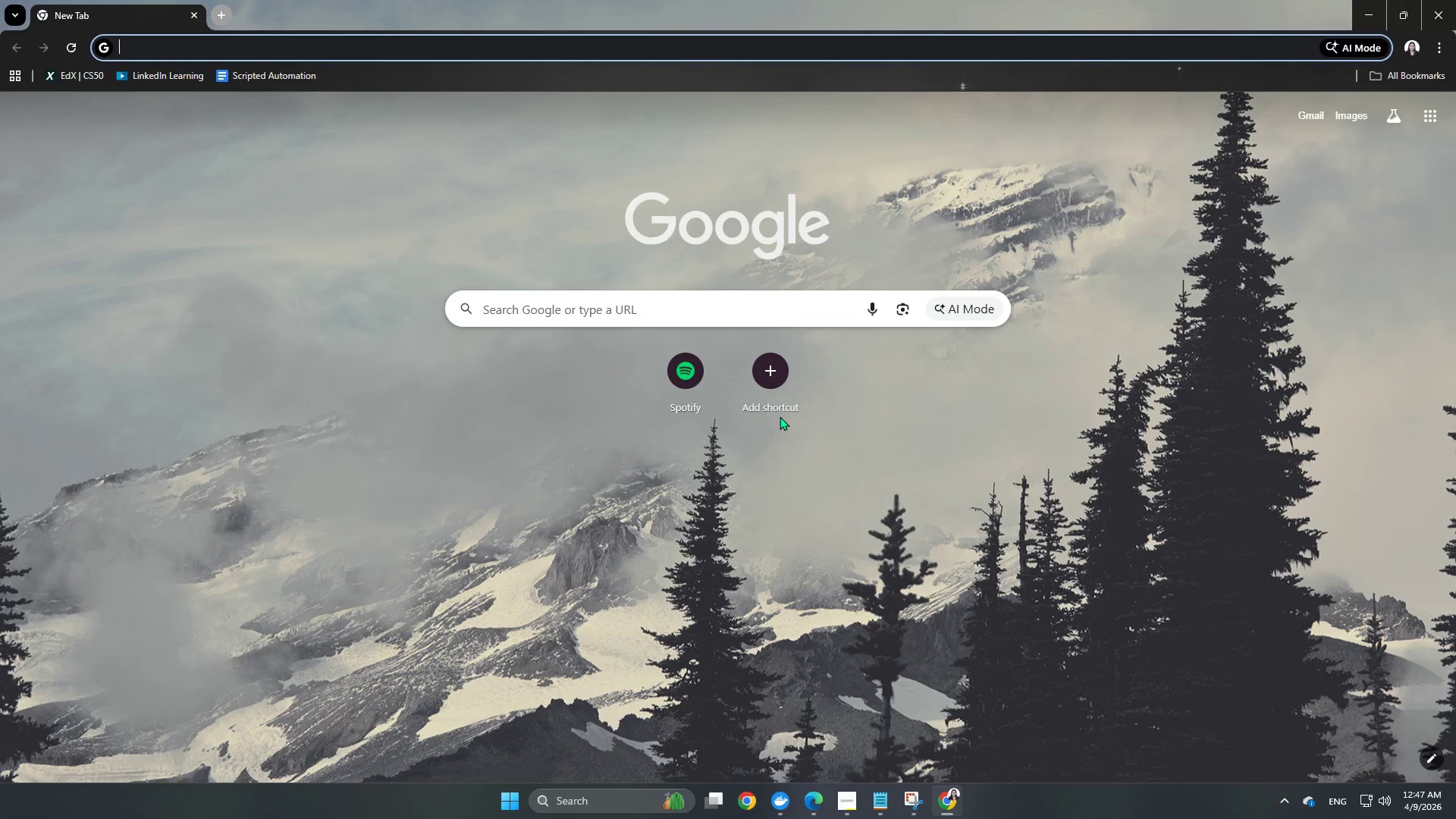 
wait(7.77)
 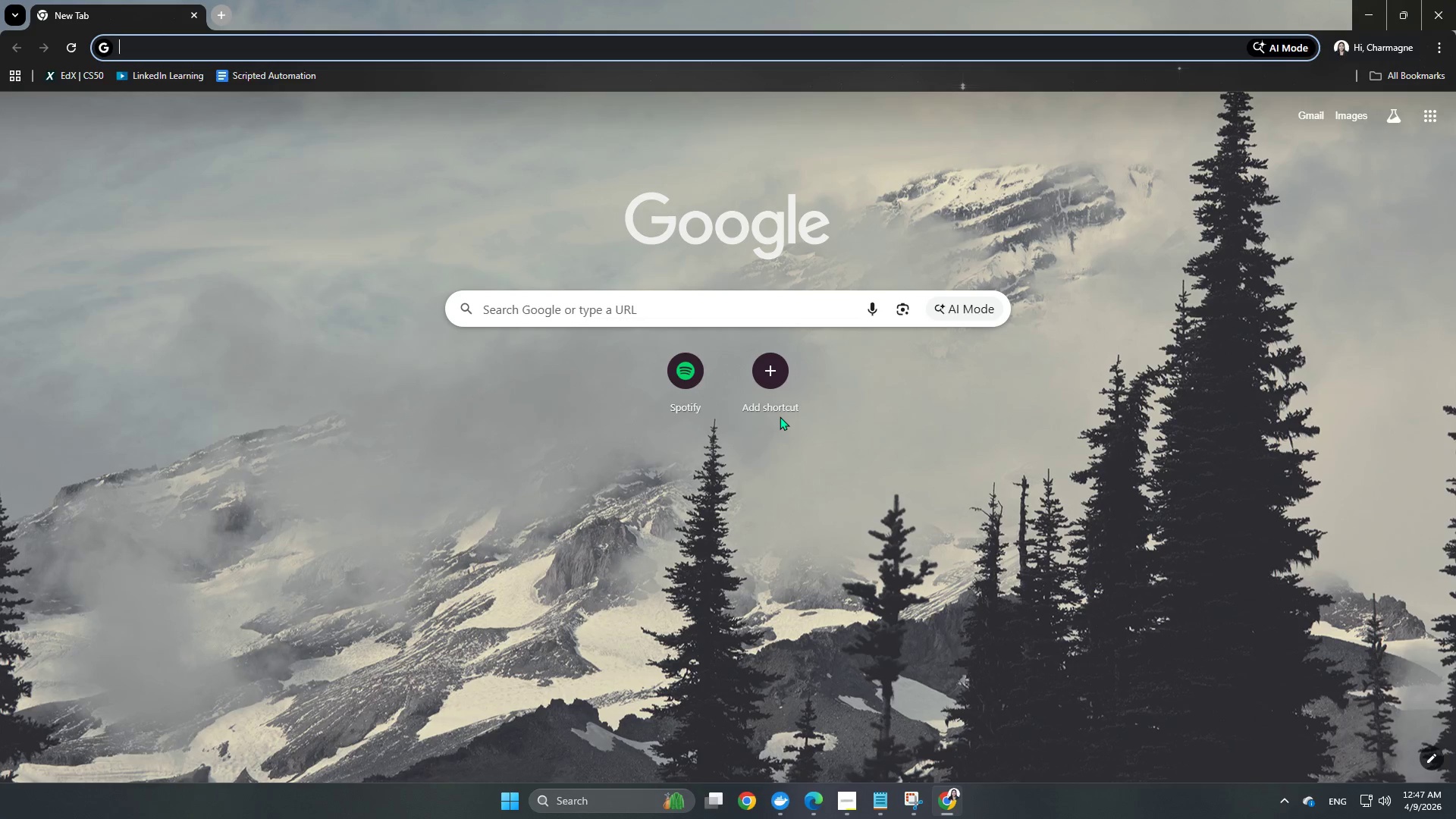 
key(Control+V)
 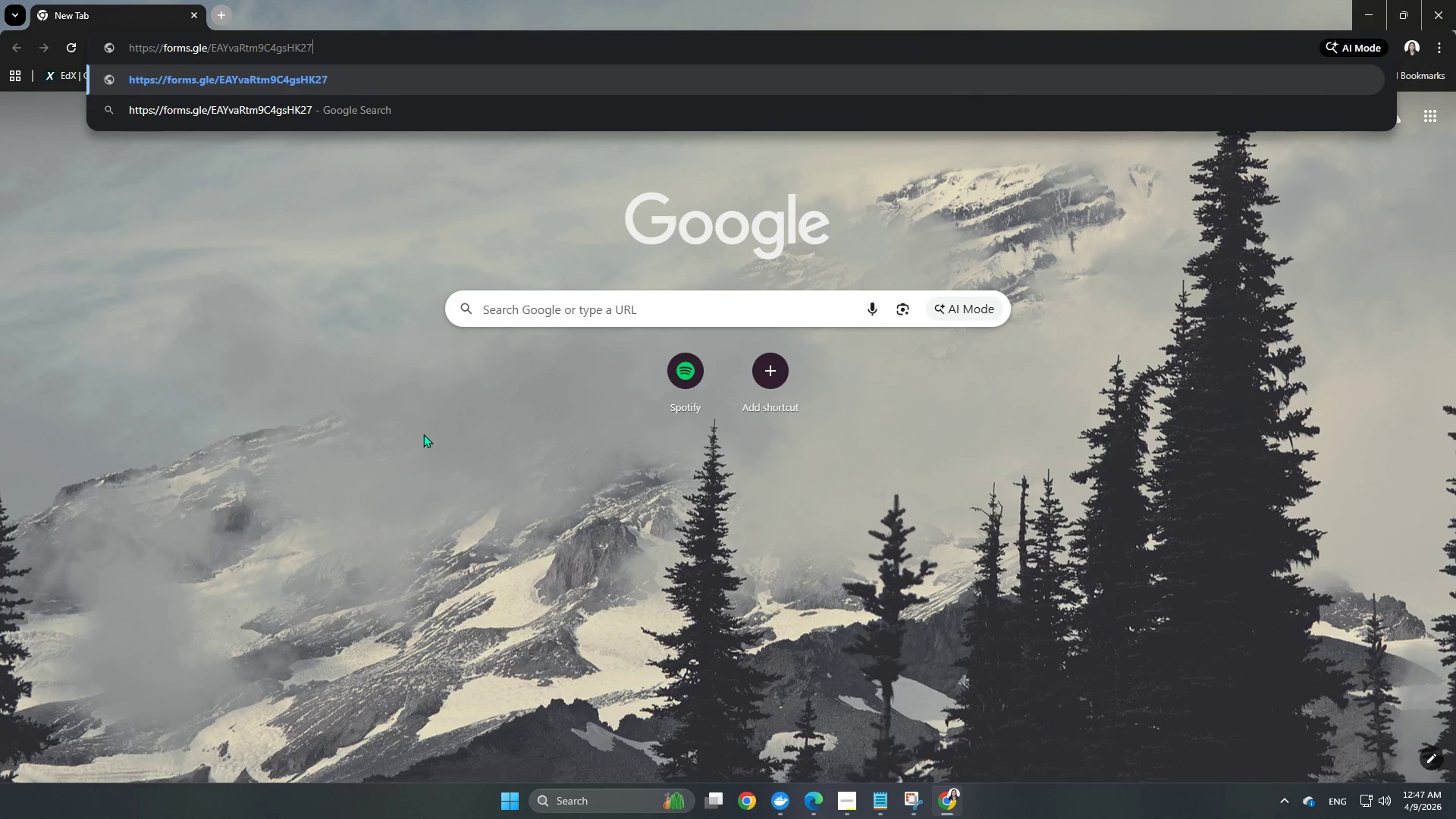 
key(Enter)
 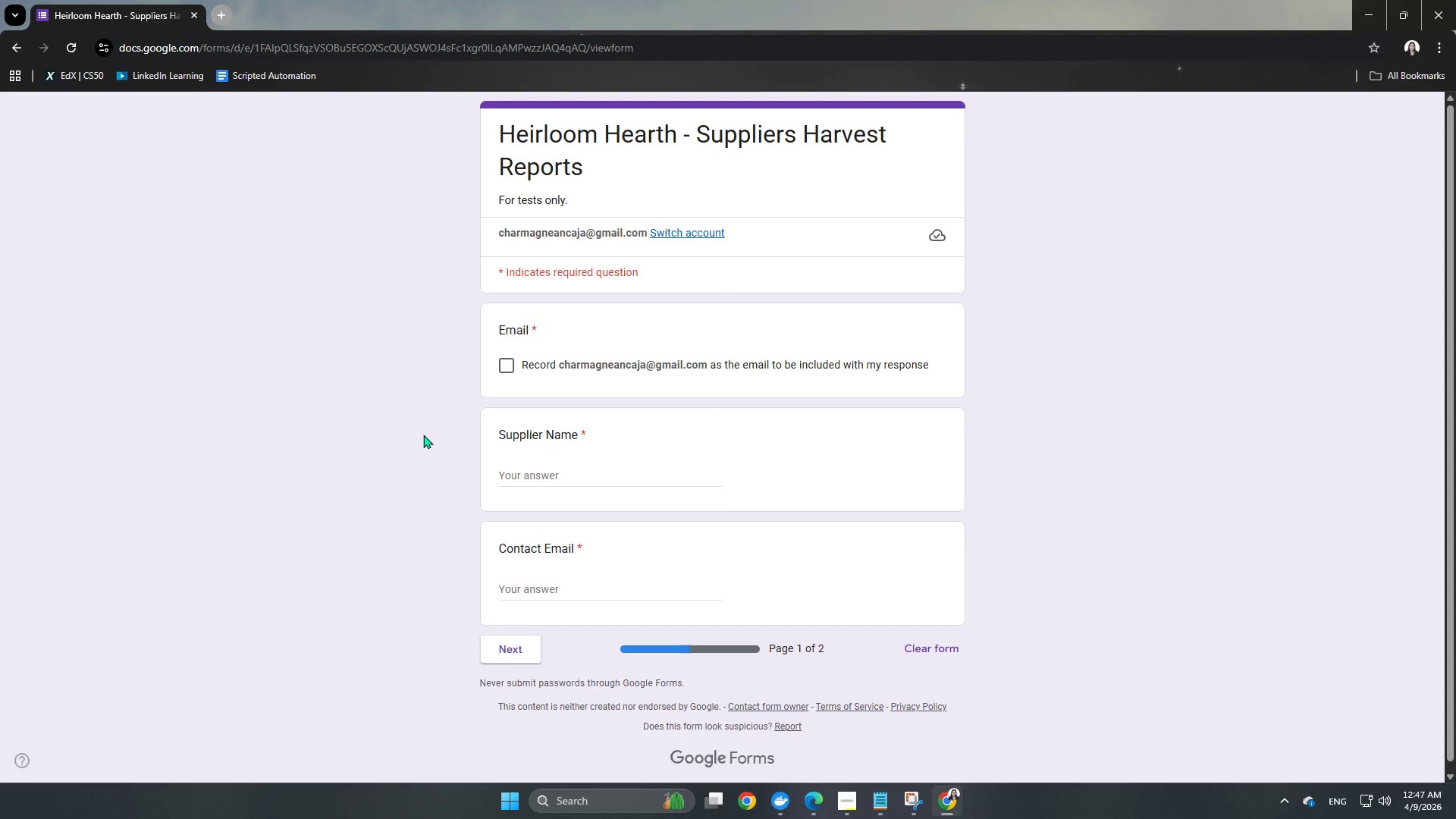 
wait(9.03)
 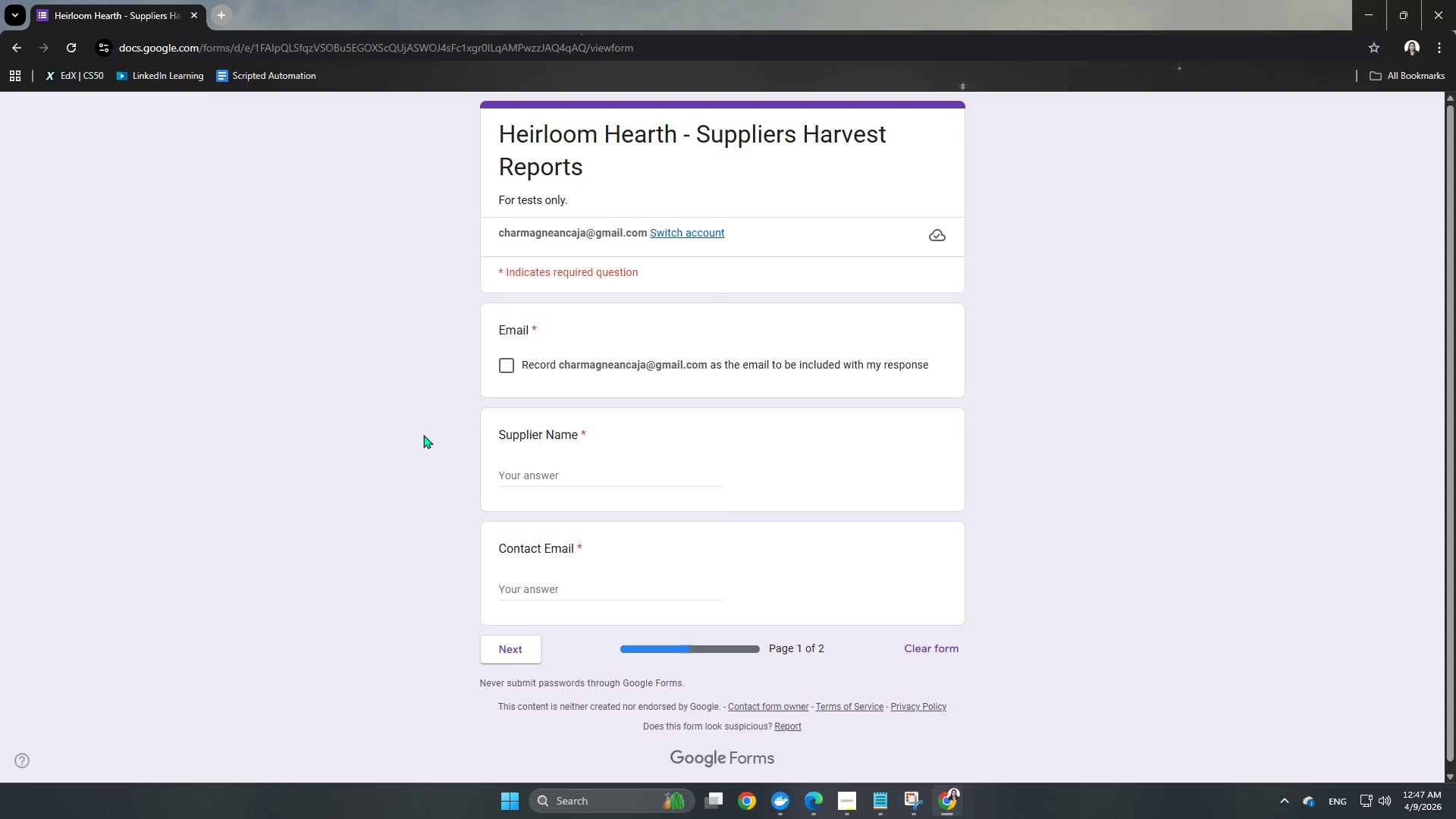 
left_click([538, 470])
 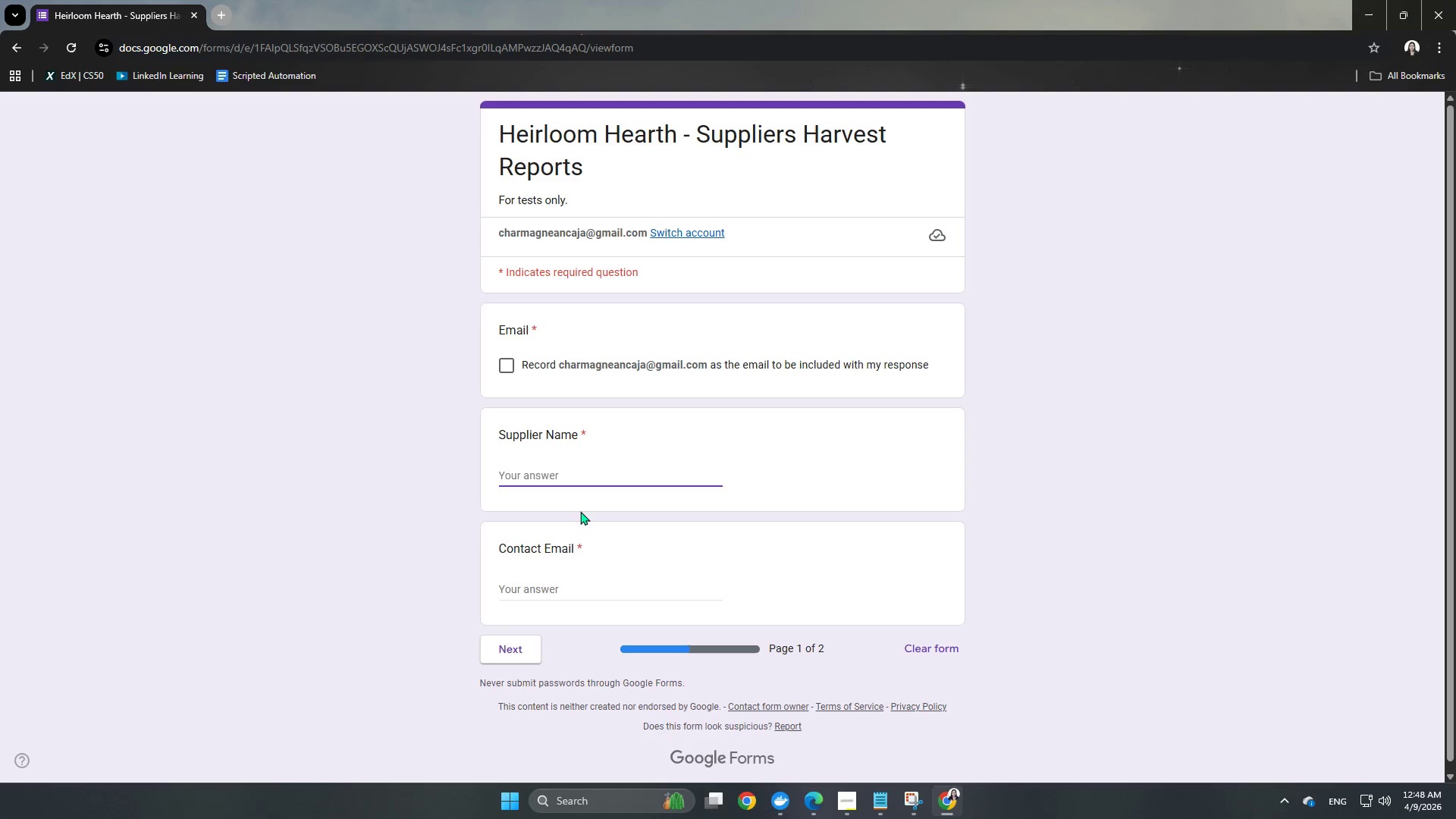 
wait(5.75)
 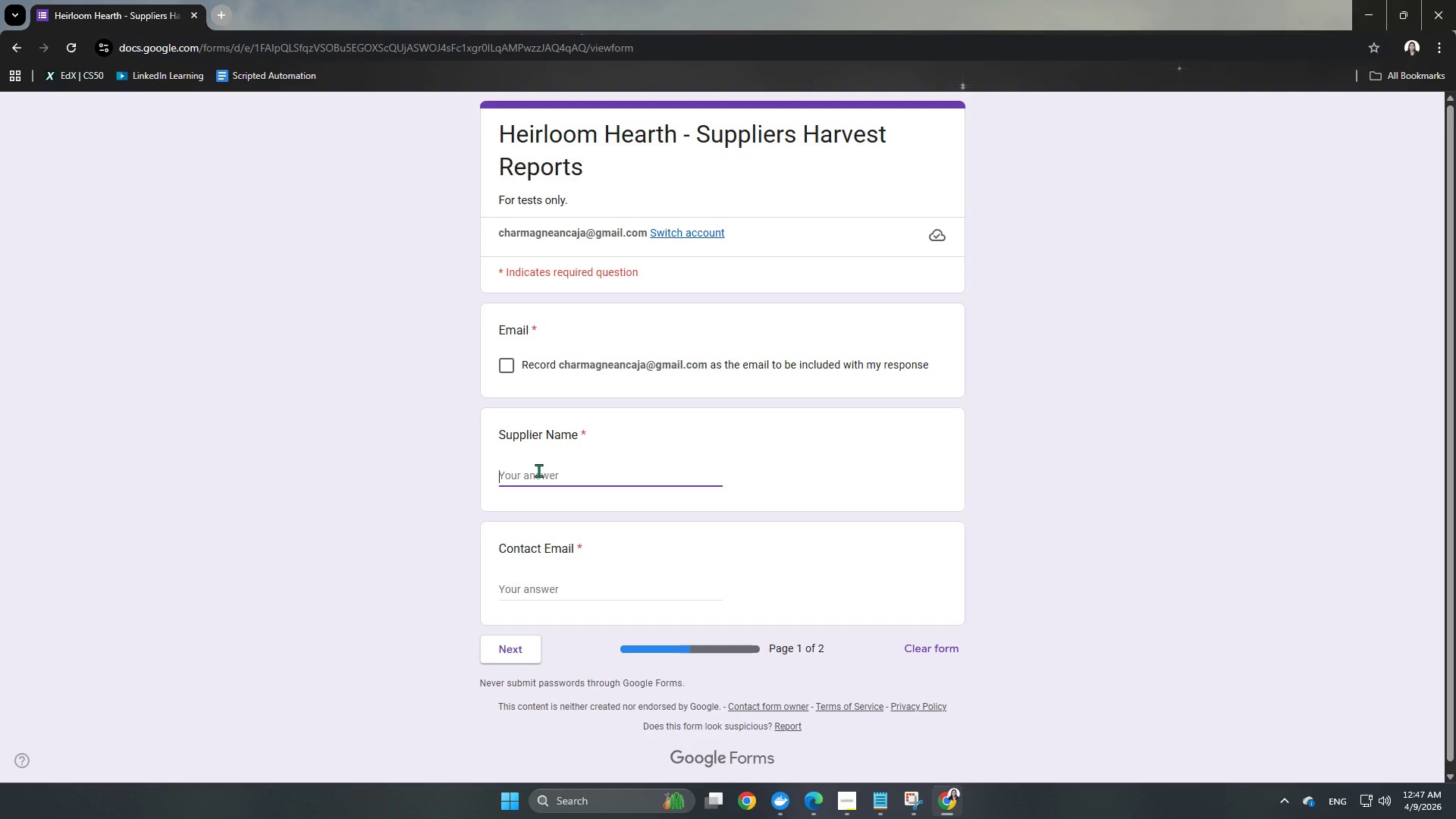 
type(TEST Green Farm)
 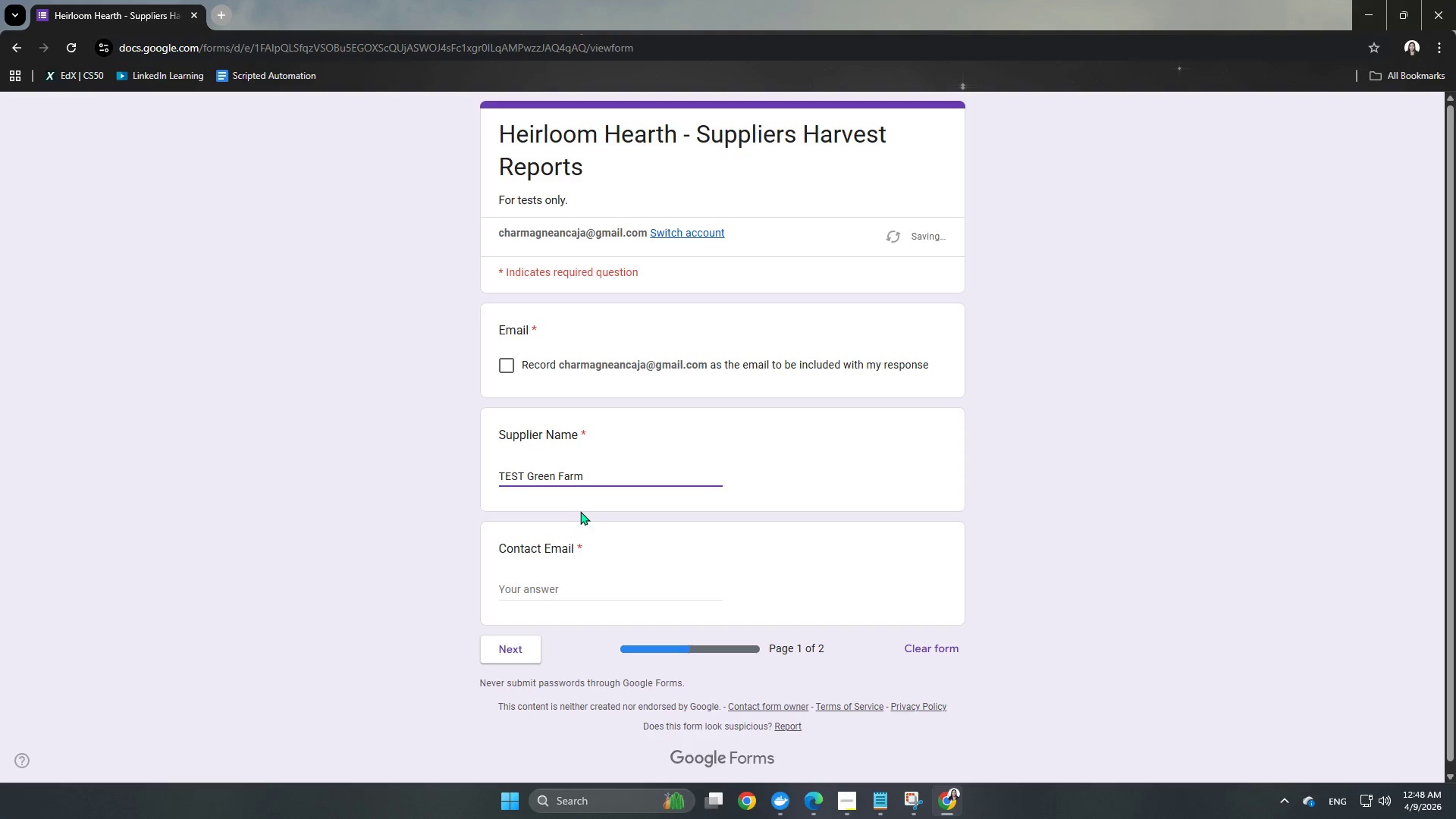 
scroll: coordinate [785, 520], scroll_direction: down, amount: 2.0
 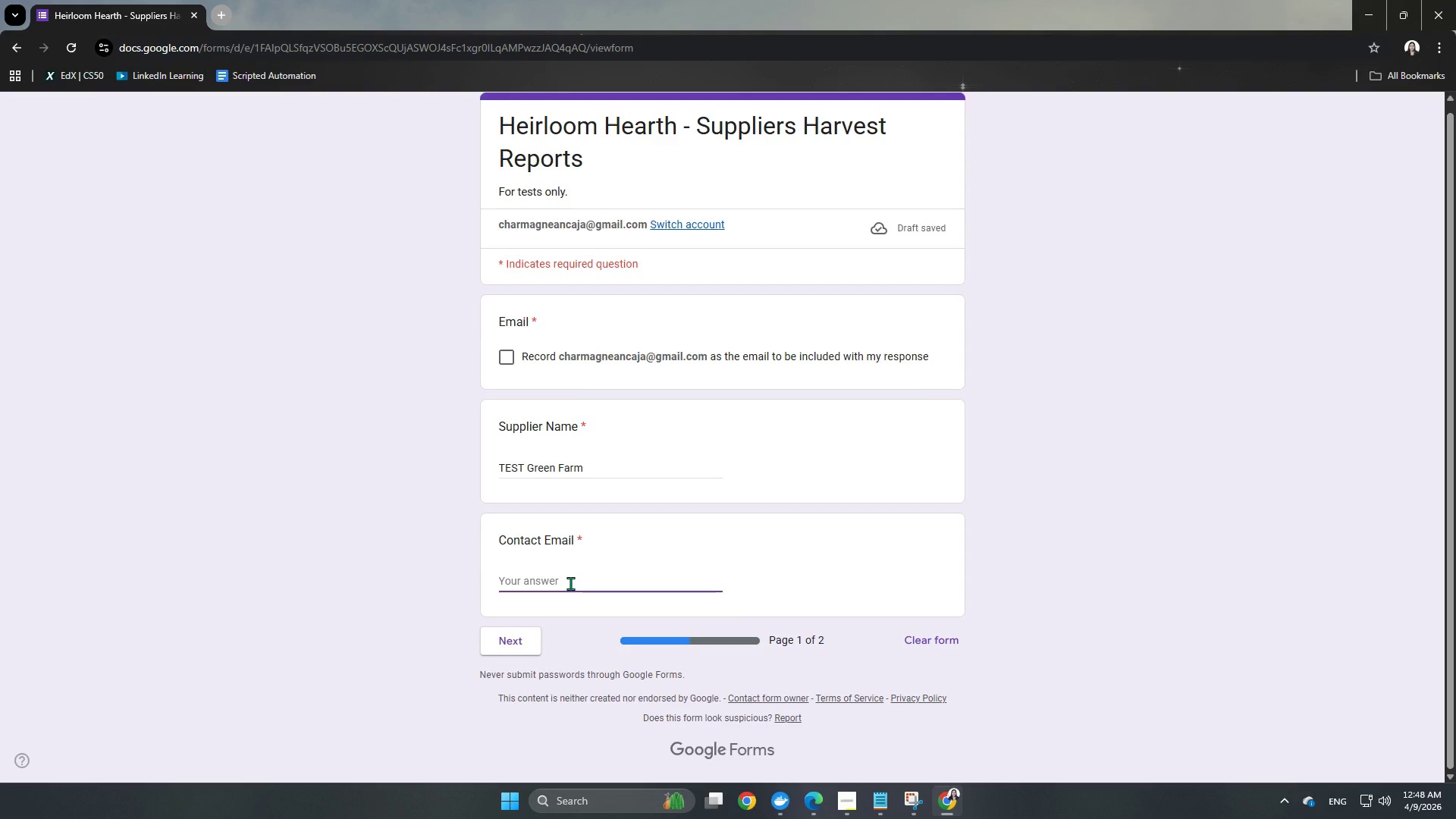 
type(personalcharmagnea@gmail.com)
 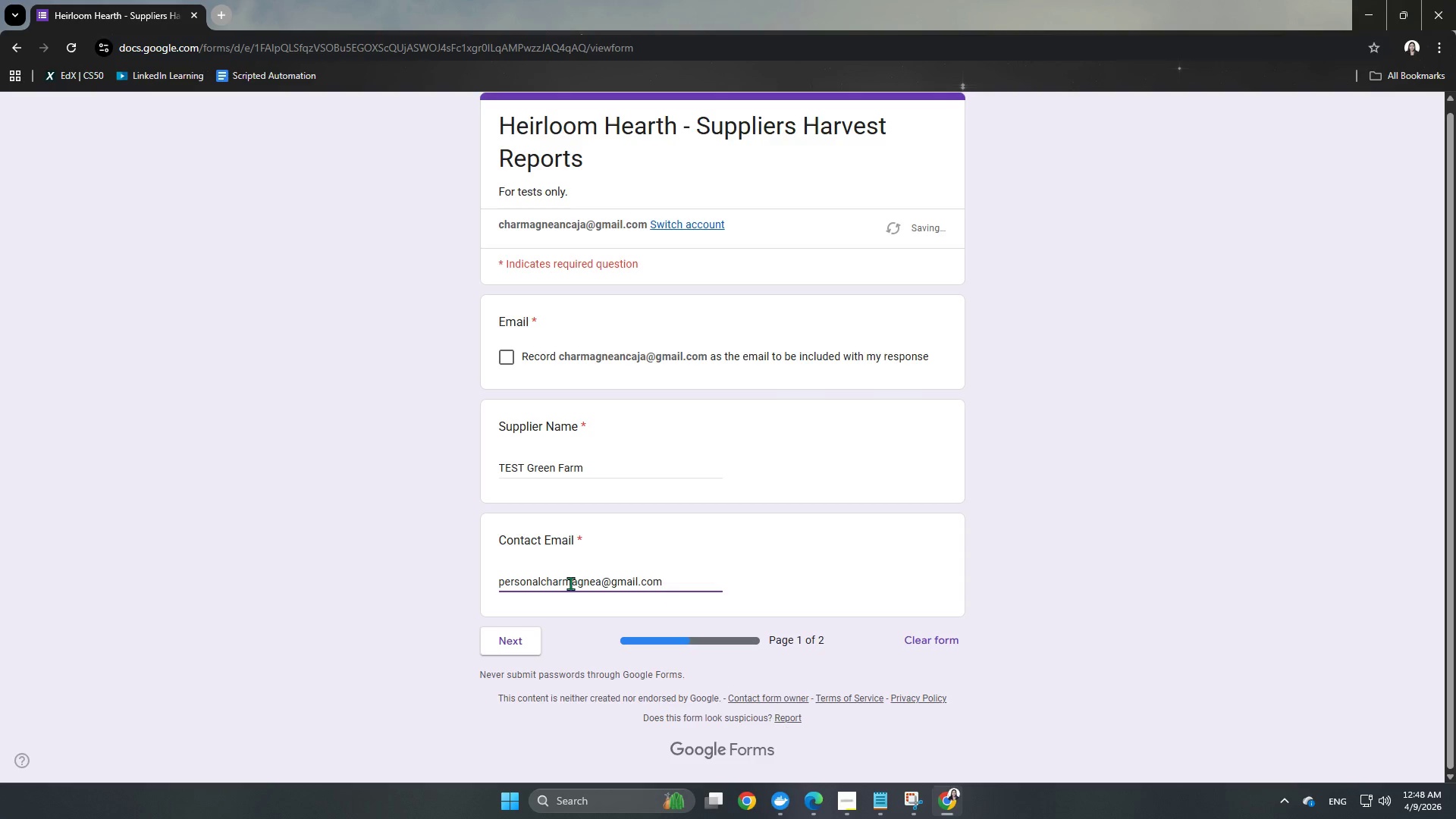 
left_click([1169, 592])
 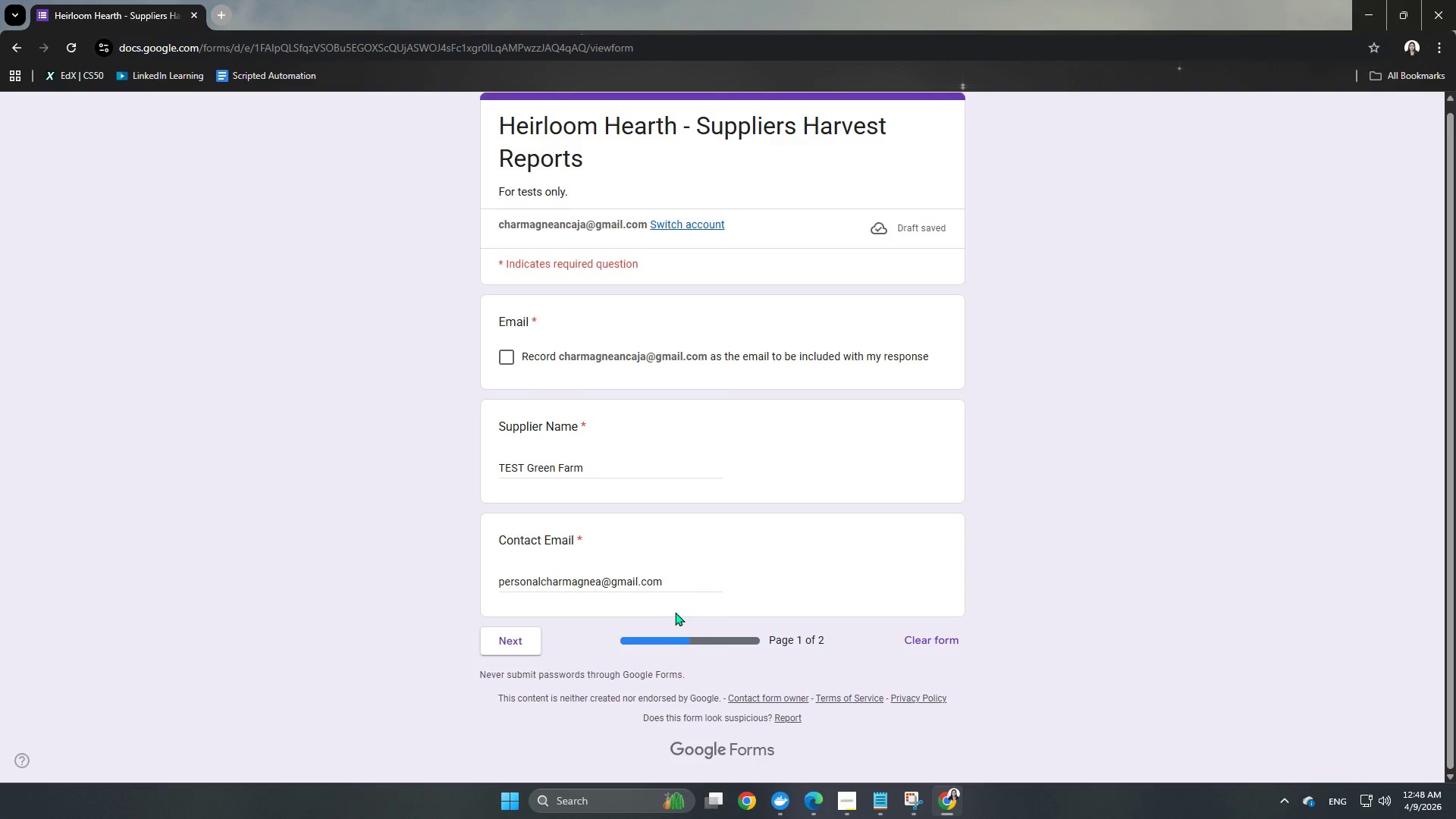 
scroll: coordinate [676, 609], scroll_direction: up, amount: 3.0
 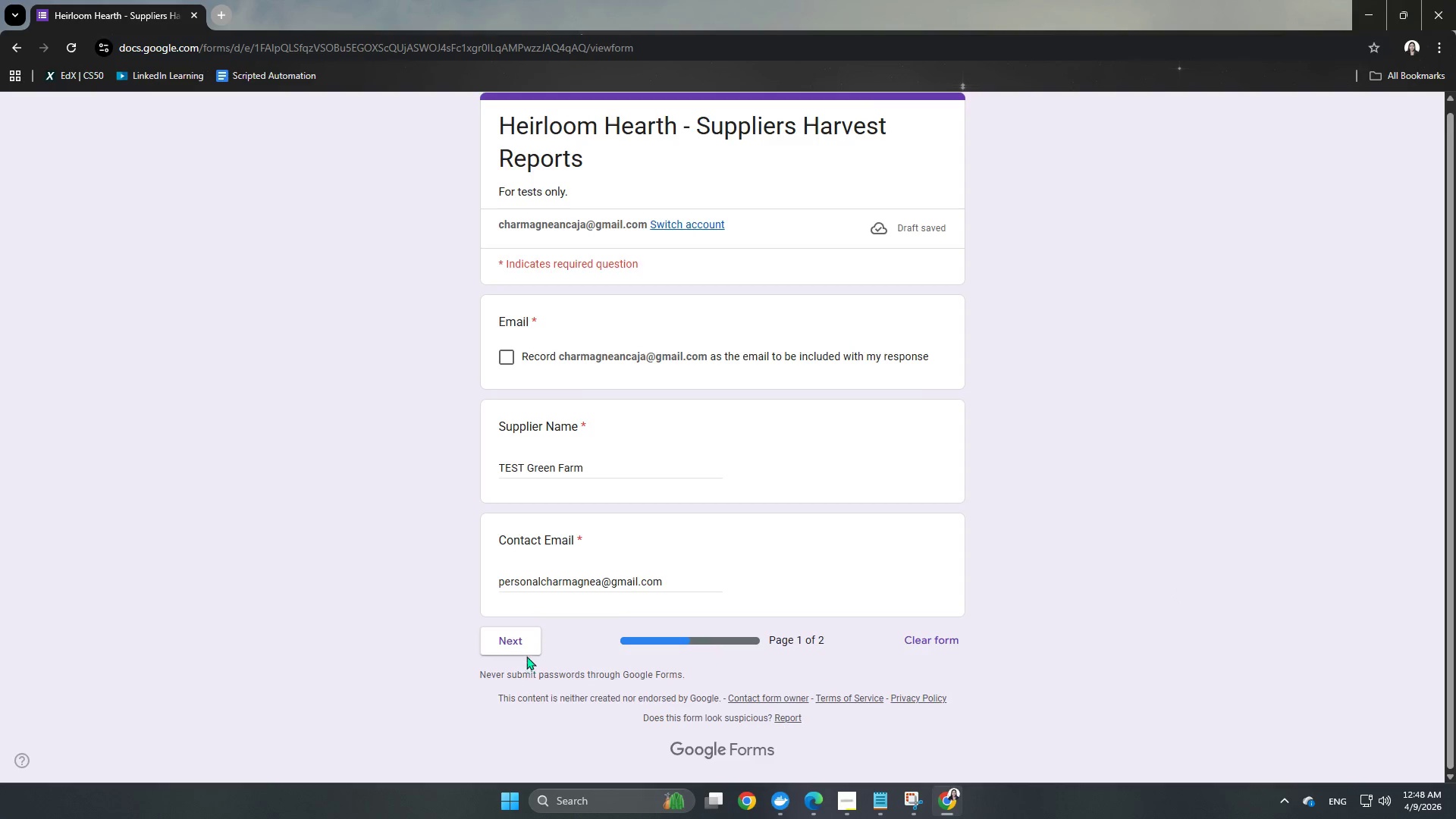 
left_click([527, 651])
 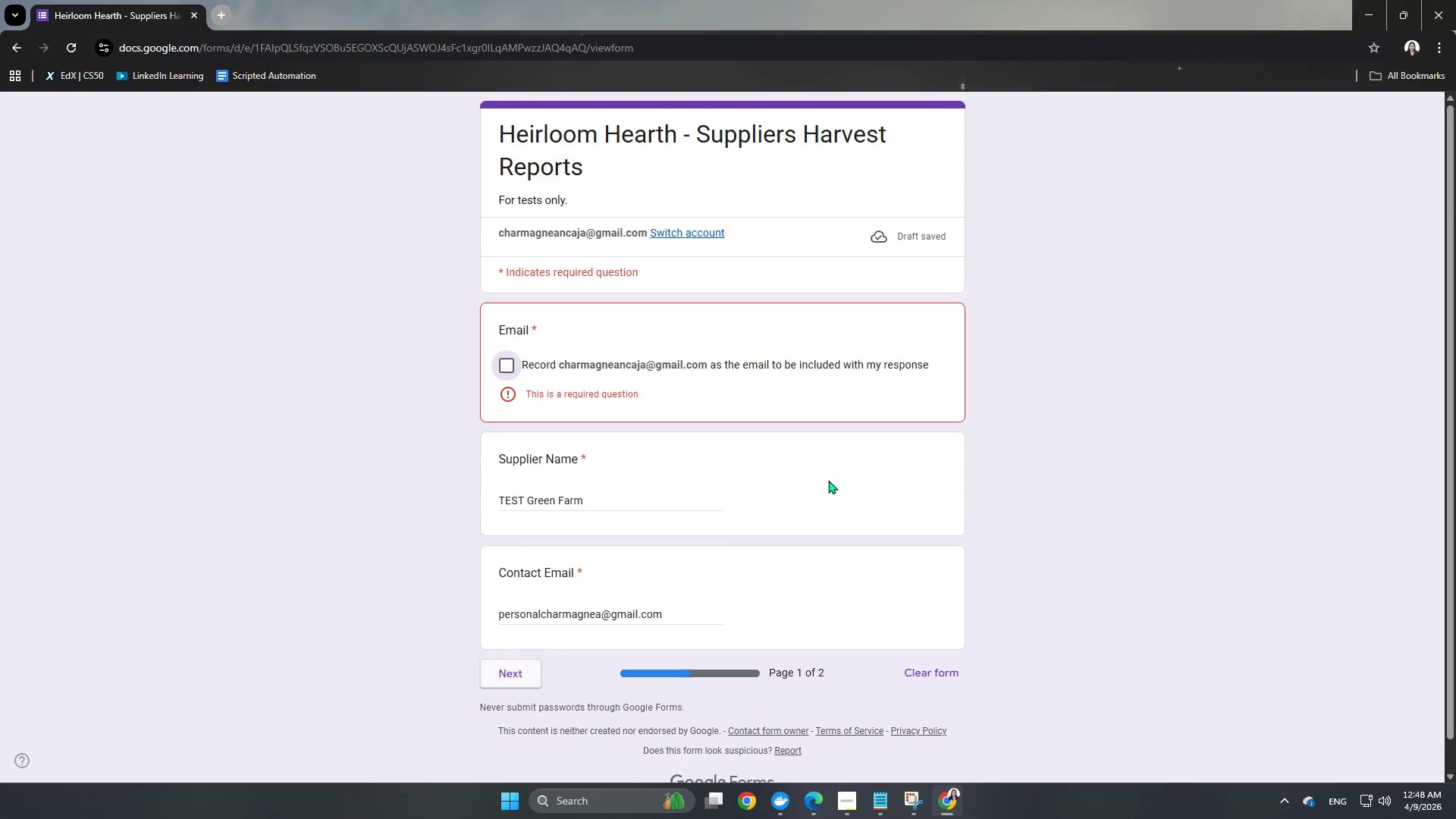 
scroll: coordinate [830, 479], scroll_direction: down, amount: 2.0
 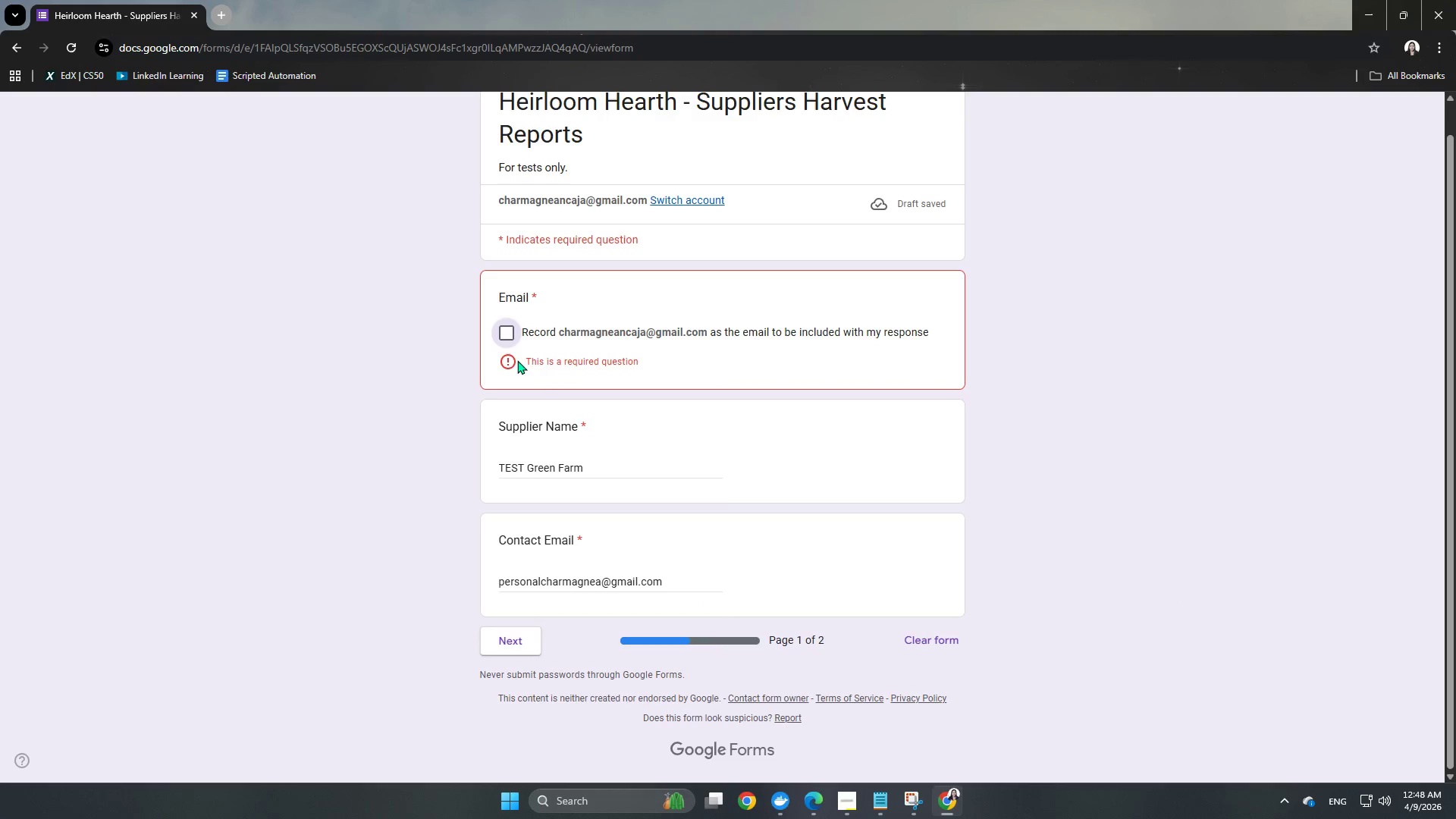 
left_click([504, 336])
 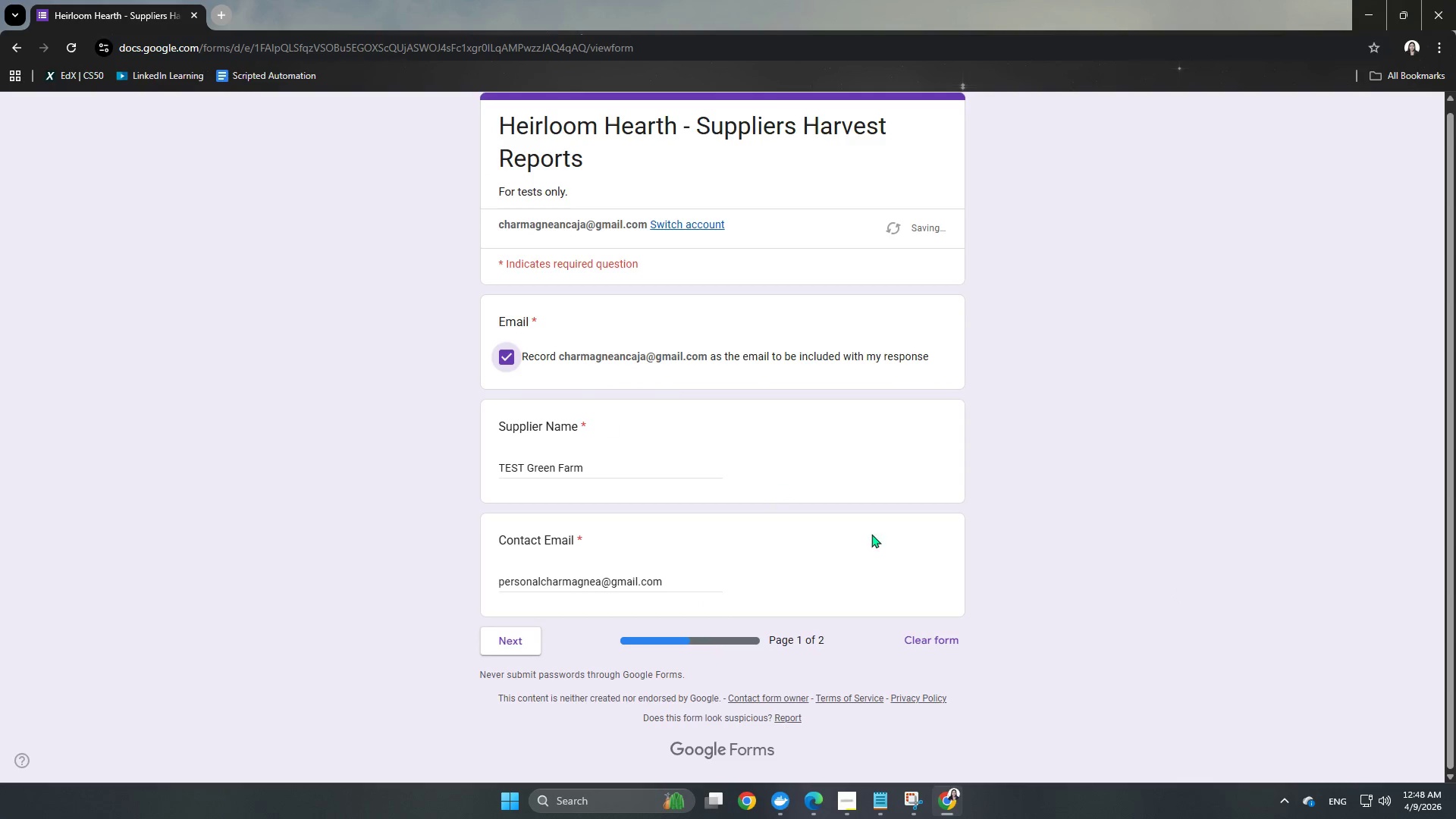 
scroll: coordinate [879, 538], scroll_direction: down, amount: 2.0
 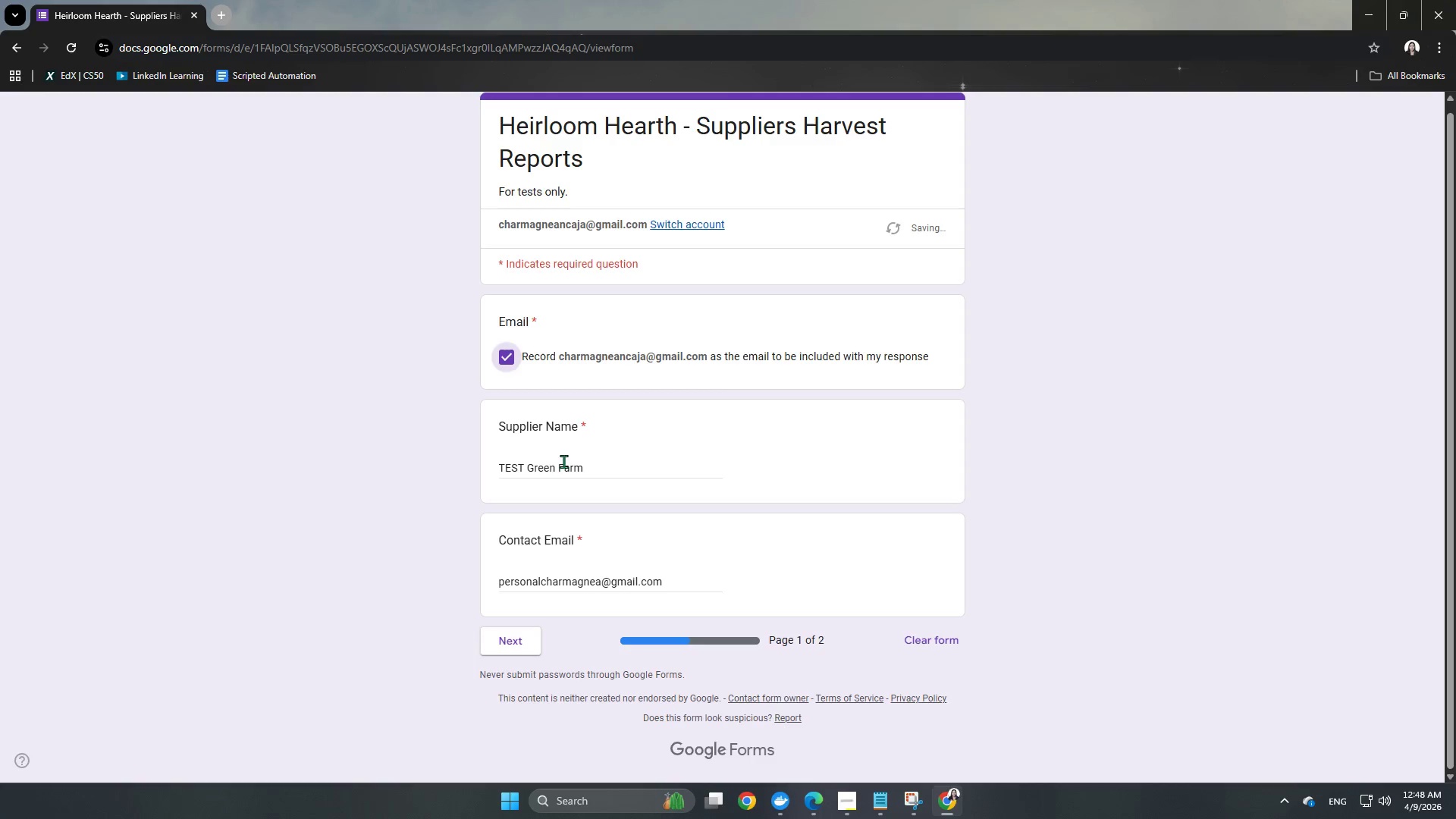 
left_click([554, 468])
 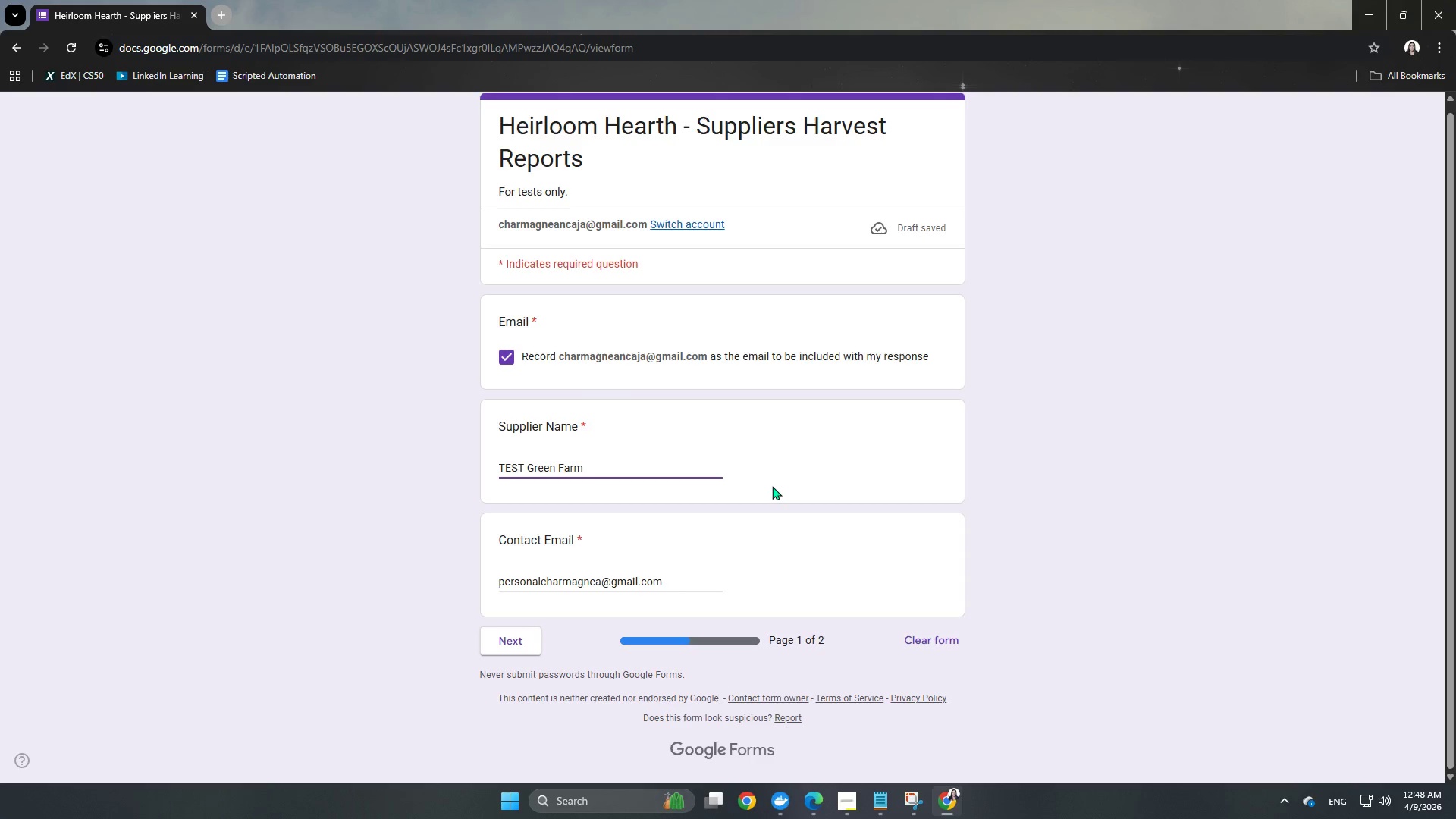 
scroll: coordinate [772, 486], scroll_direction: down, amount: 1.0
 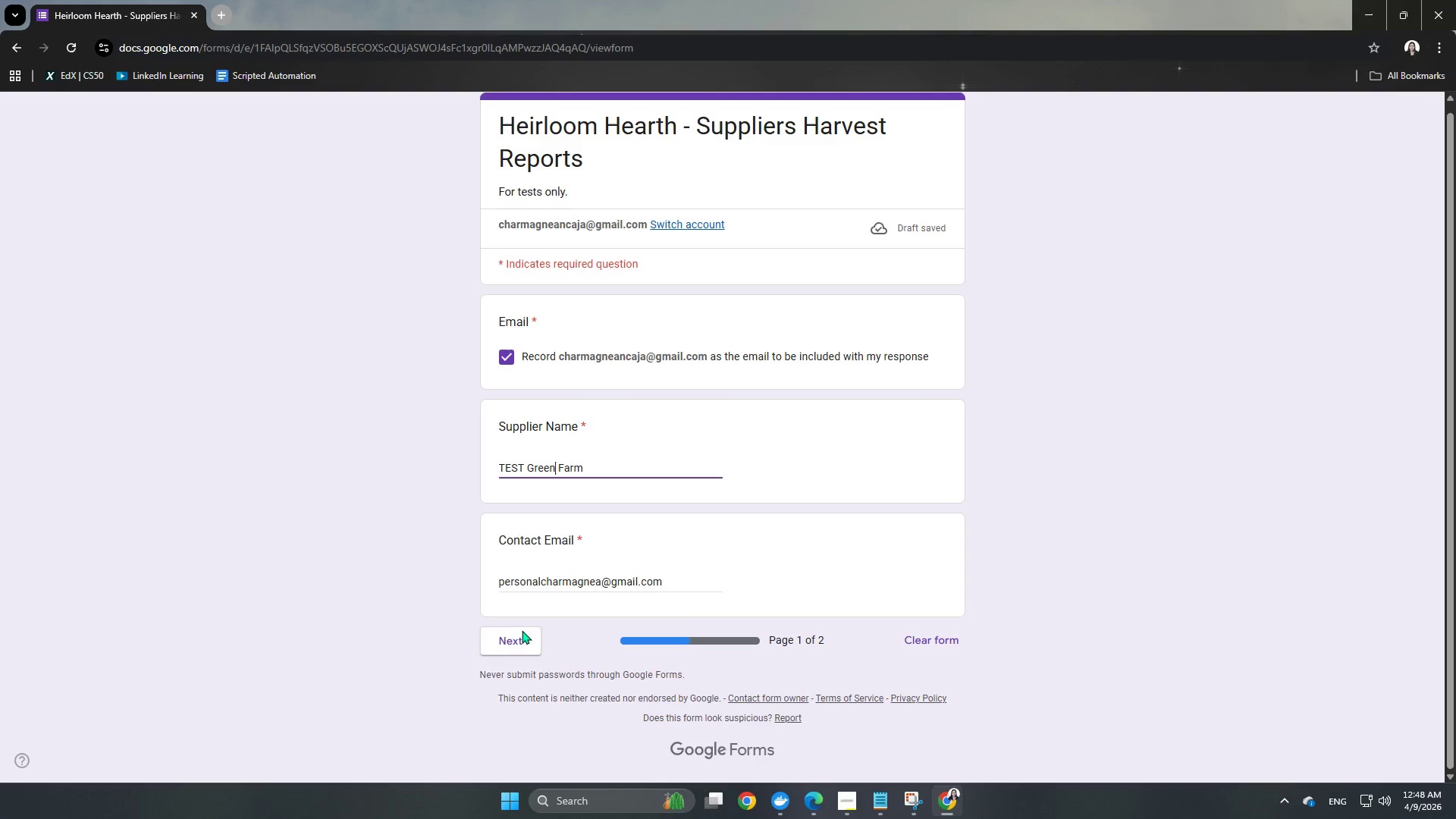 
left_click([516, 635])
 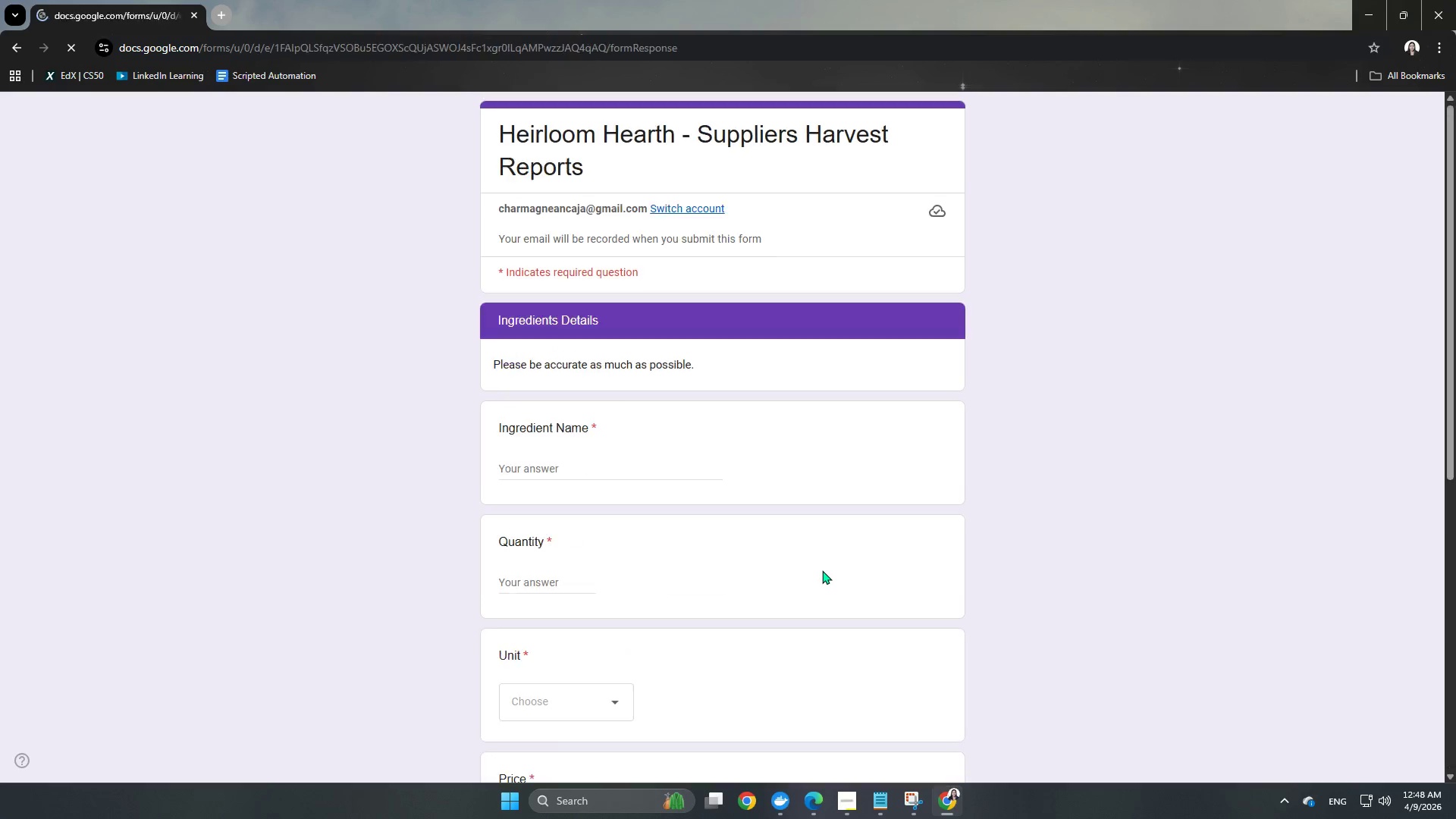 
scroll: coordinate [822, 570], scroll_direction: down, amount: 3.0
 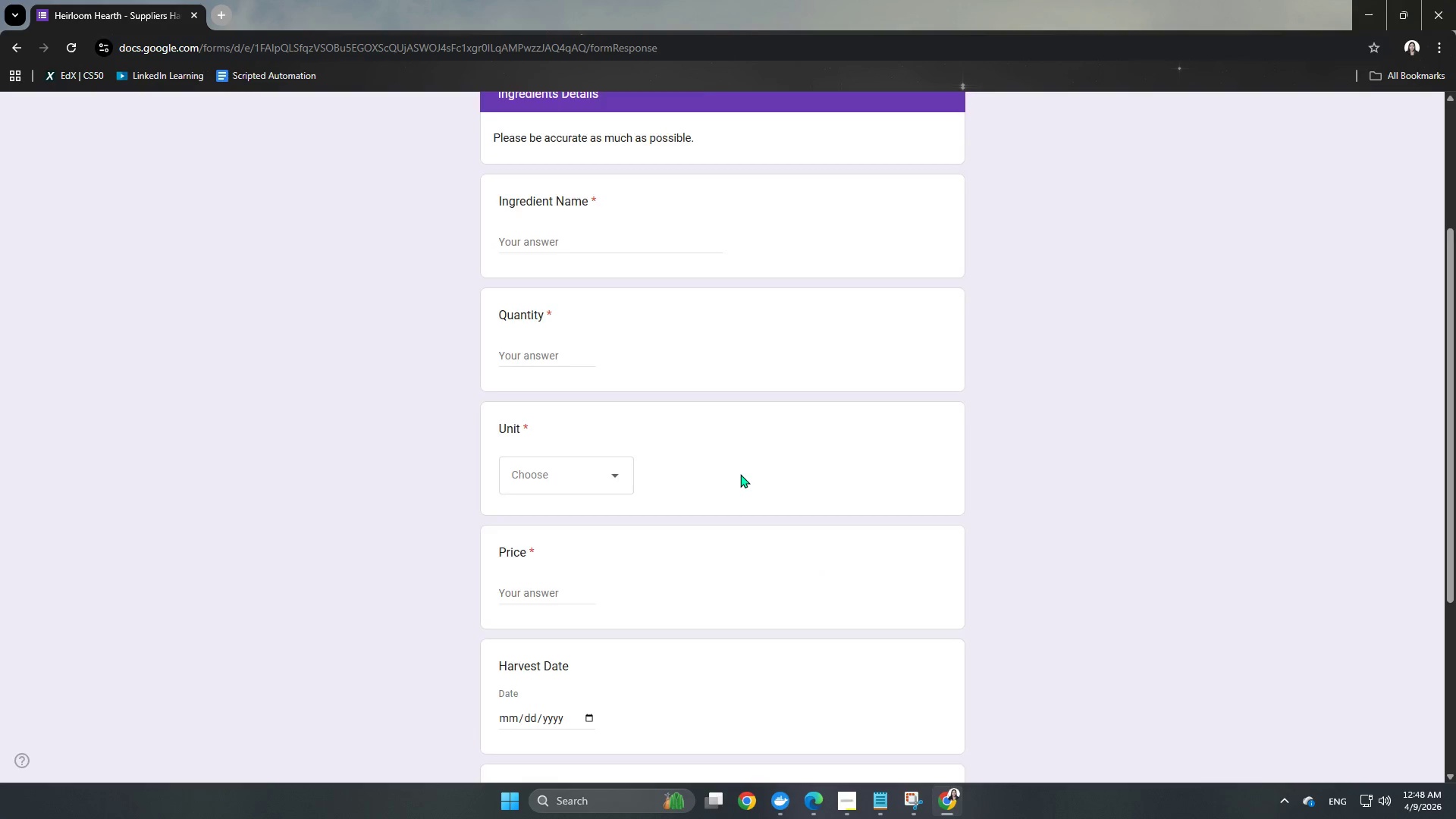 
scroll: coordinate [740, 474], scroll_direction: up, amount: 1.0
 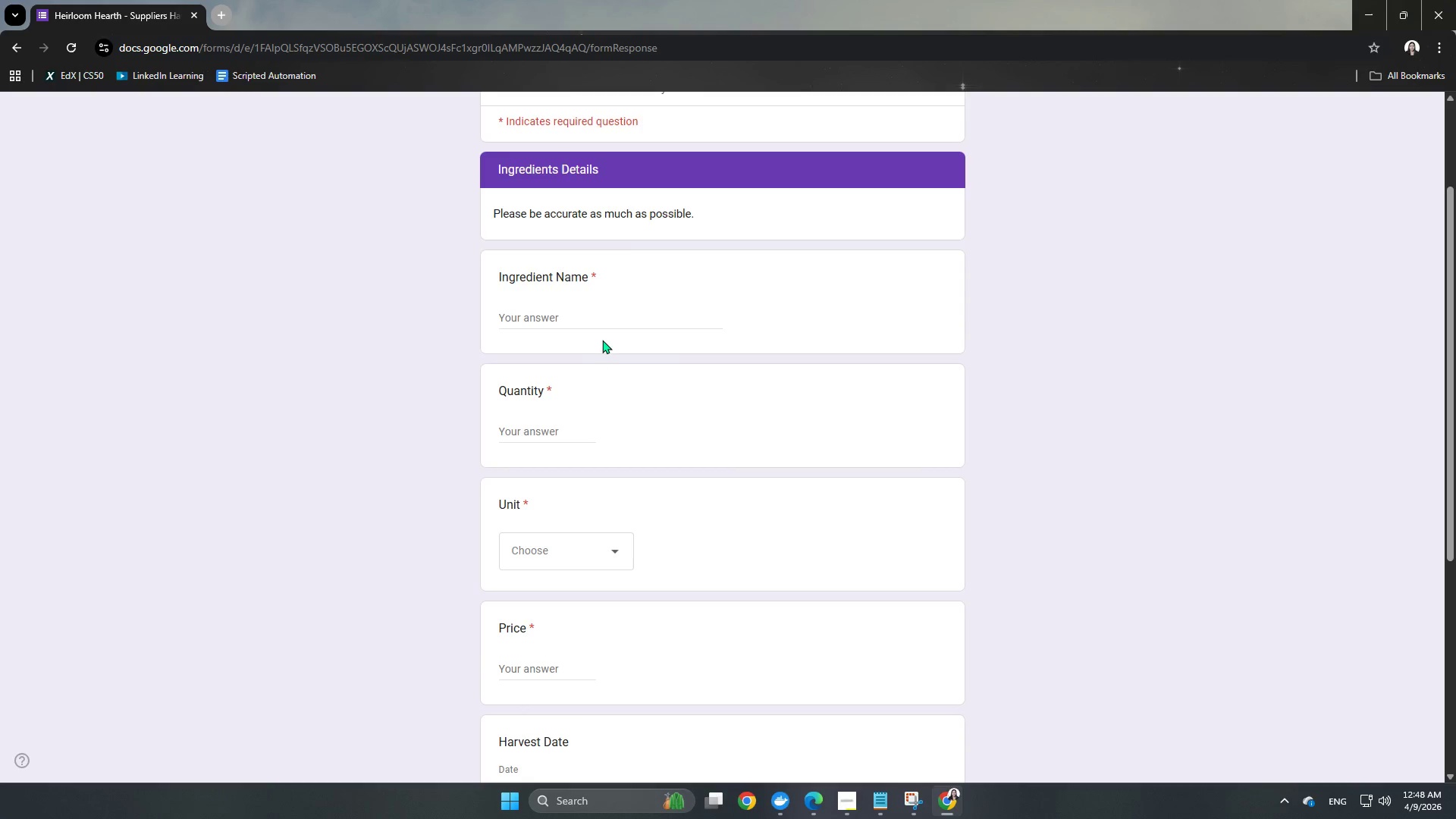 
left_click([617, 312])
 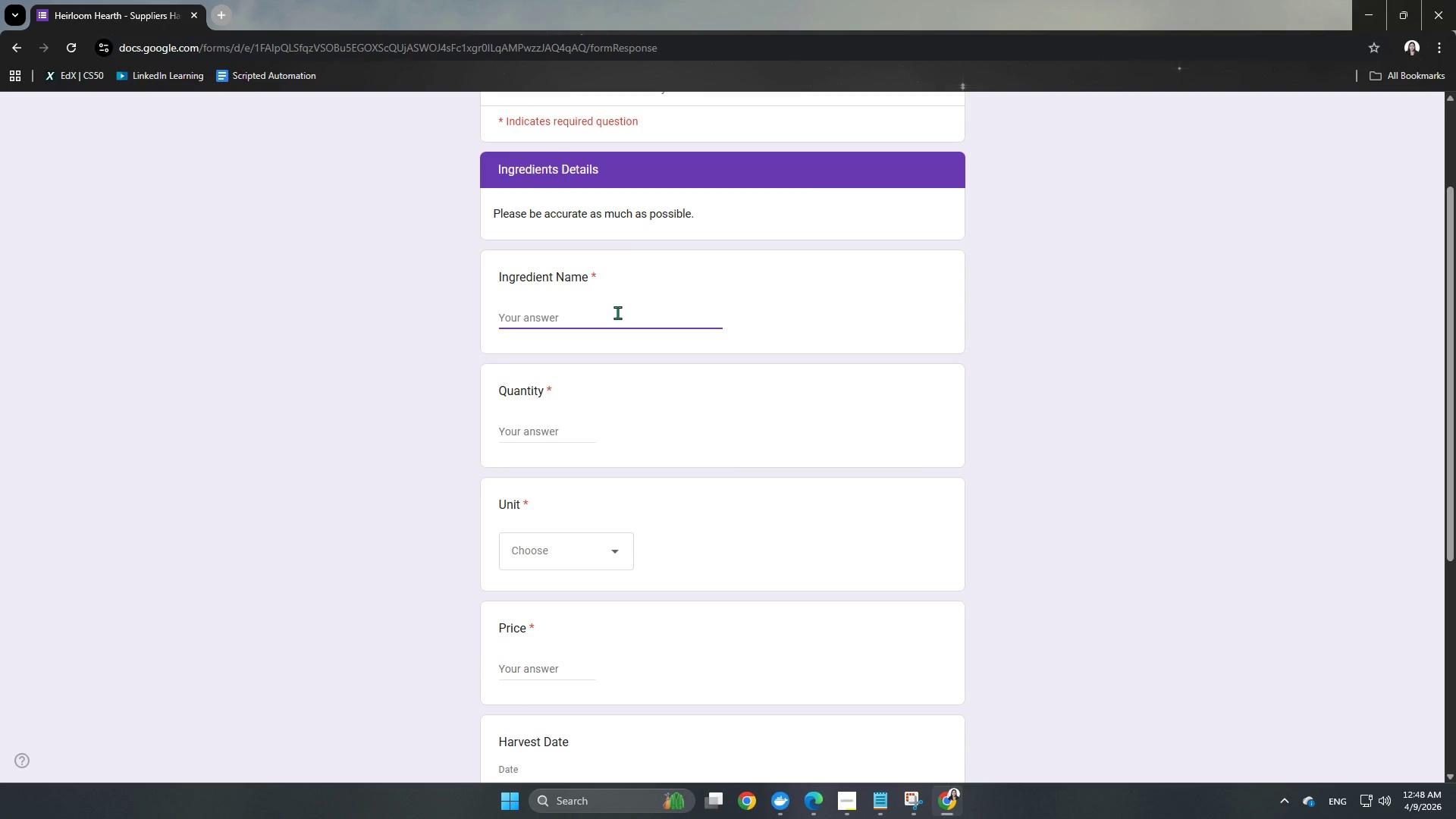 
type(Kale)
 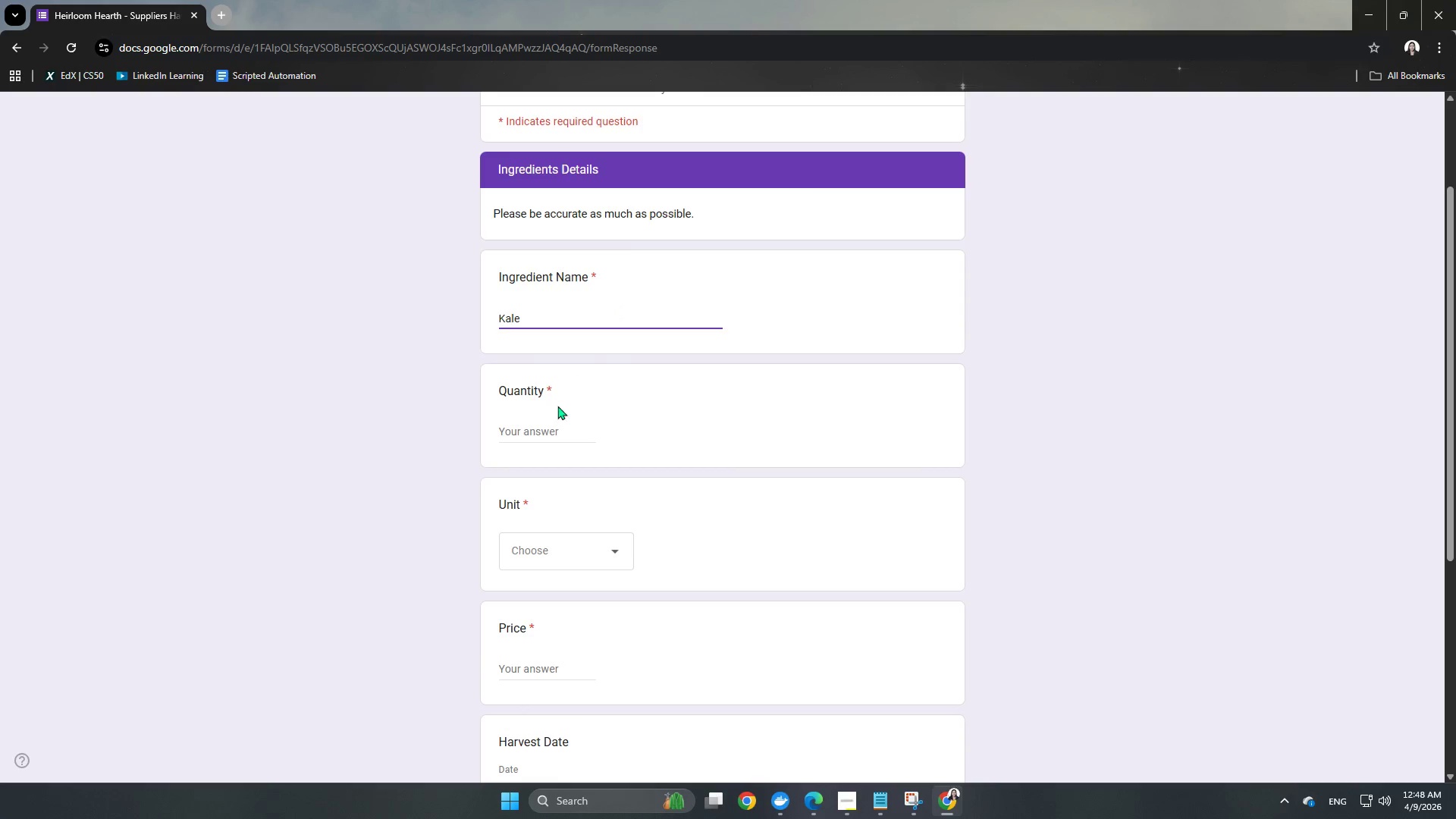 
left_click([532, 425])
 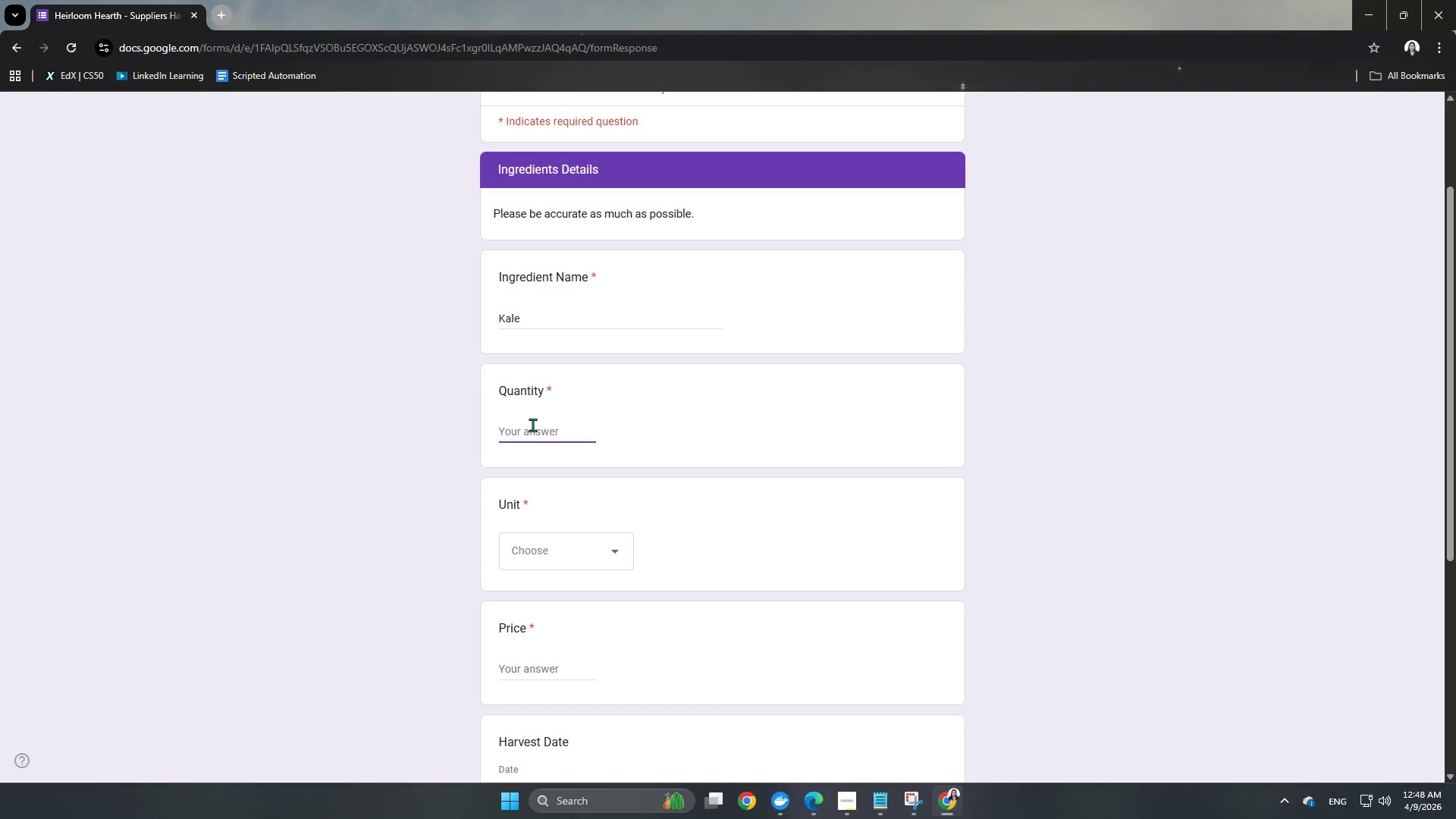 
key(Numpad3)
 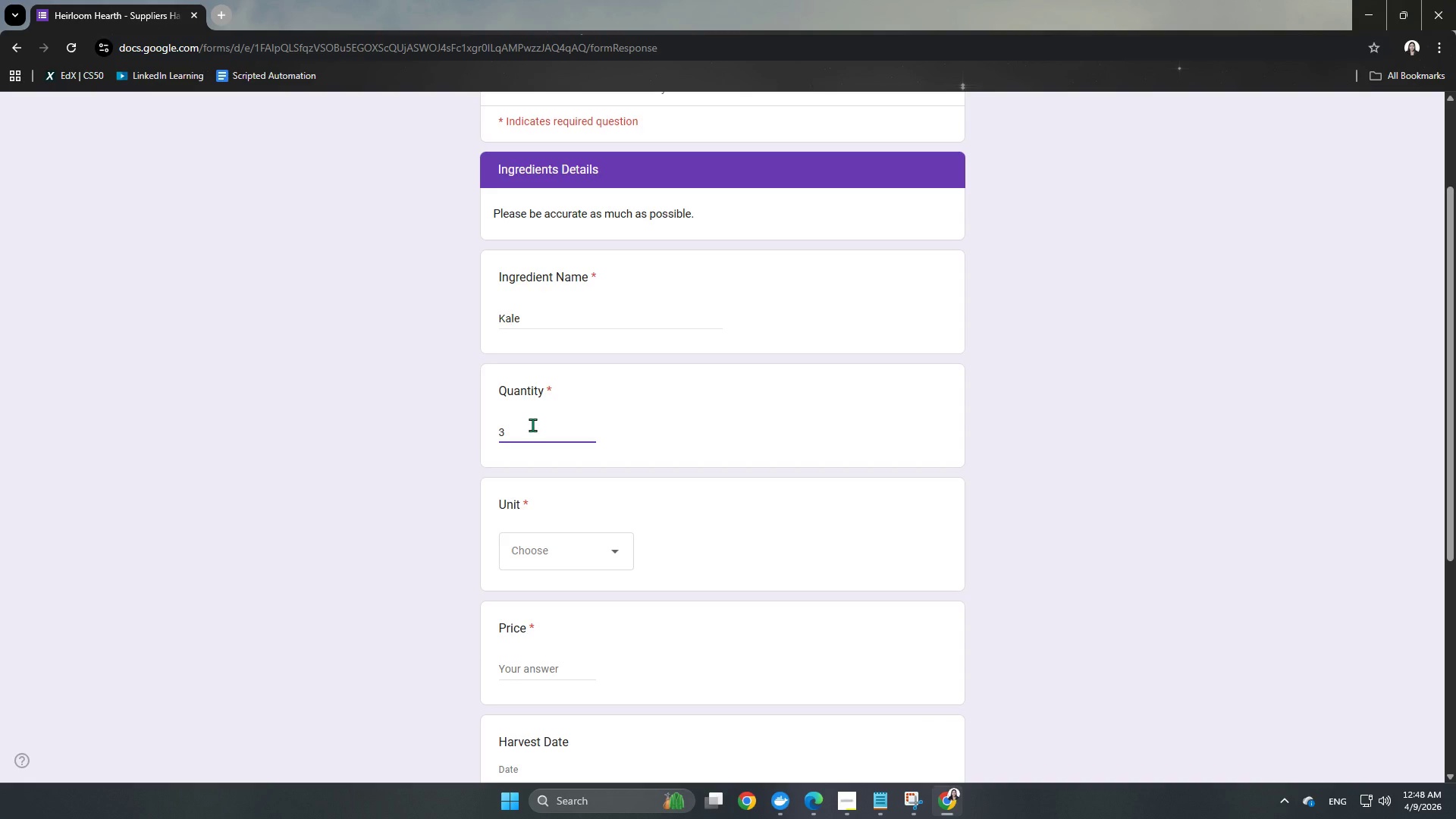 
scroll: coordinate [532, 425], scroll_direction: down, amount: 2.0
 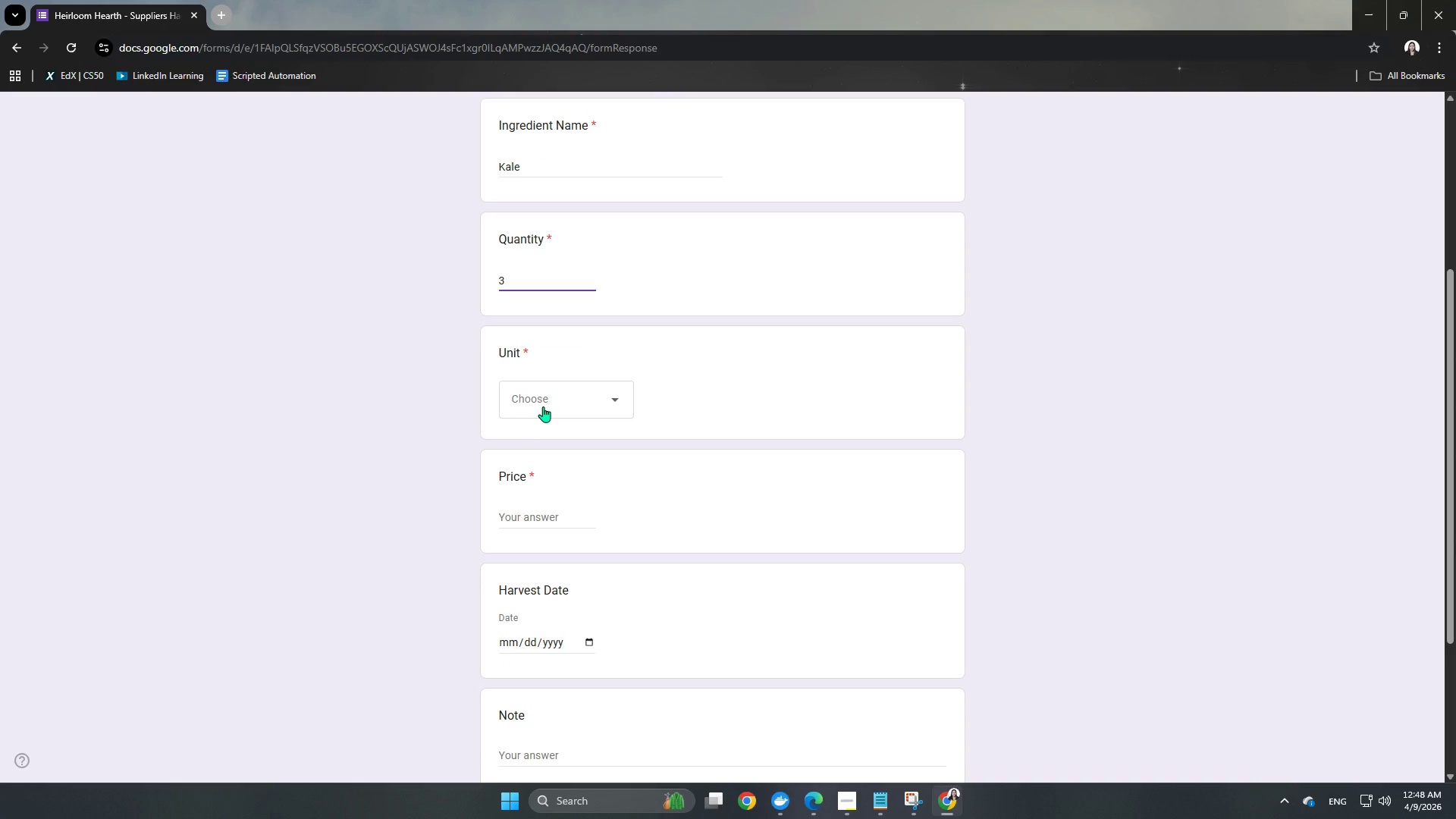 
left_click([543, 406])
 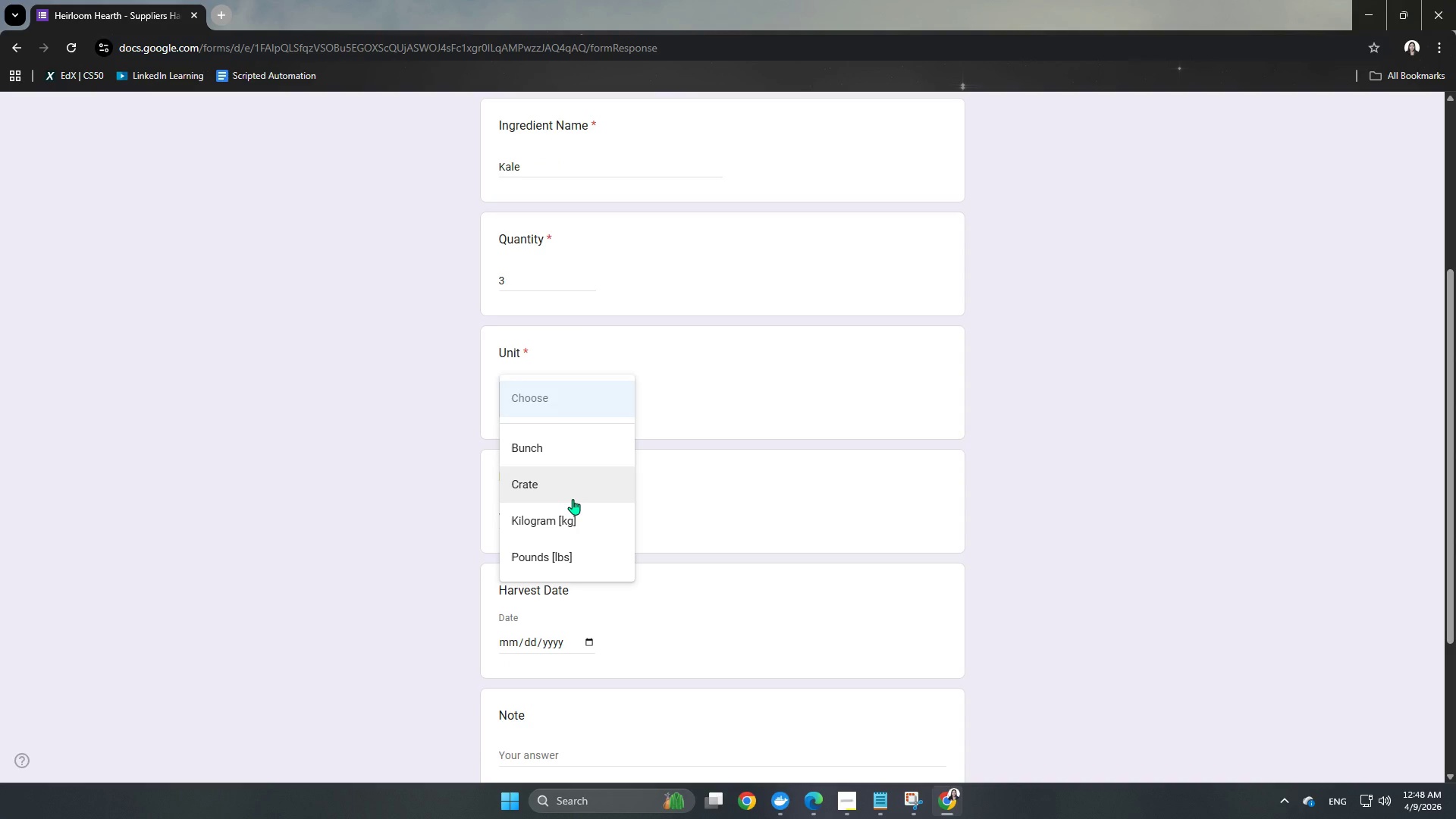 
left_click([585, 449])
 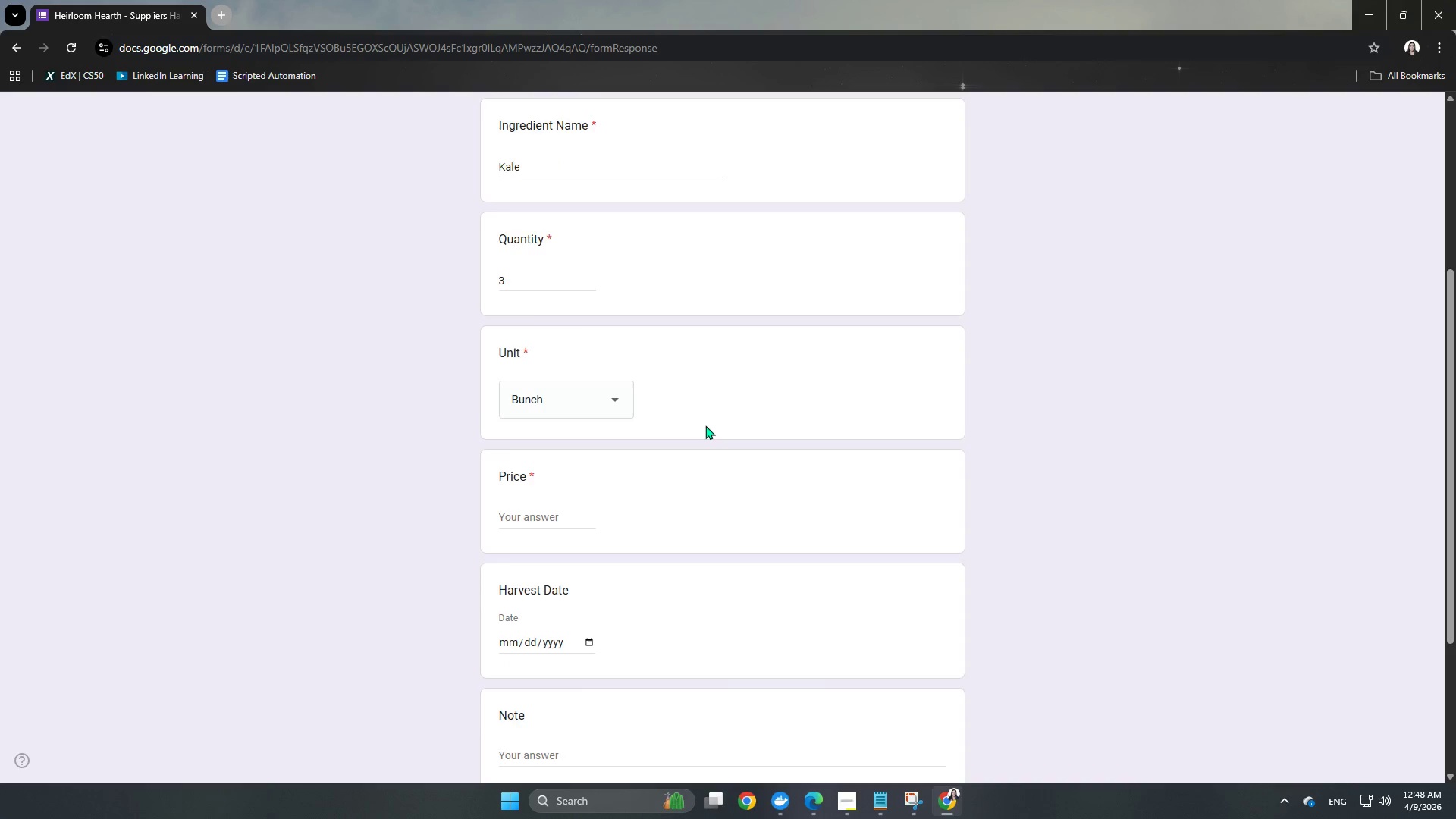 
scroll: coordinate [705, 425], scroll_direction: down, amount: 2.0
 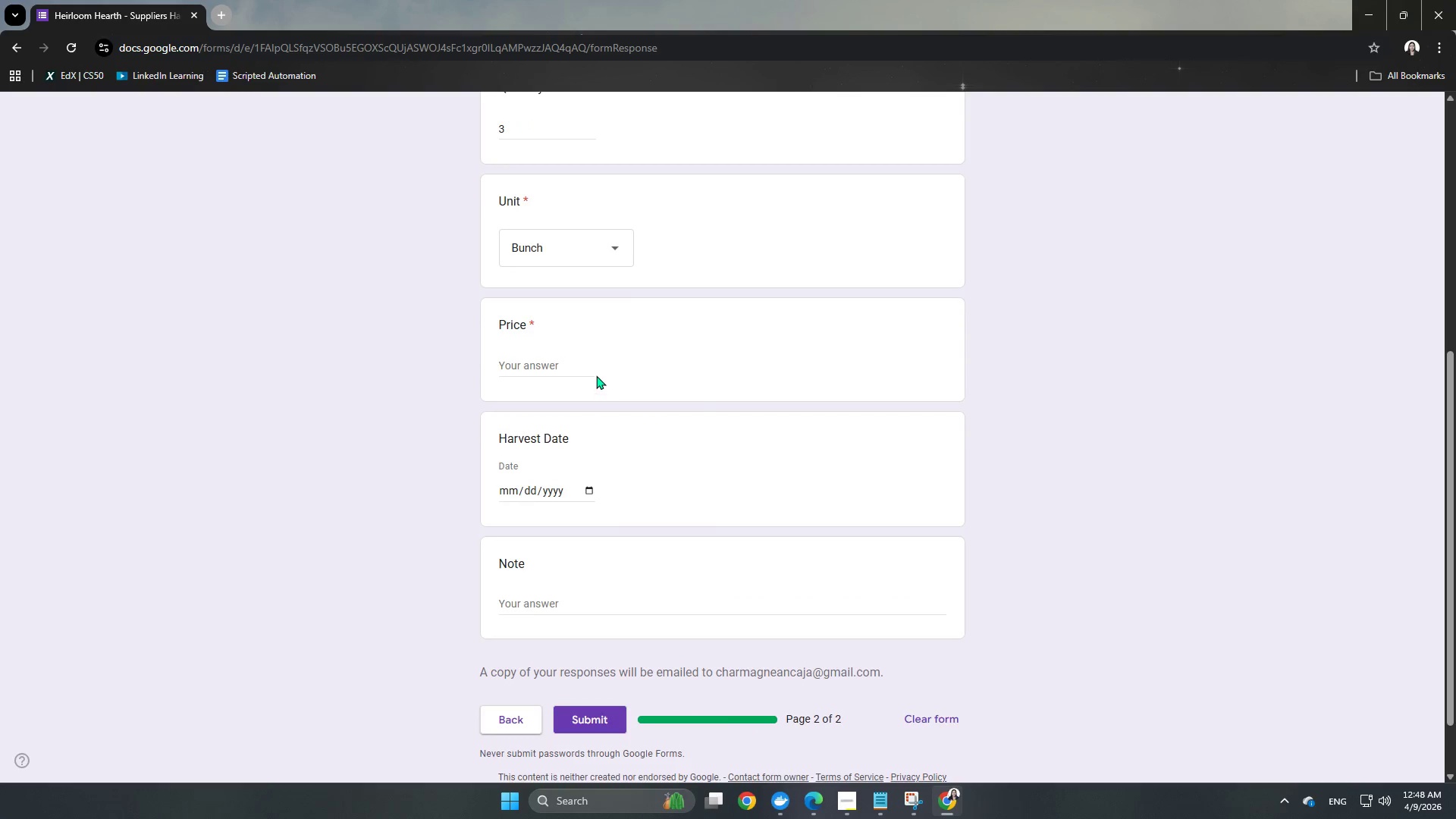 
left_click([595, 362])
 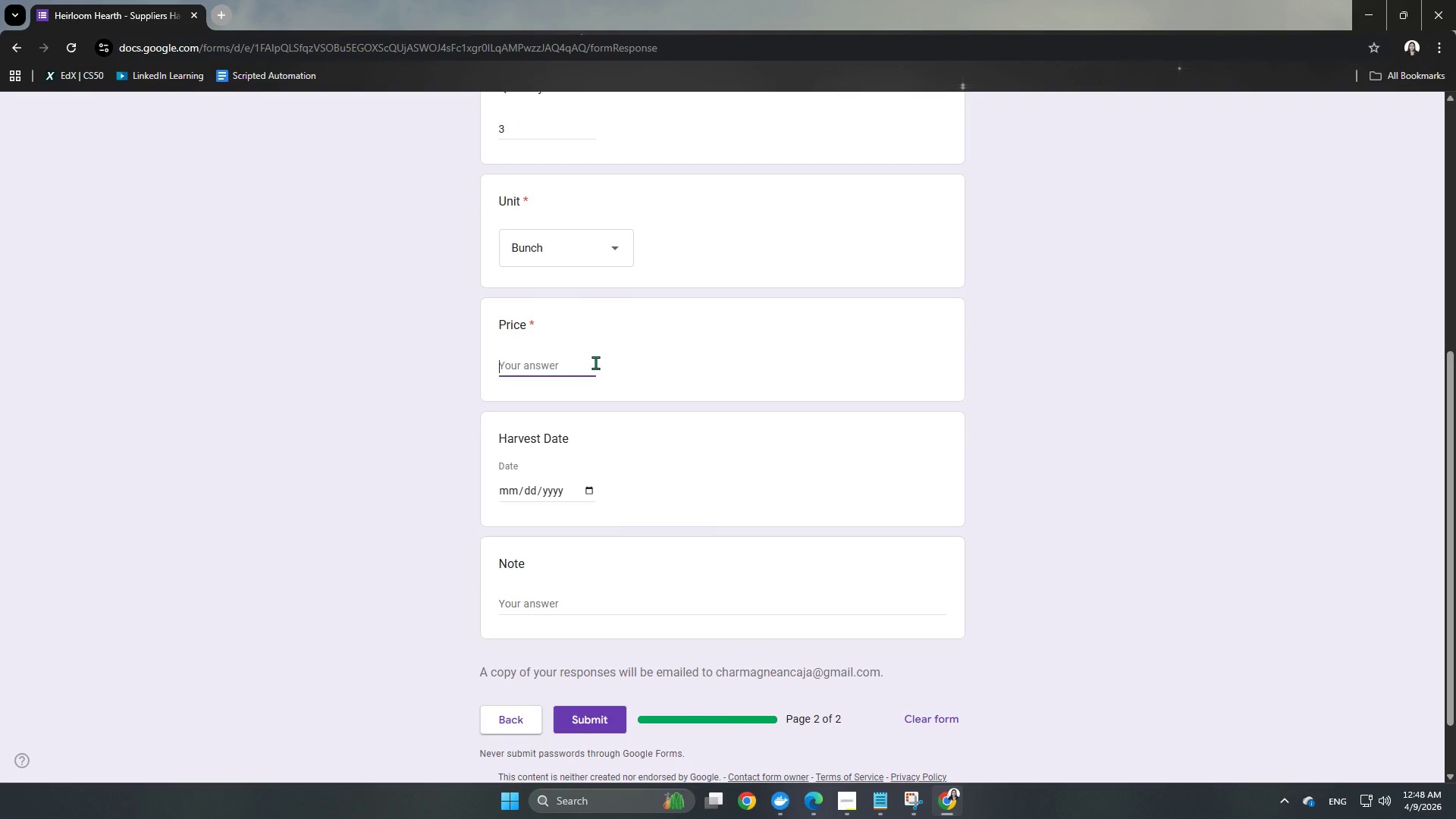 
key(Numpad1)
 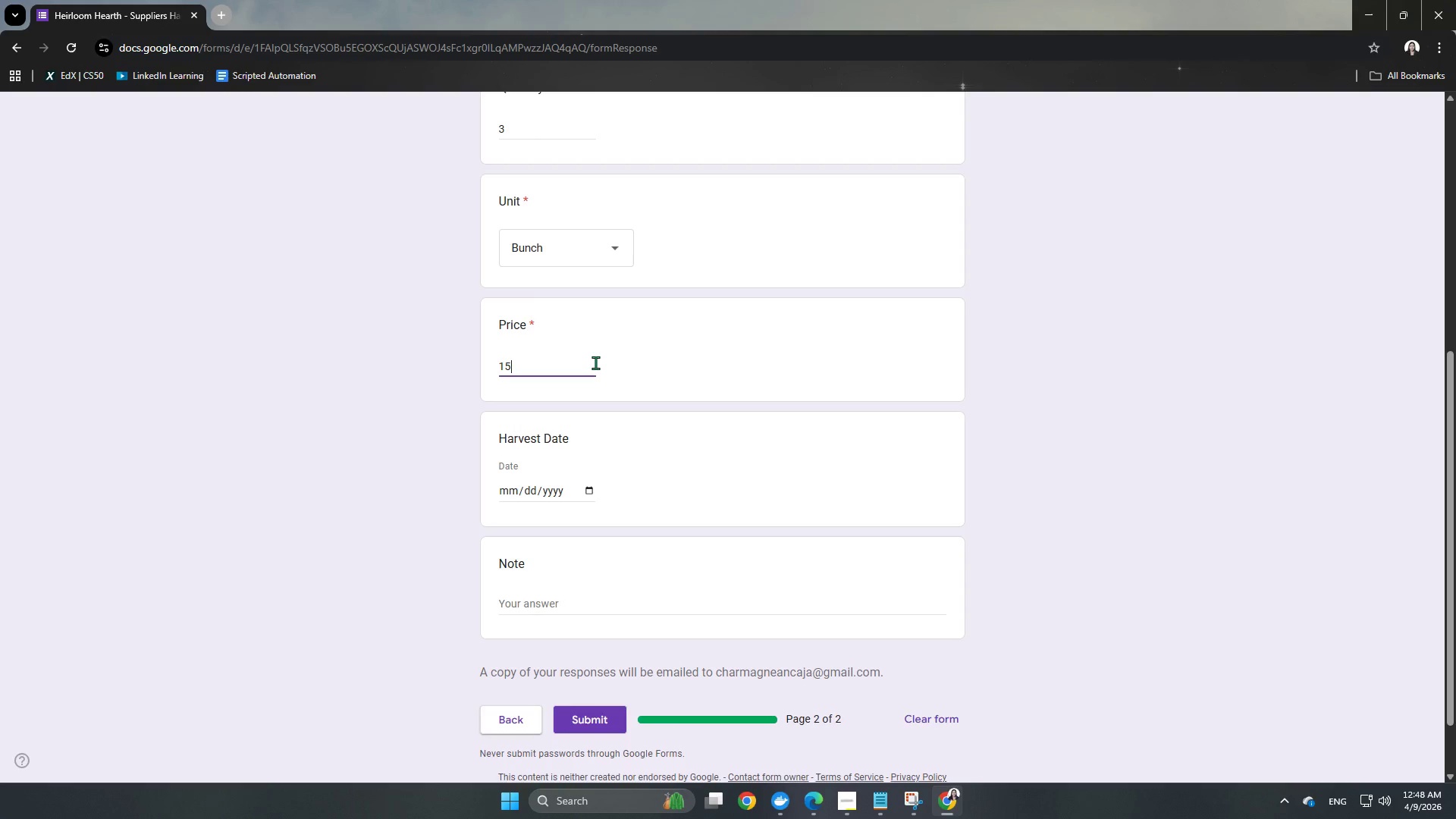 
key(Numpad5)
 